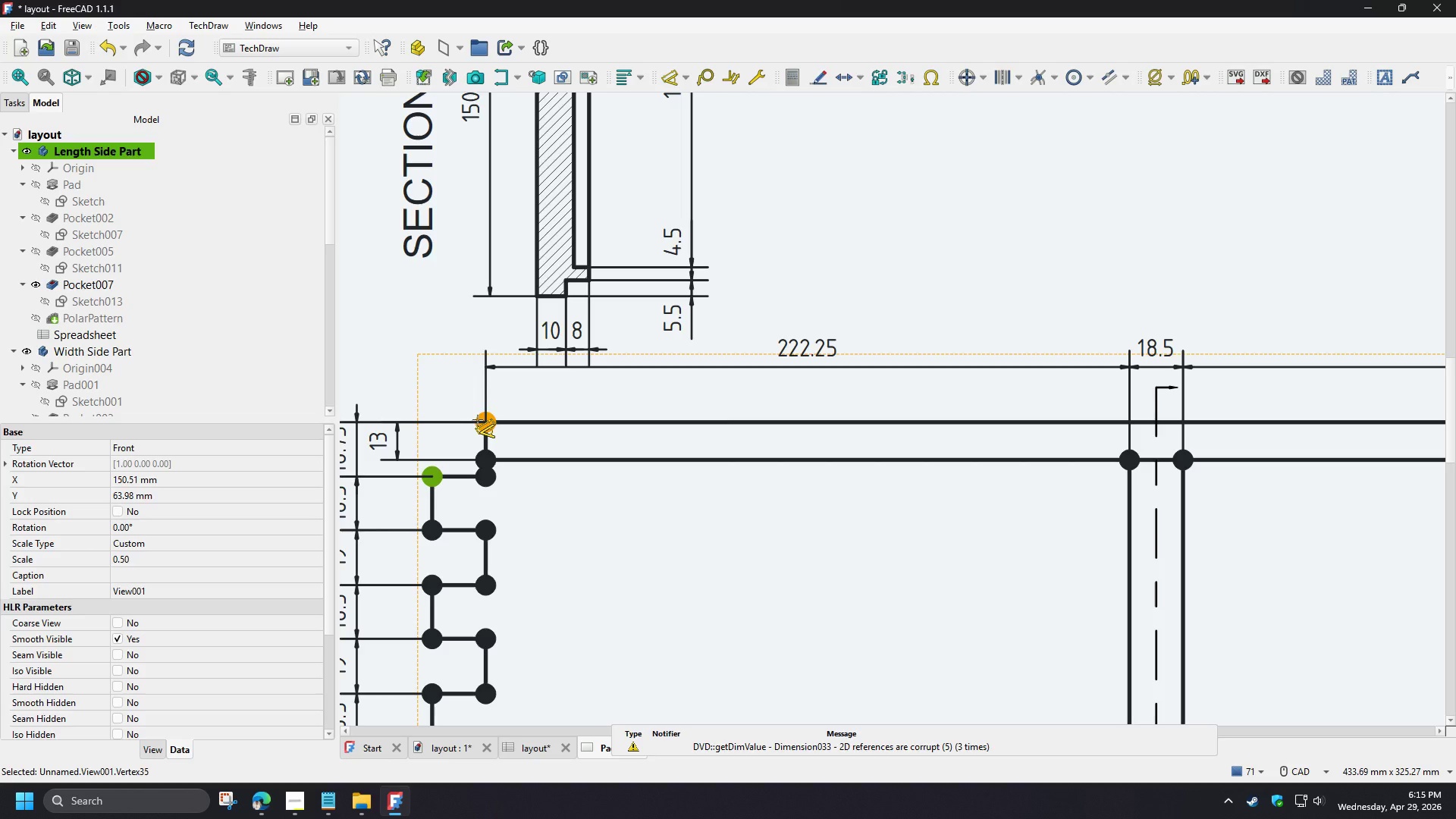 
left_click([478, 420])
 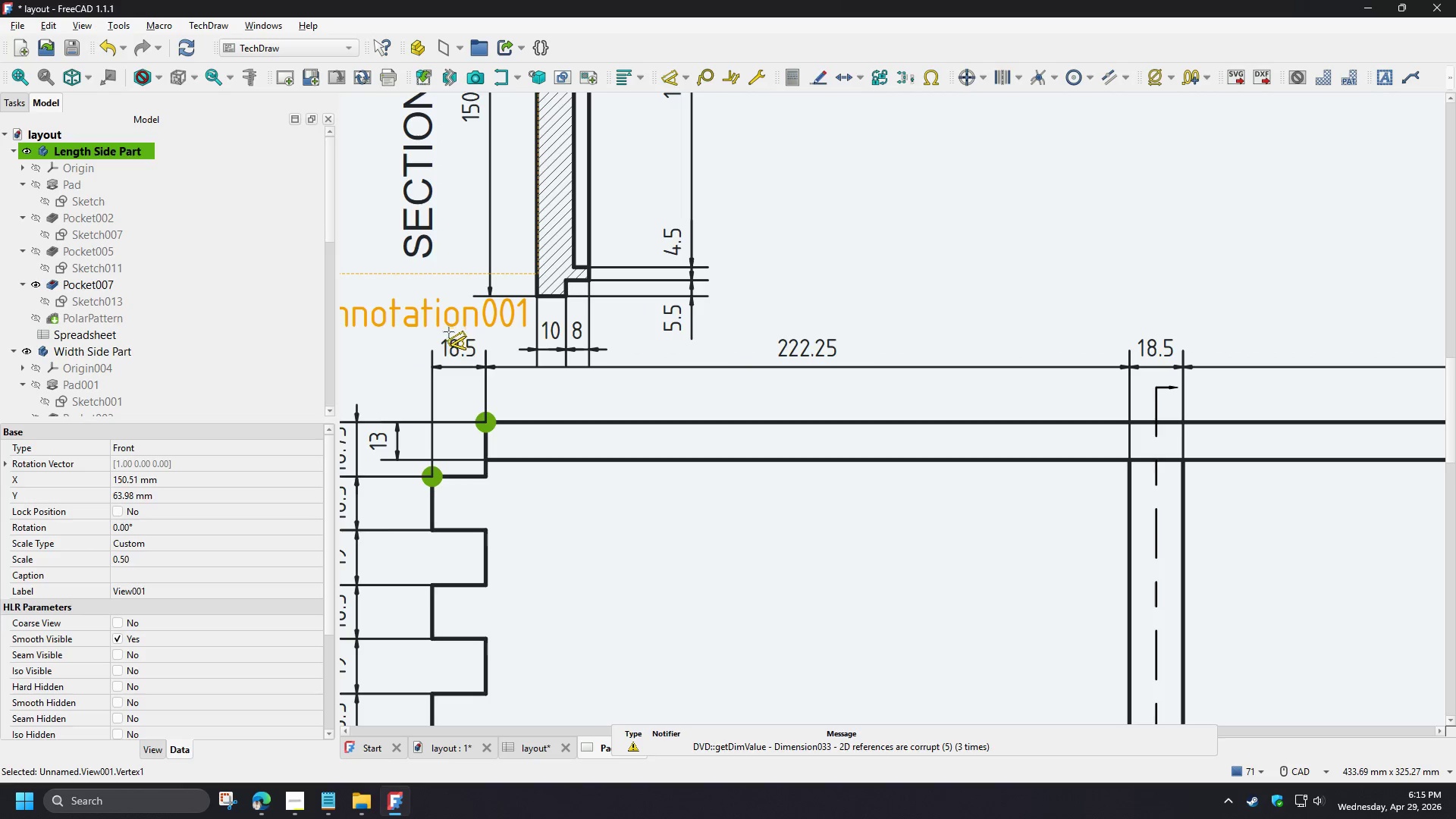 
left_click([451, 329])
 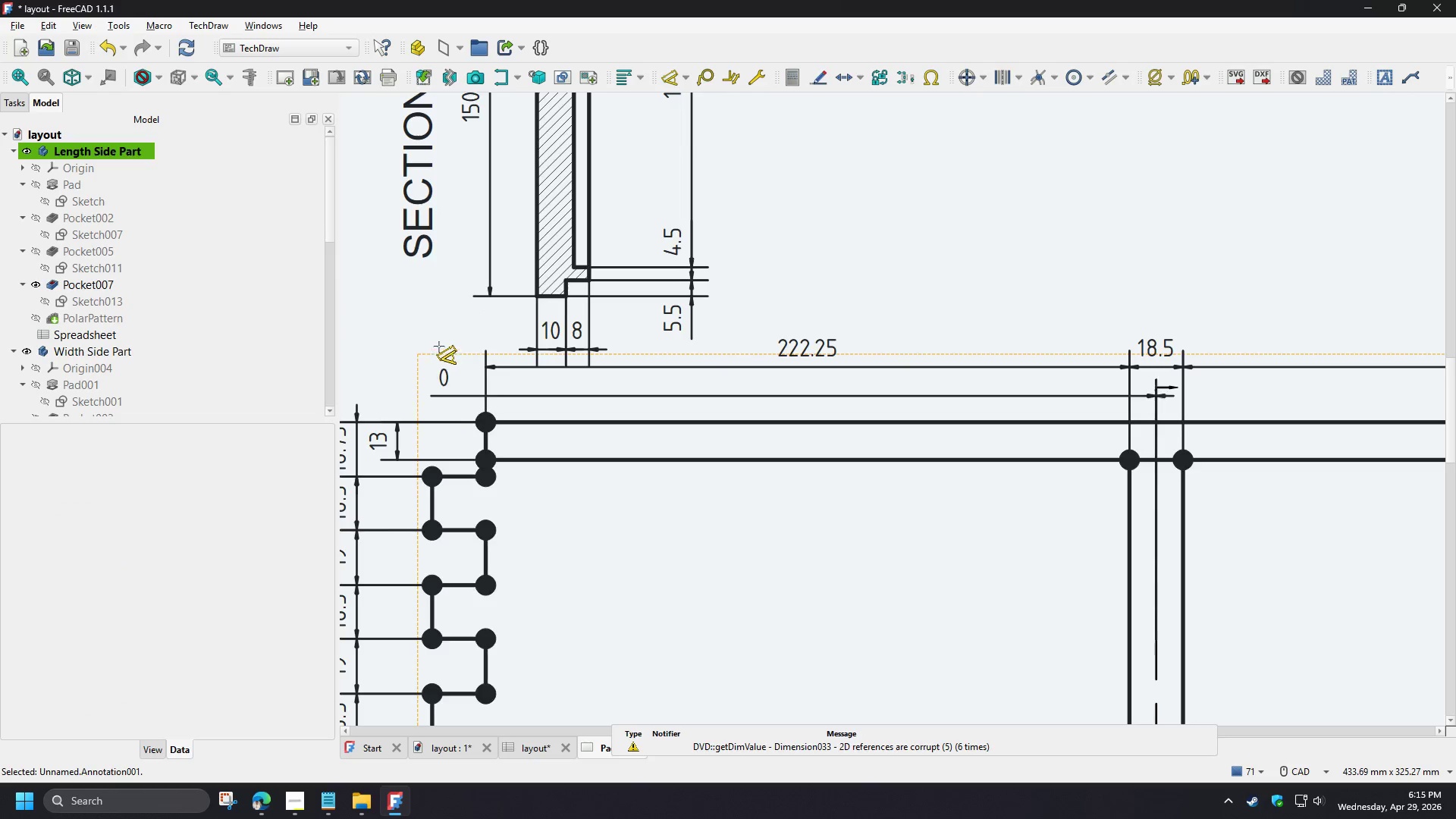 
right_click([439, 347])
 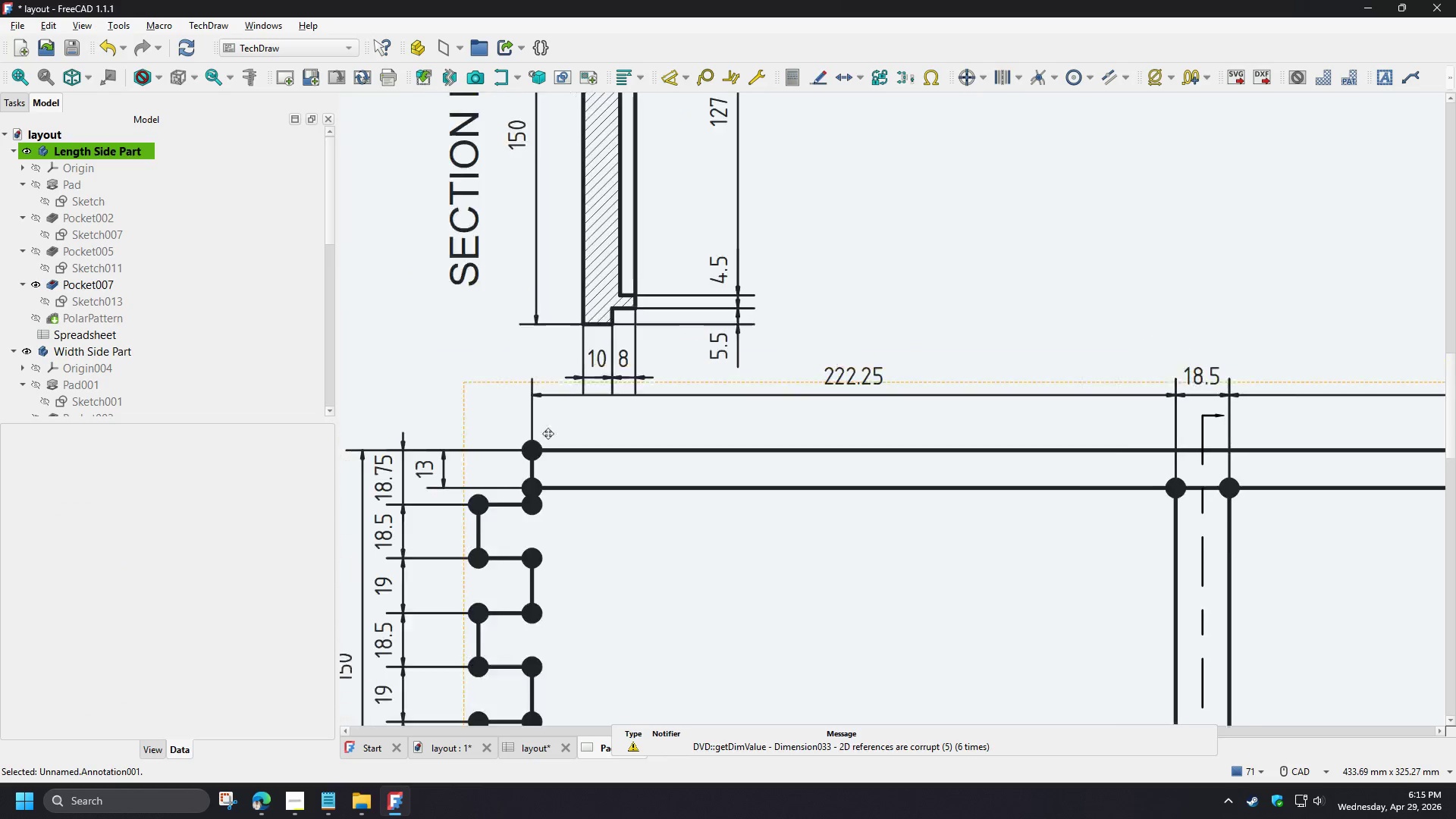 
right_click([486, 452])
 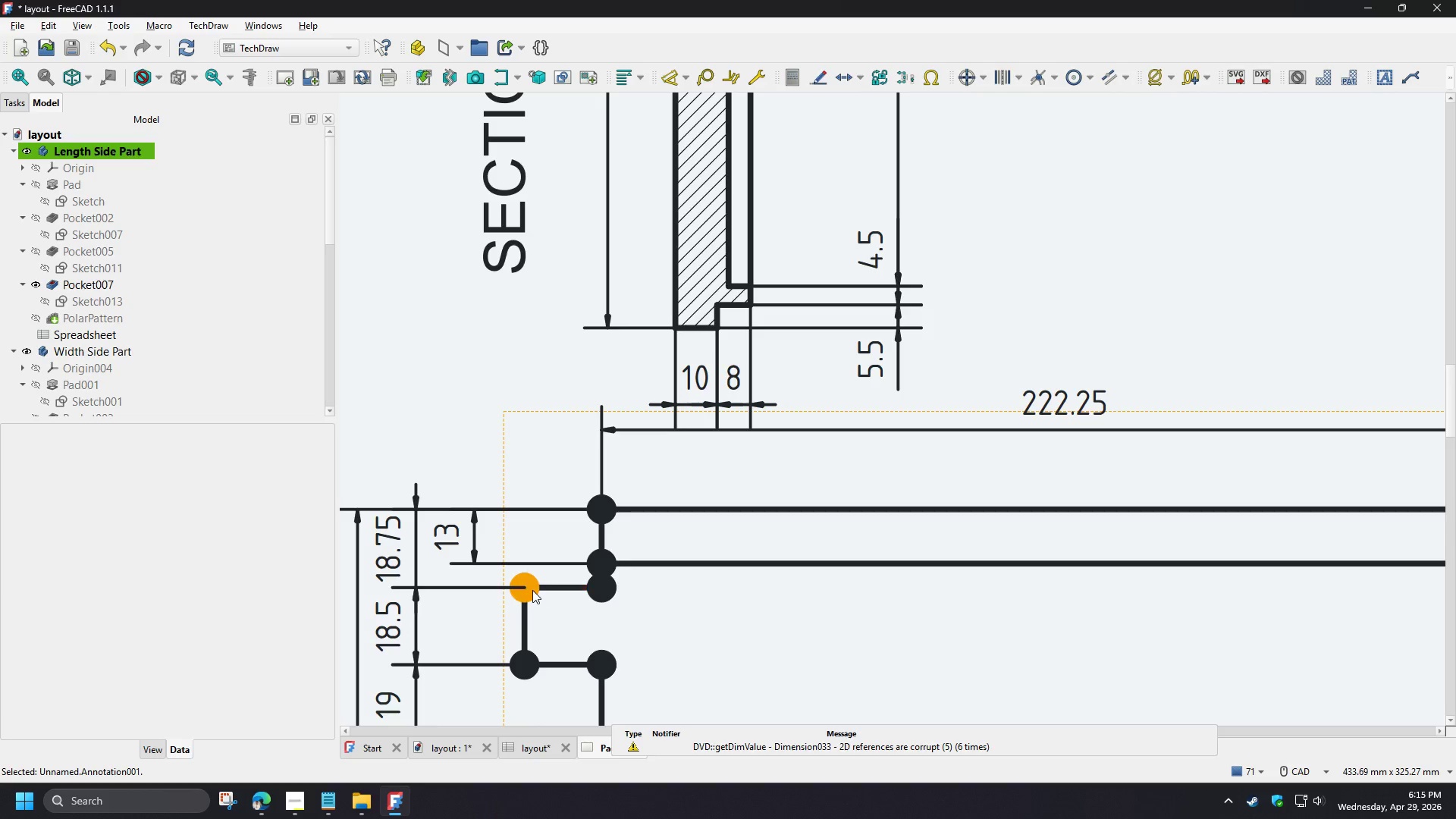 
scroll: coordinate [480, 417], scroll_direction: up, amount: 2.0
 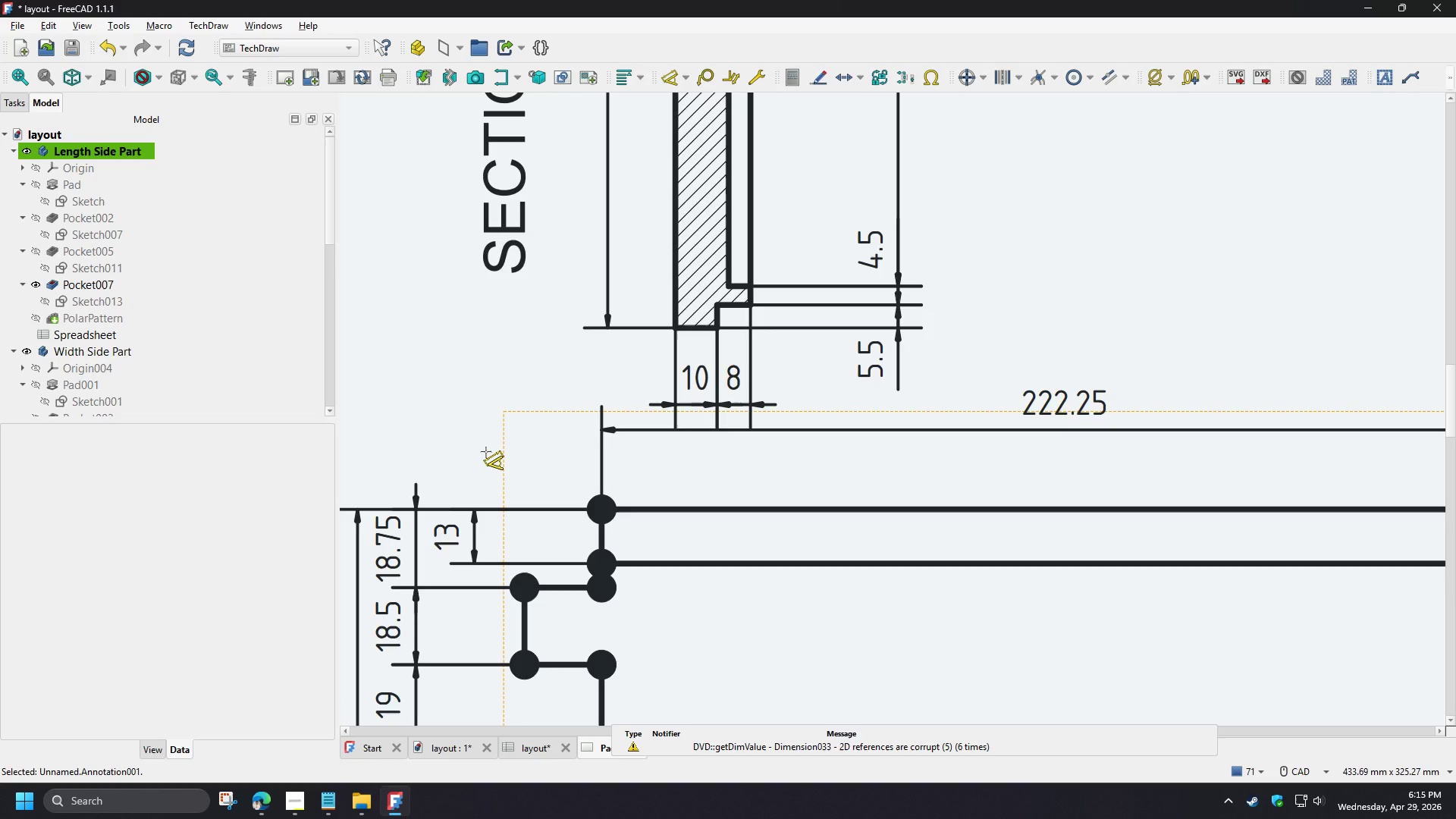 
left_click([532, 590])
 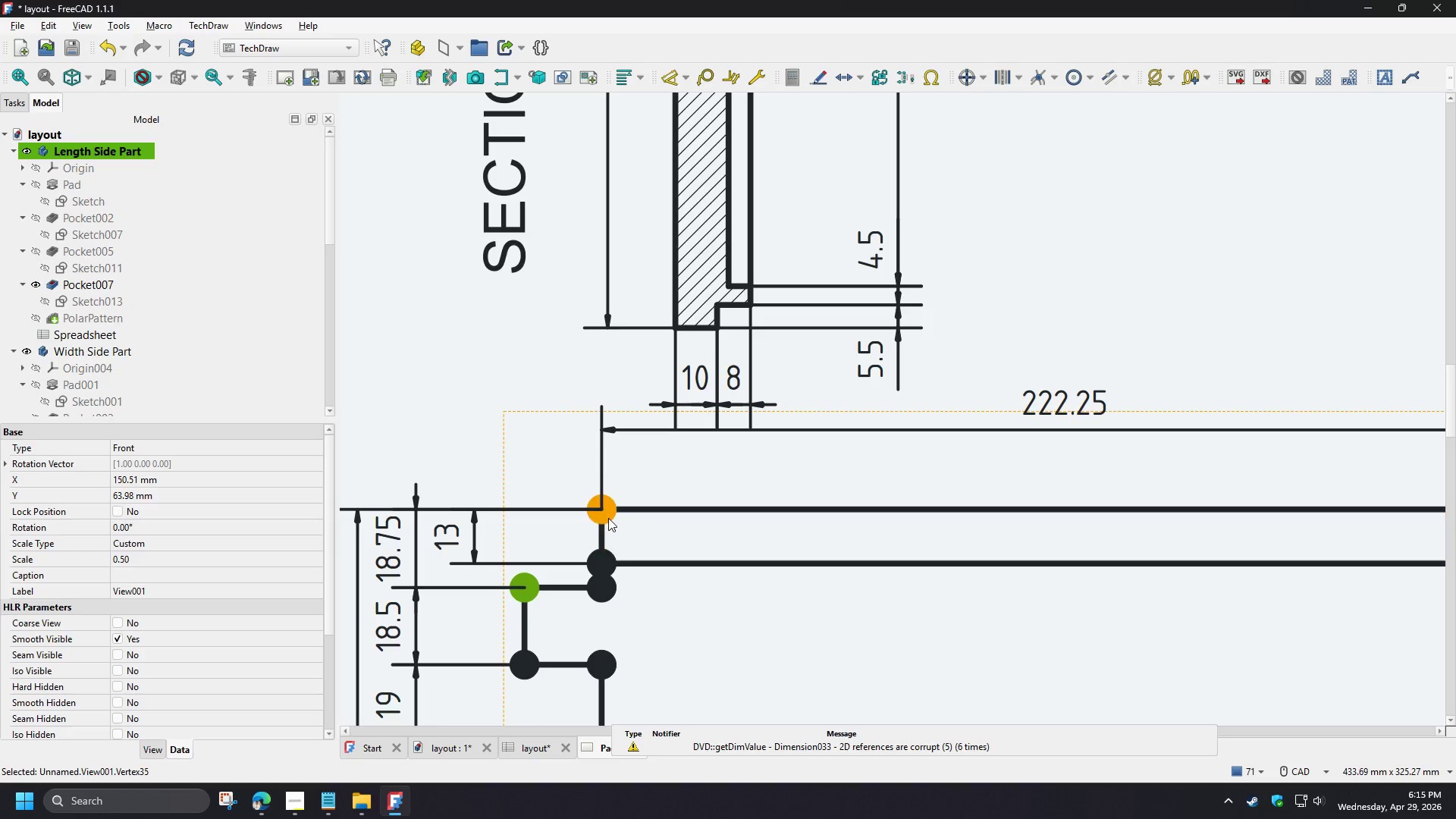 
hold_key(key=ControlLeft, duration=0.88)
left_click([608, 518])
 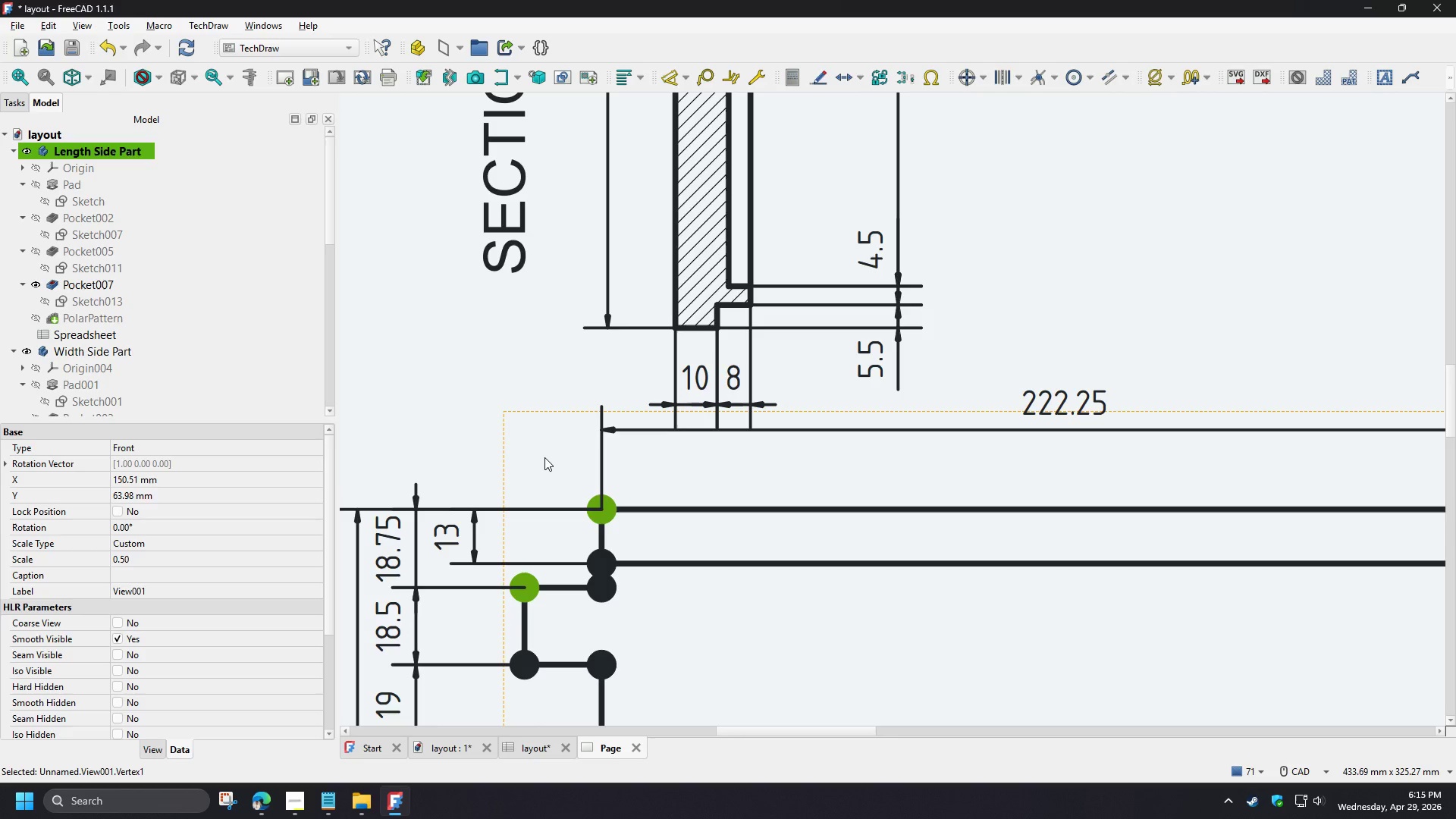 
hold_key(key=ControlLeft, duration=7.31)
 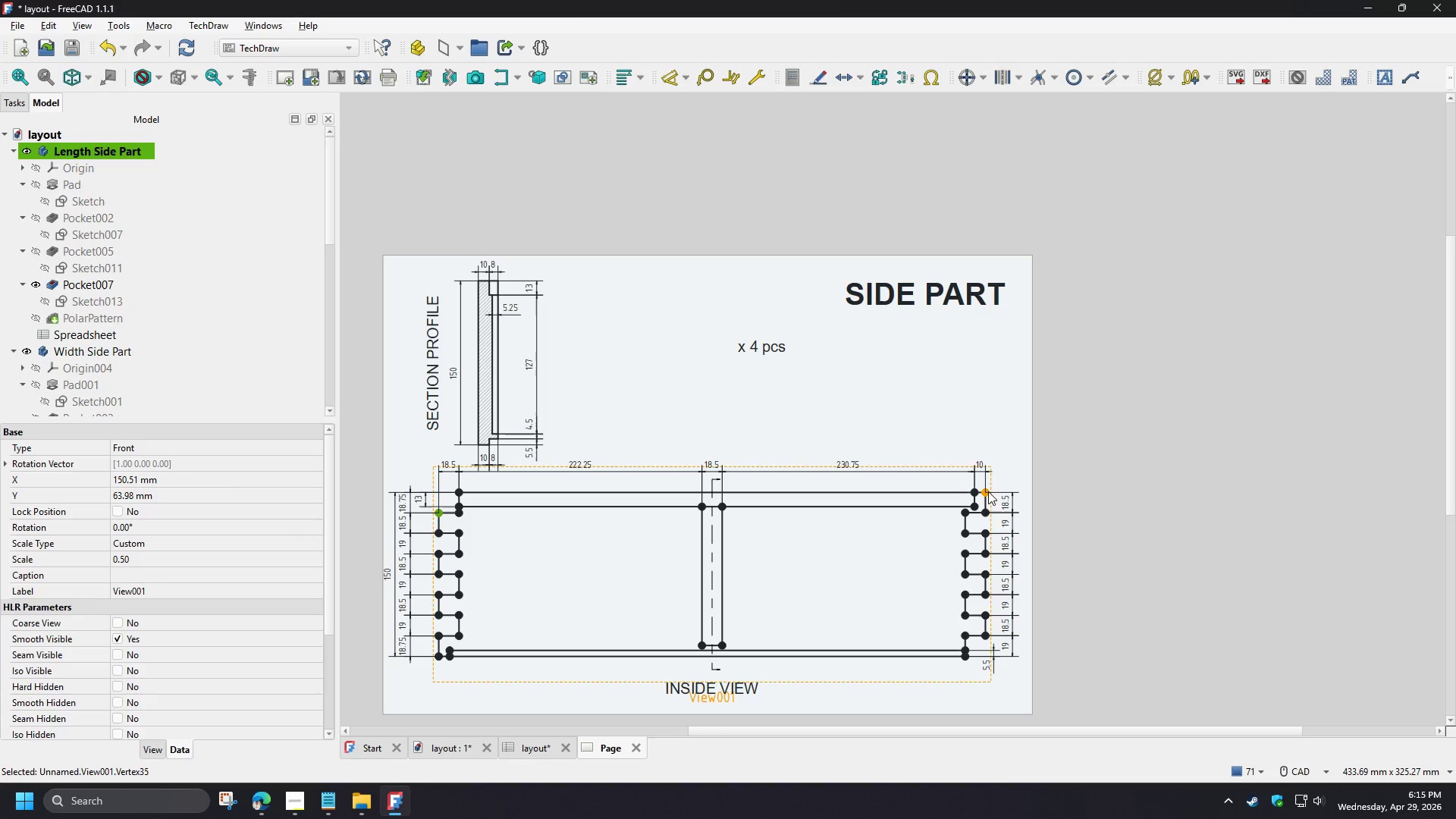 
key(Shift+H)
 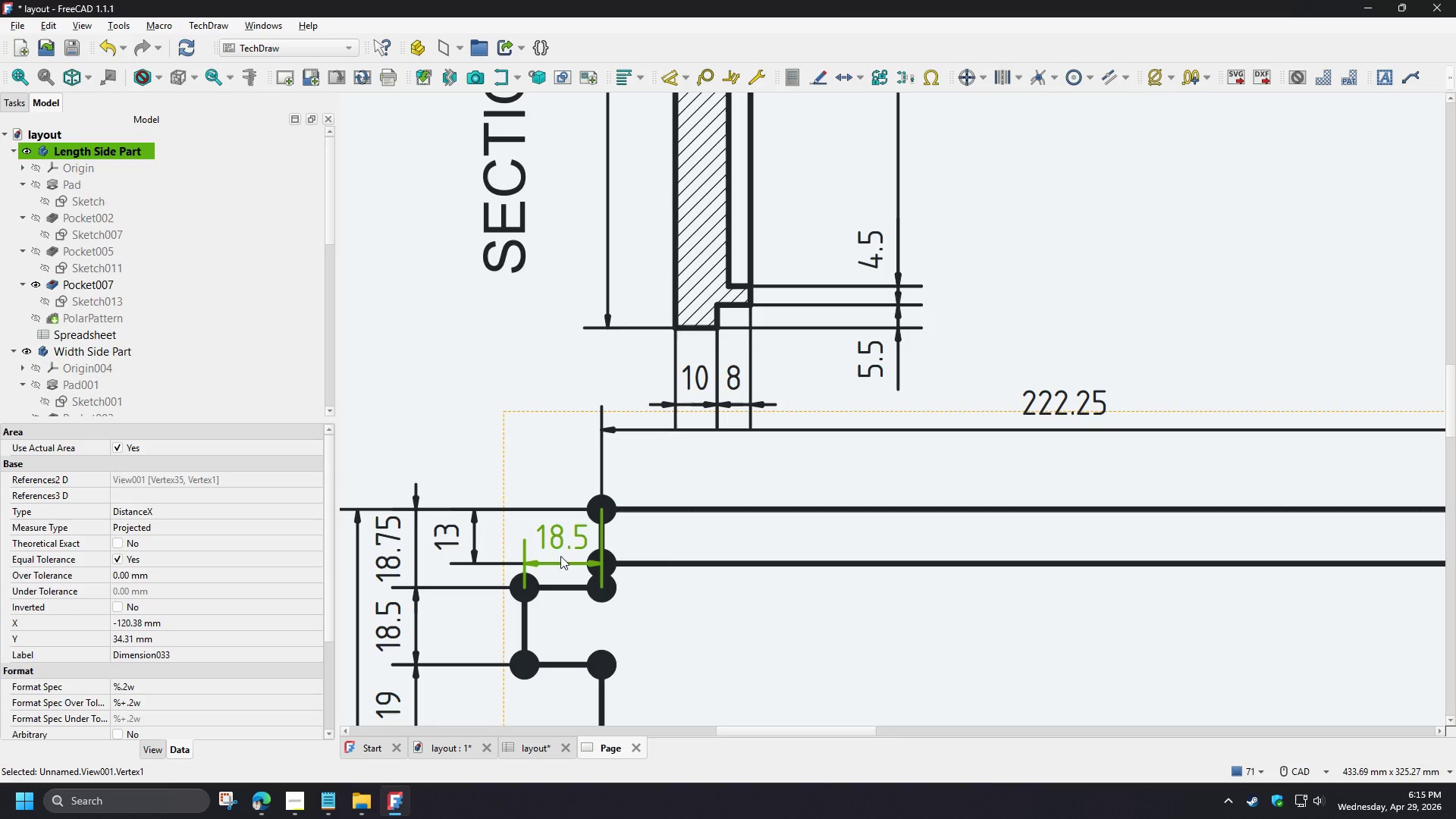 
left_click_drag(start_coordinate=[551, 537], to_coordinate=[551, 398])
 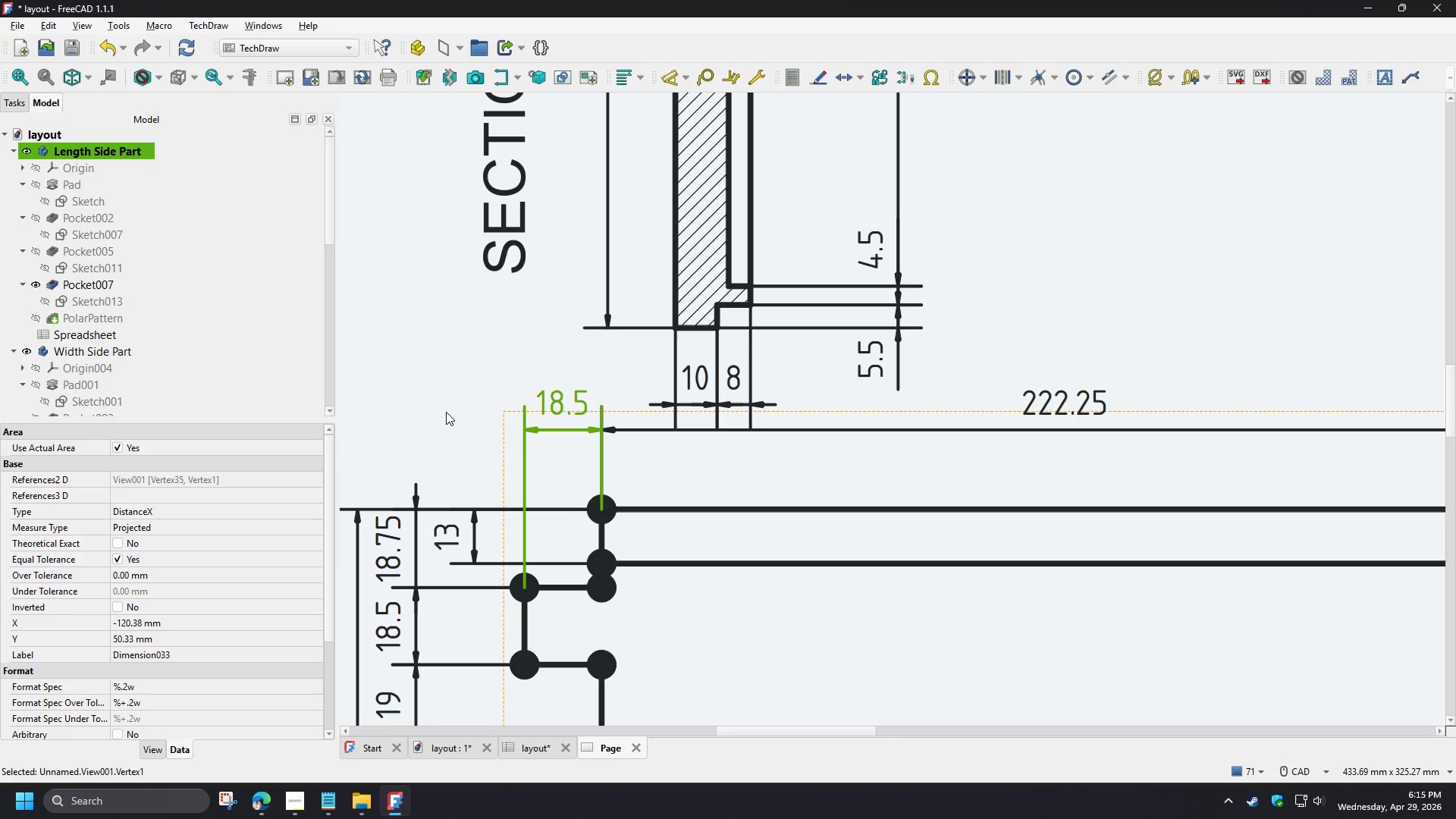 
left_click([446, 412])
 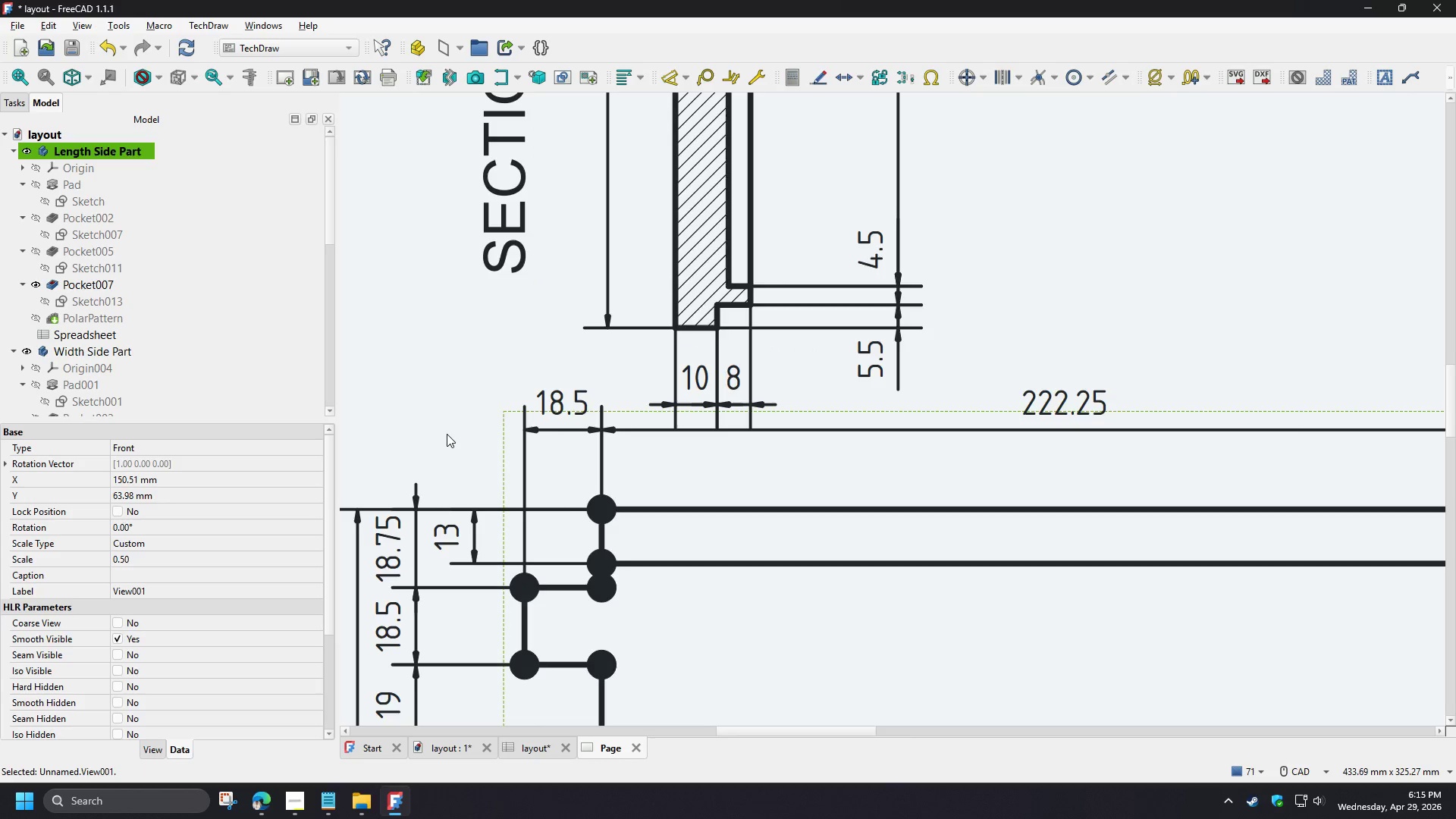 
left_click([487, 514])
 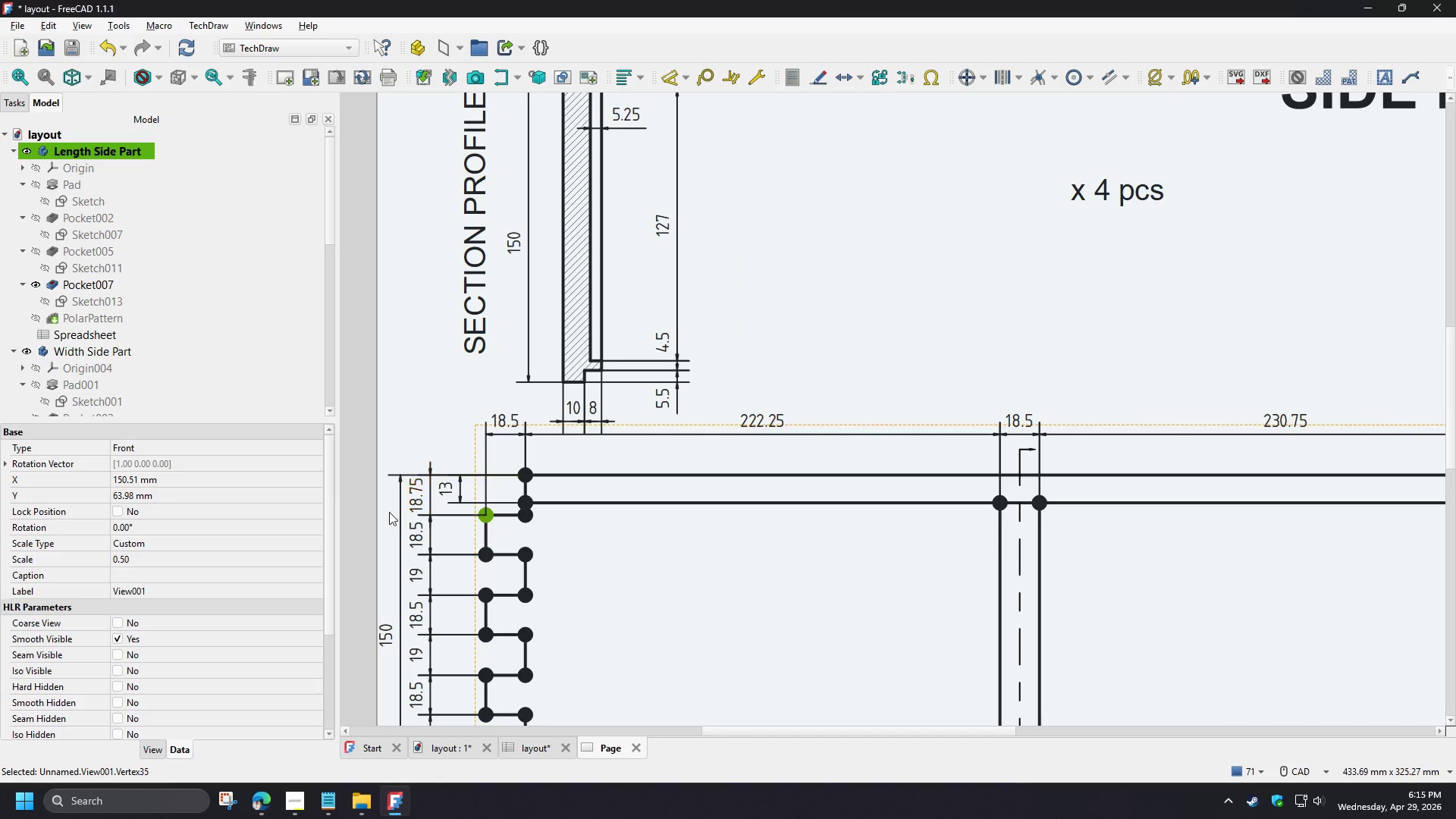 
scroll: coordinate [445, 438], scroll_direction: down, amount: 3.0
 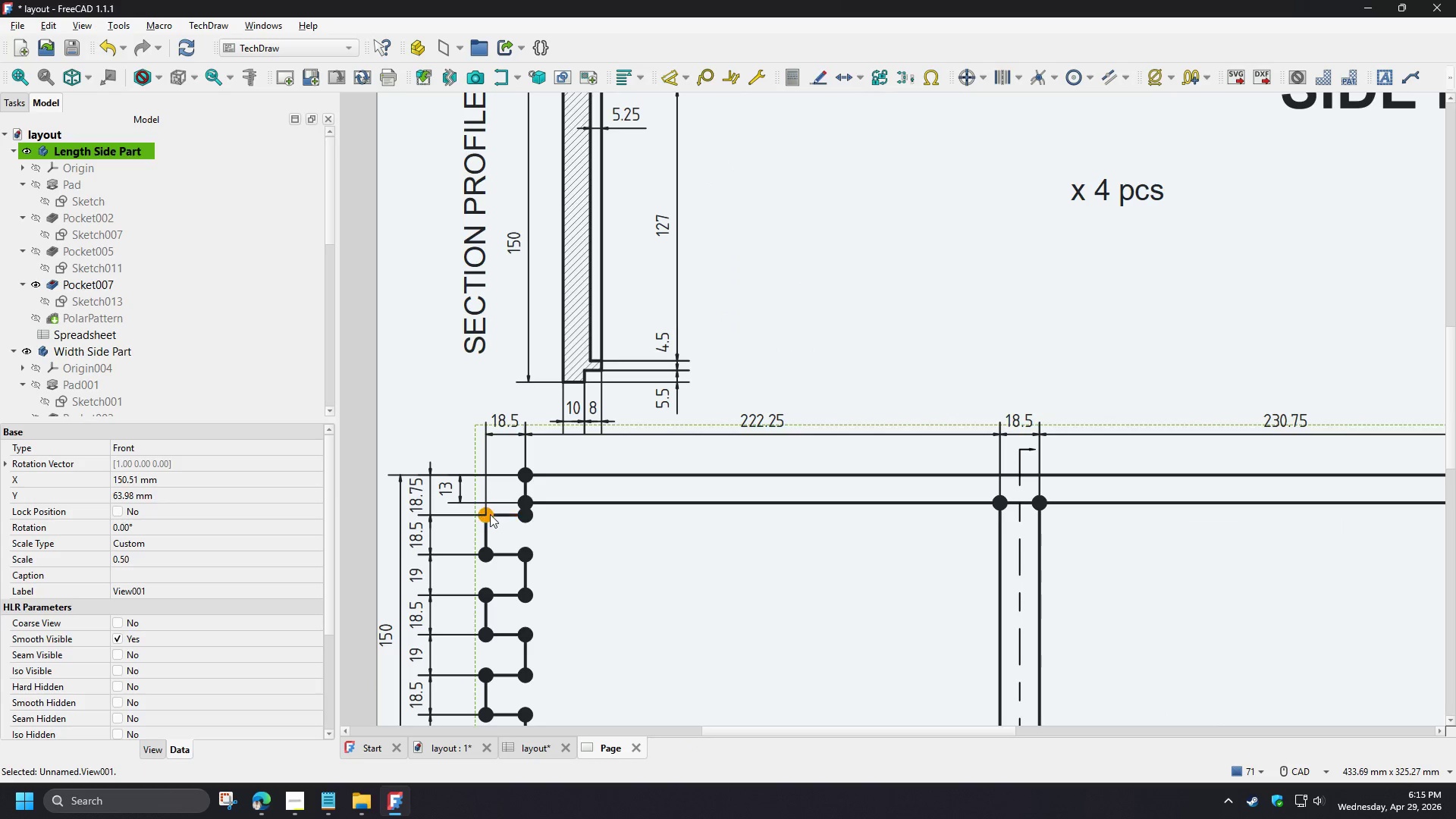 
hold_key(key=ControlLeft, duration=1.11)
left_click([988, 491])
 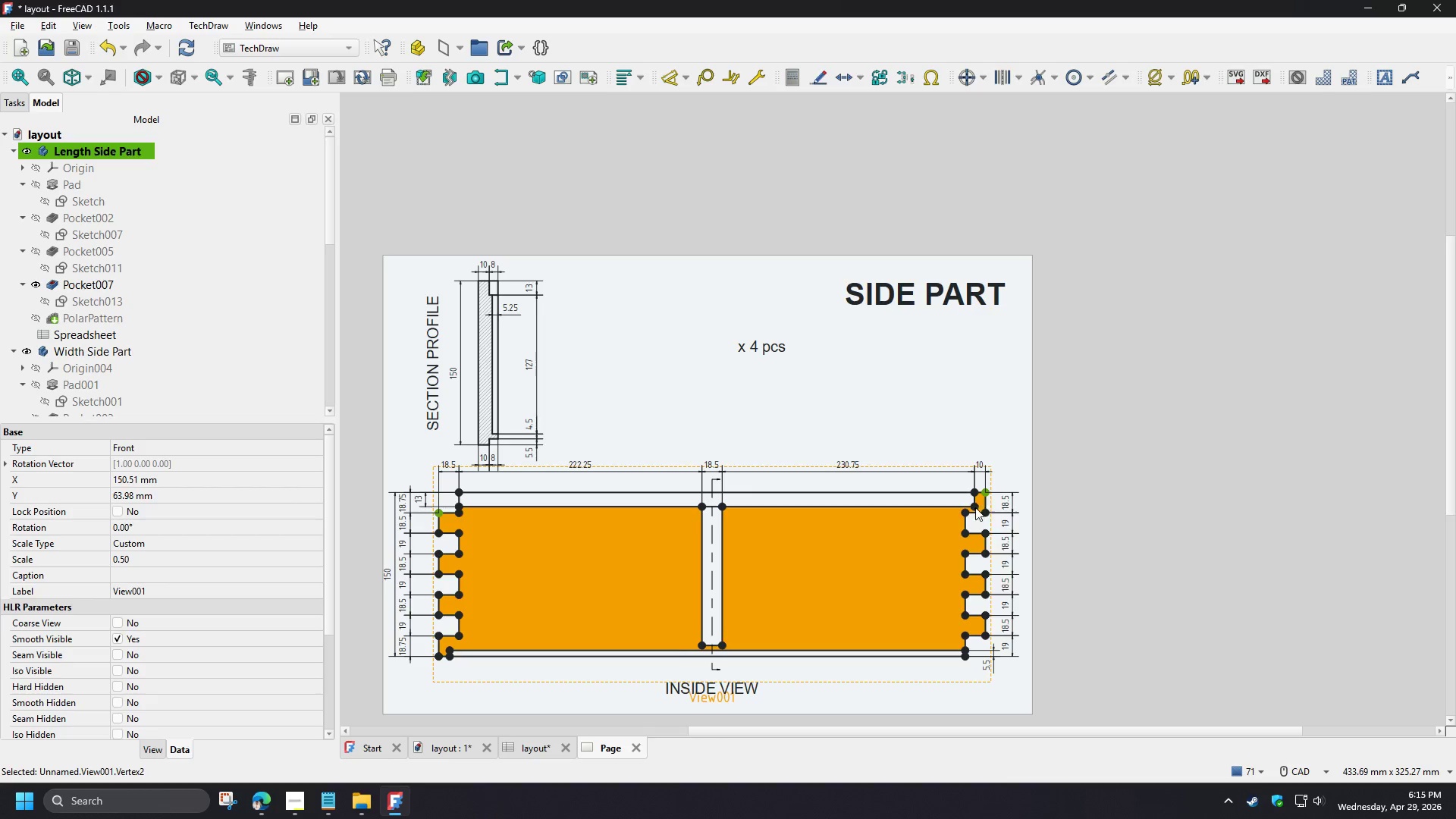 
scroll: coordinate [389, 512], scroll_direction: down, amount: 3.0
 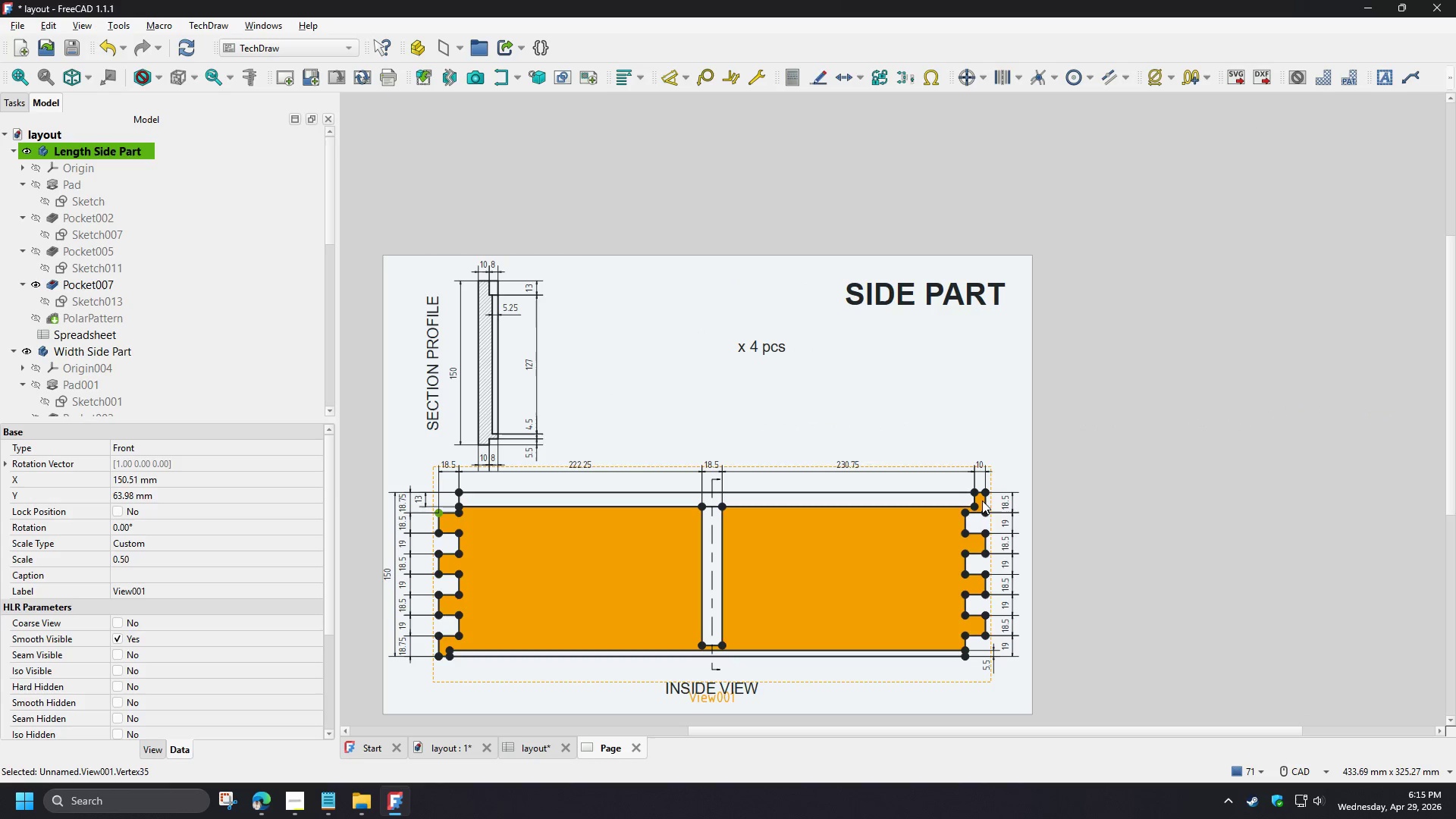 
key(Shift+H)
 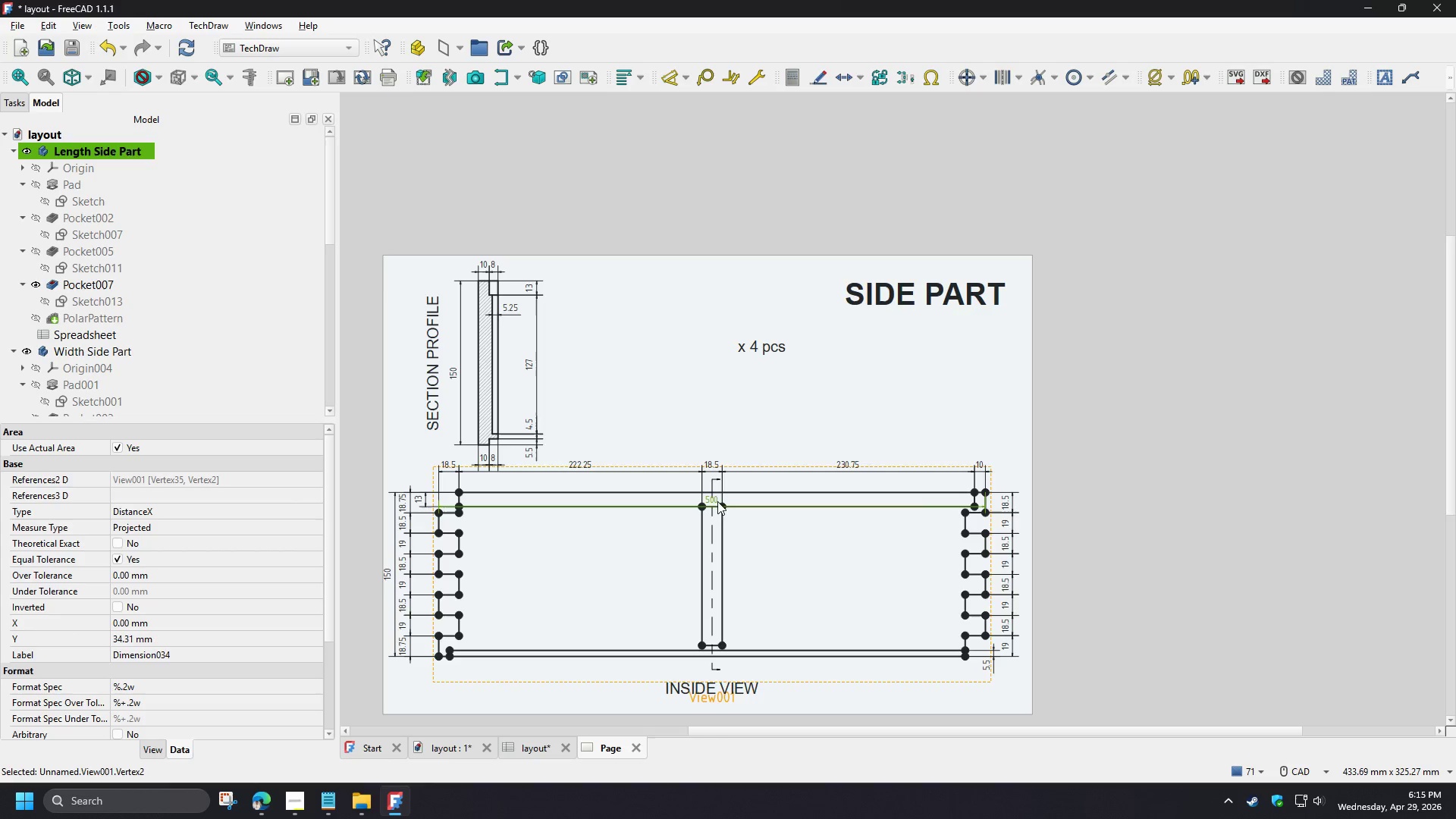 
left_click_drag(start_coordinate=[711, 499], to_coordinate=[711, 450])
 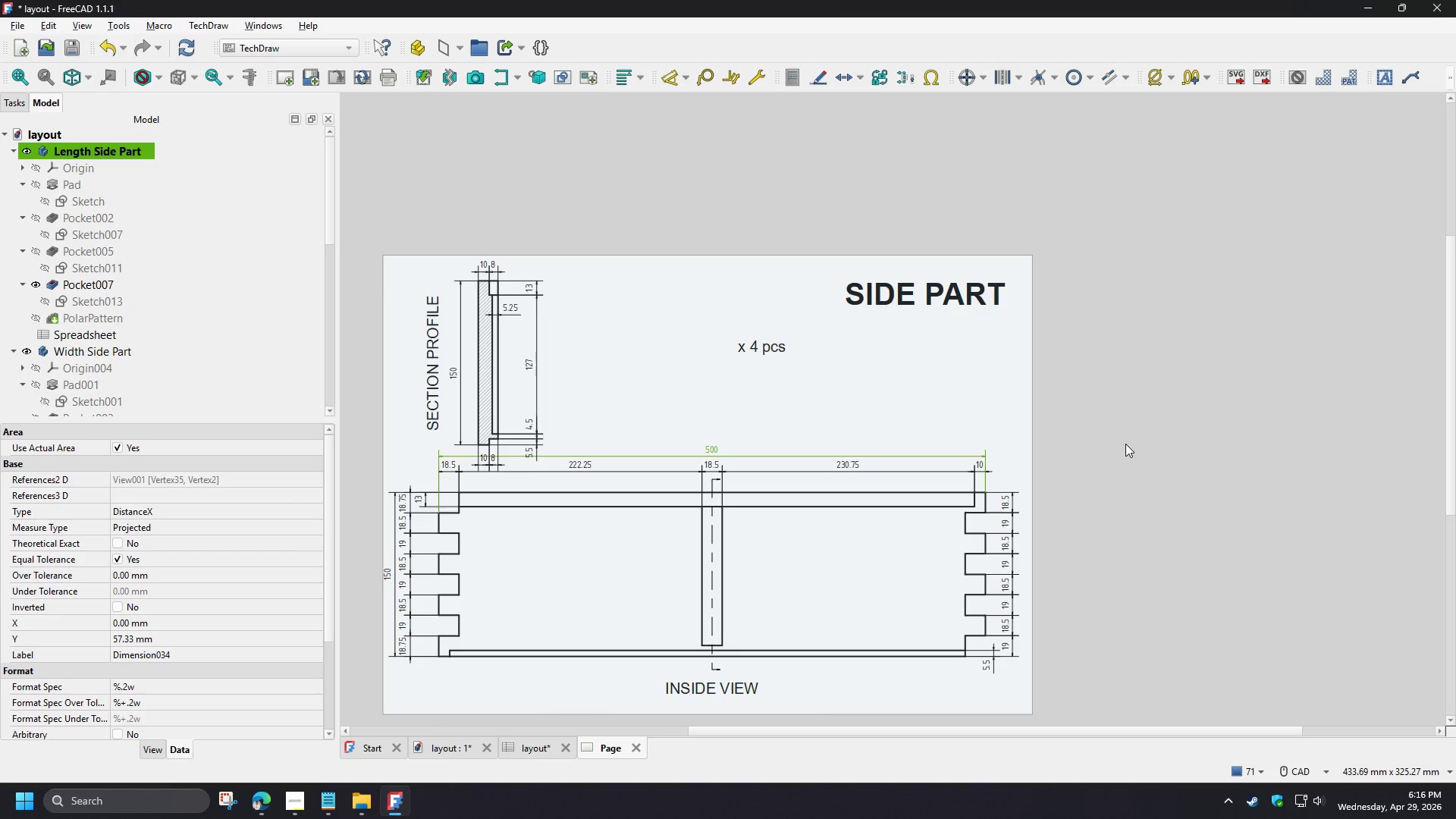 
left_click([1125, 444])
 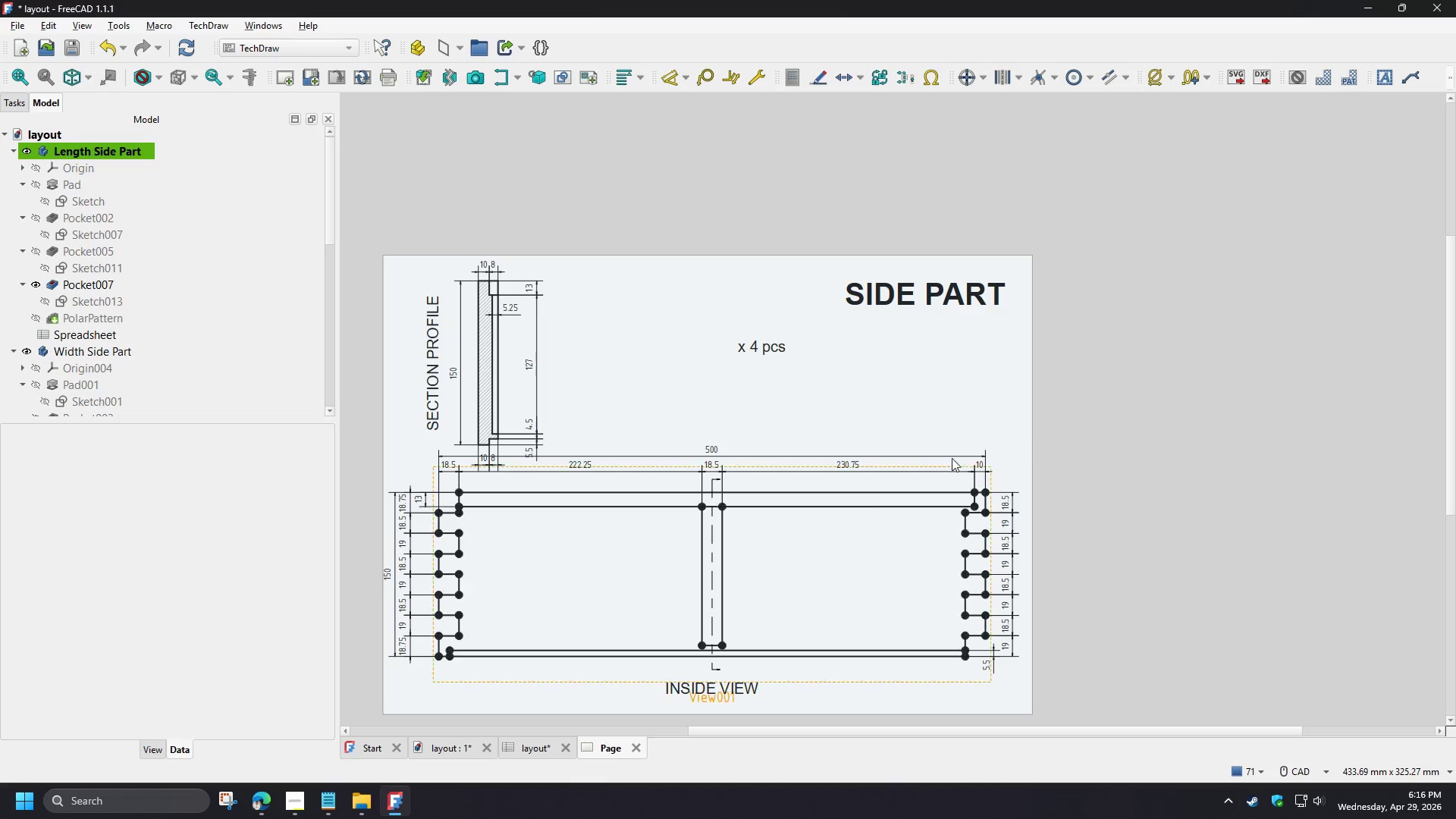 
wait(8.25)
 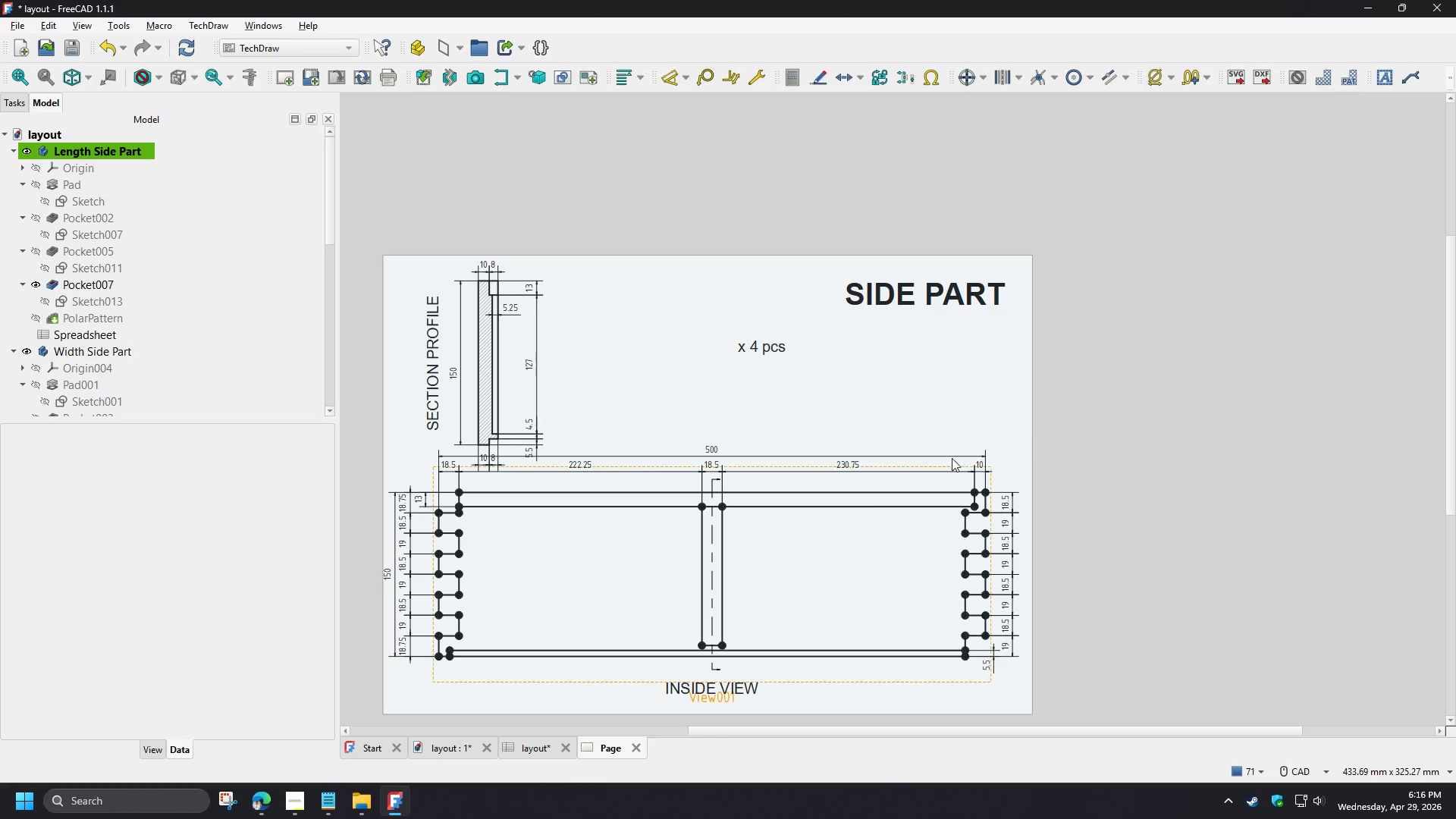 
scroll: coordinate [658, 705], scroll_direction: up, amount: 2.0
 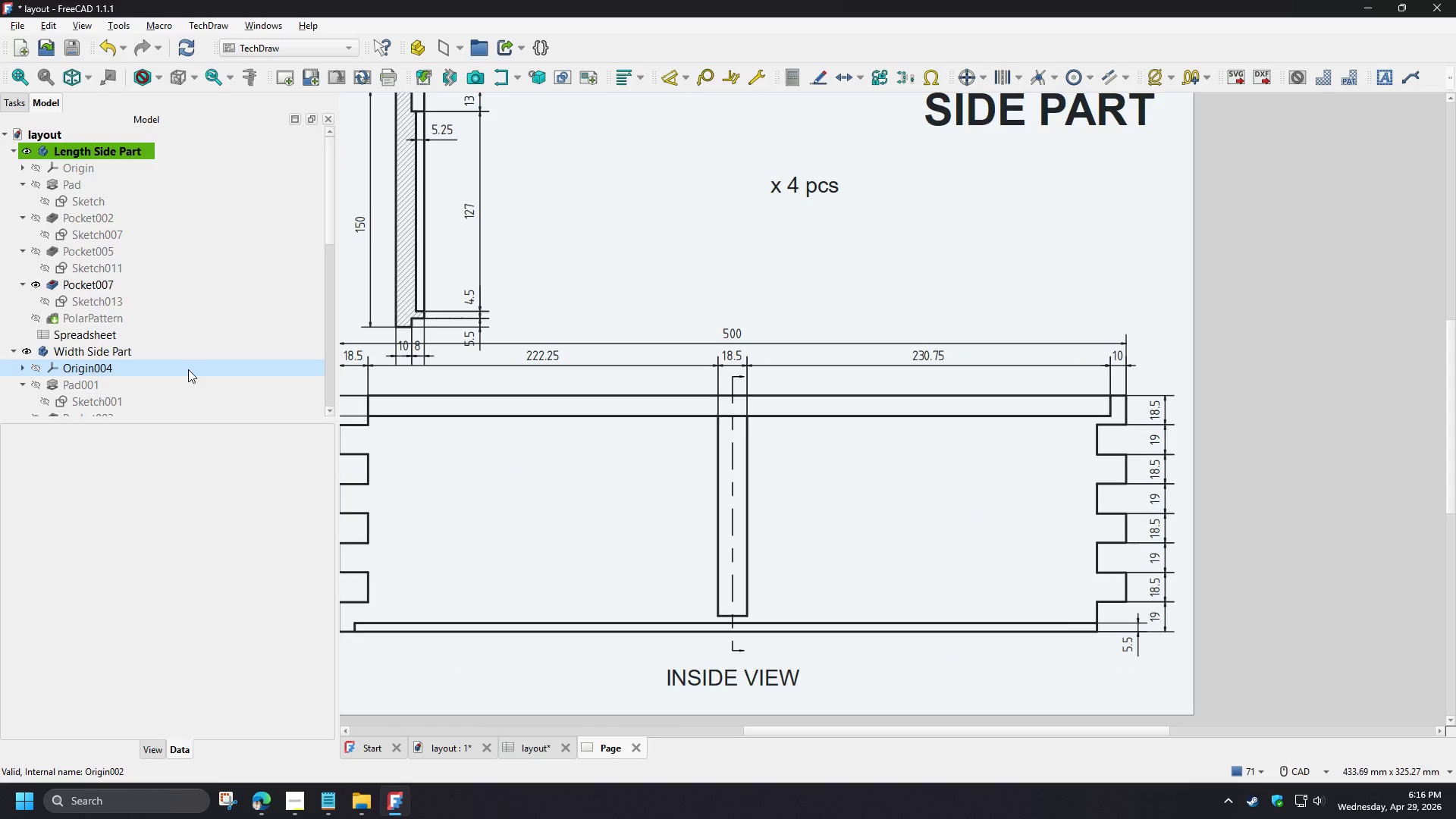 
scroll: coordinate [175, 356], scroll_direction: down, amount: 2.0
 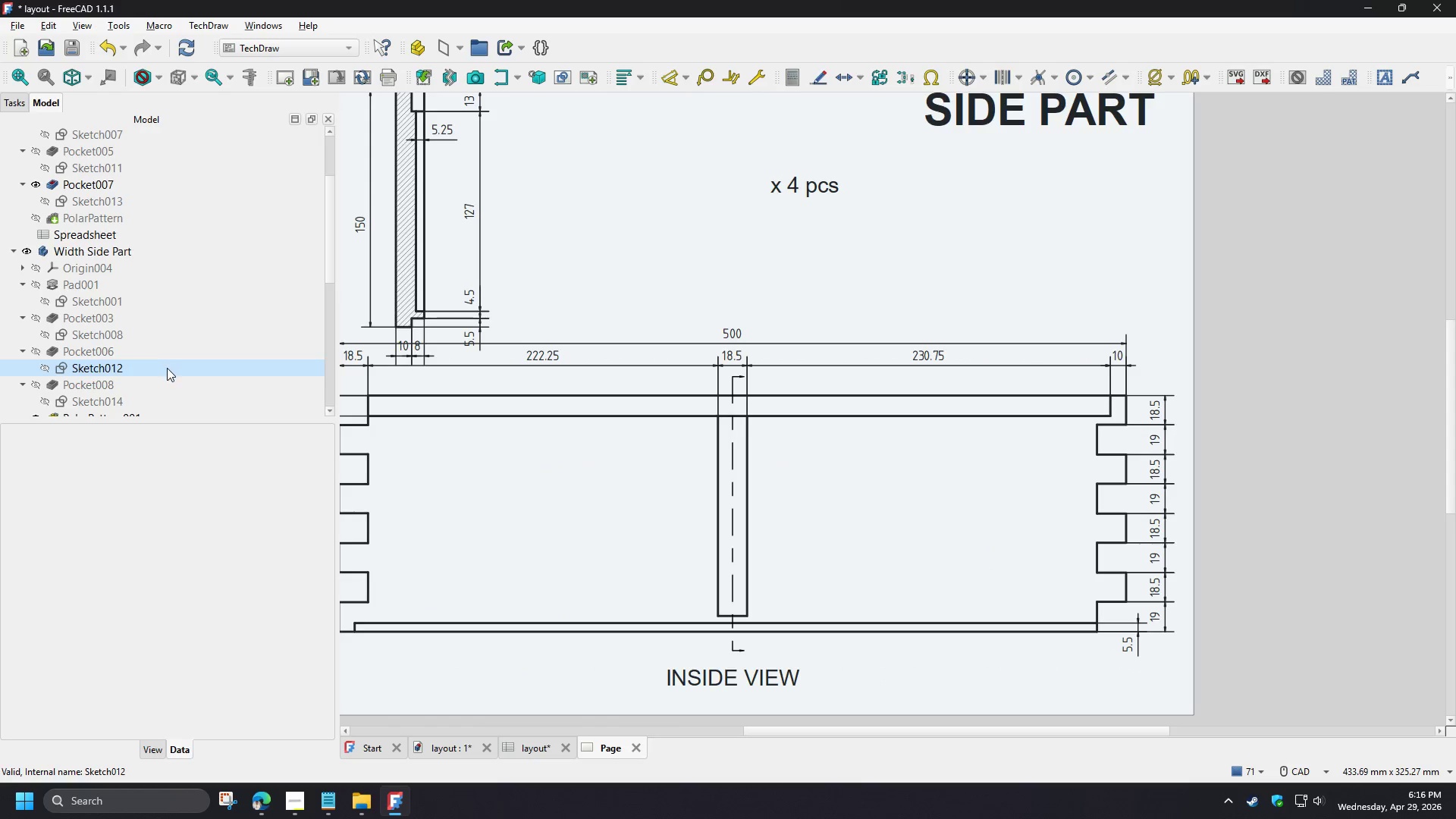 
left_click([83, 269])
 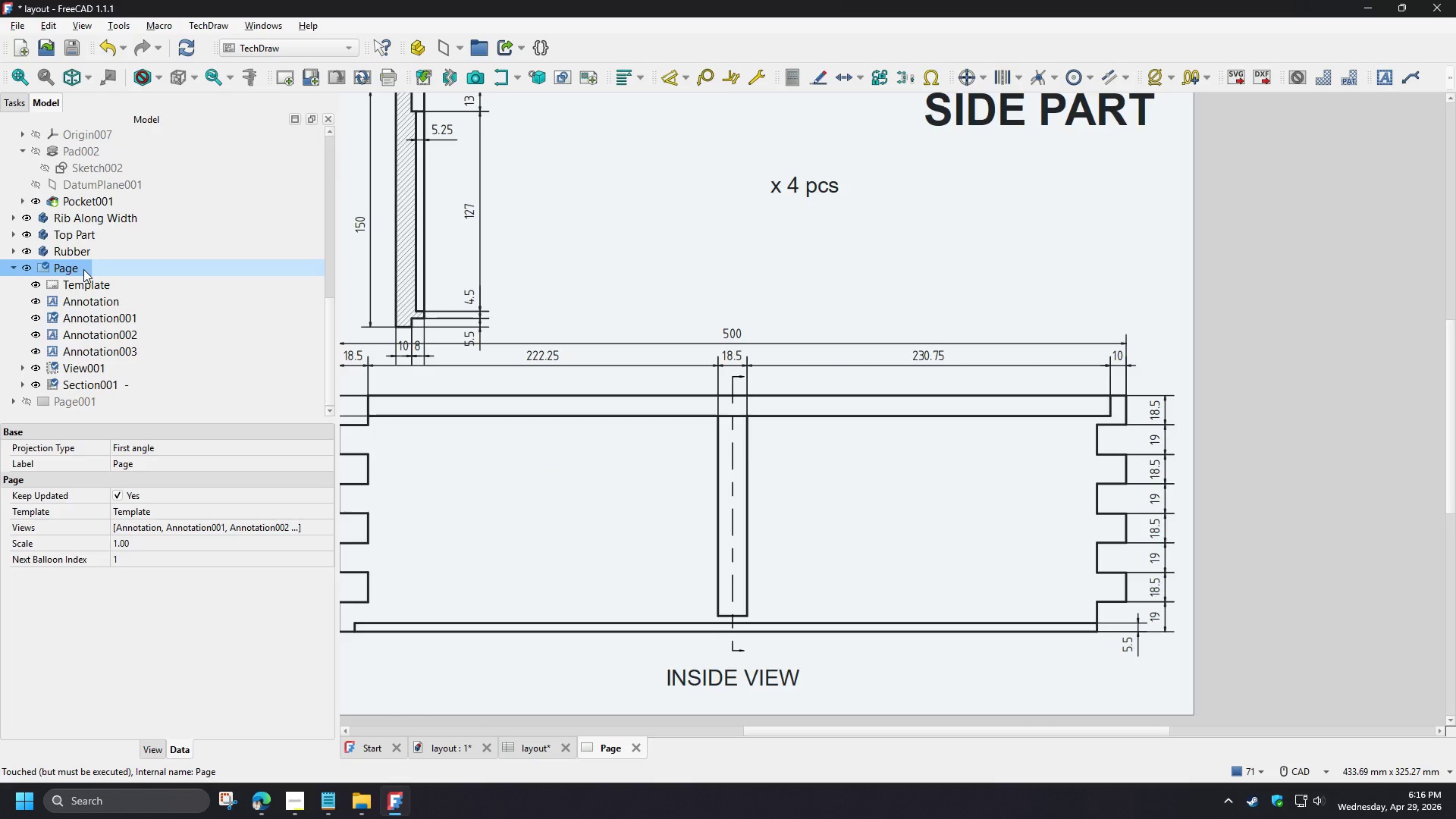 
scroll: coordinate [167, 368], scroll_direction: down, amount: 6.0
 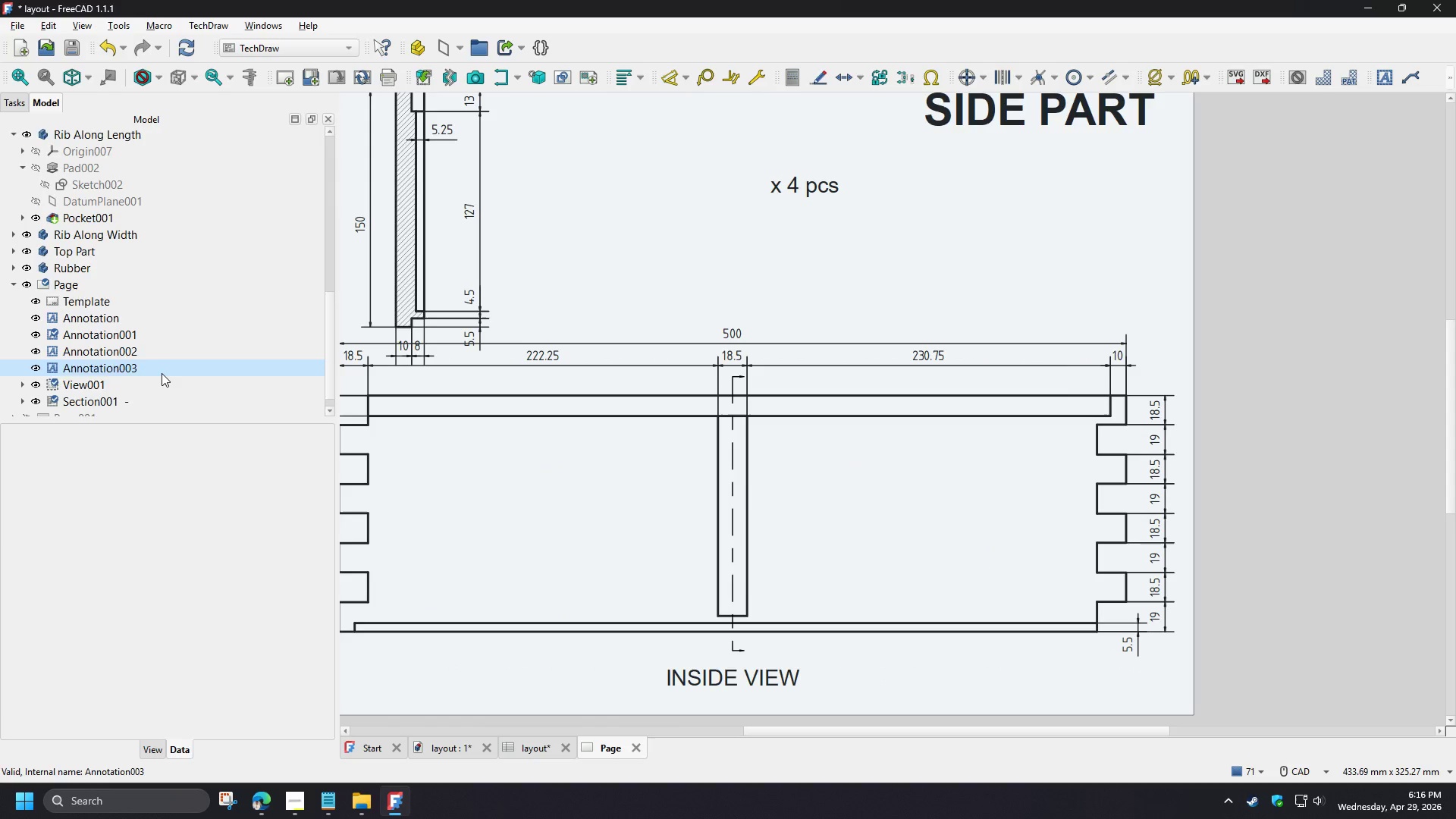 
double_click([83, 269])
 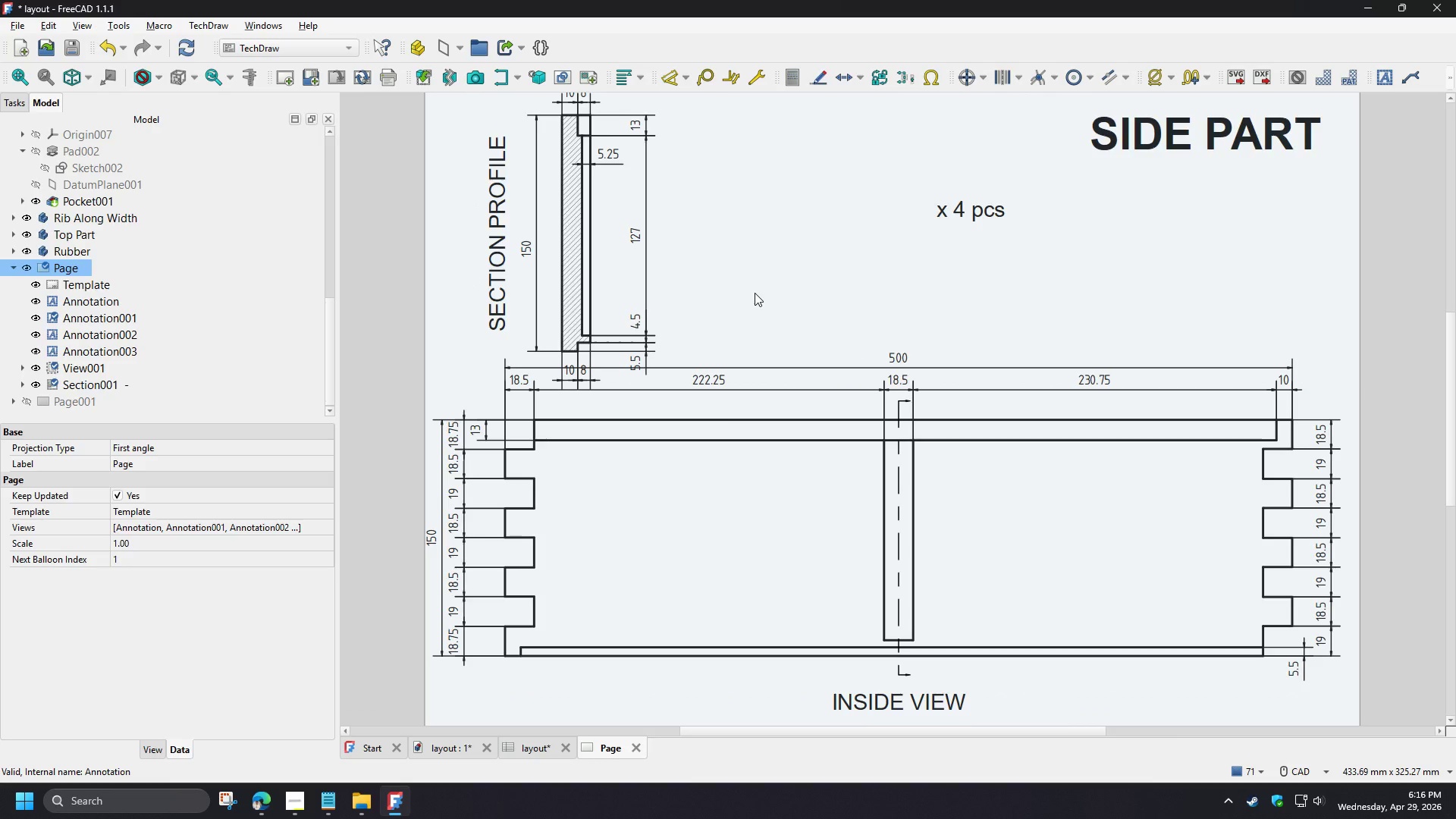 
scroll: coordinate [162, 373], scroll_direction: down, amount: 2.0
 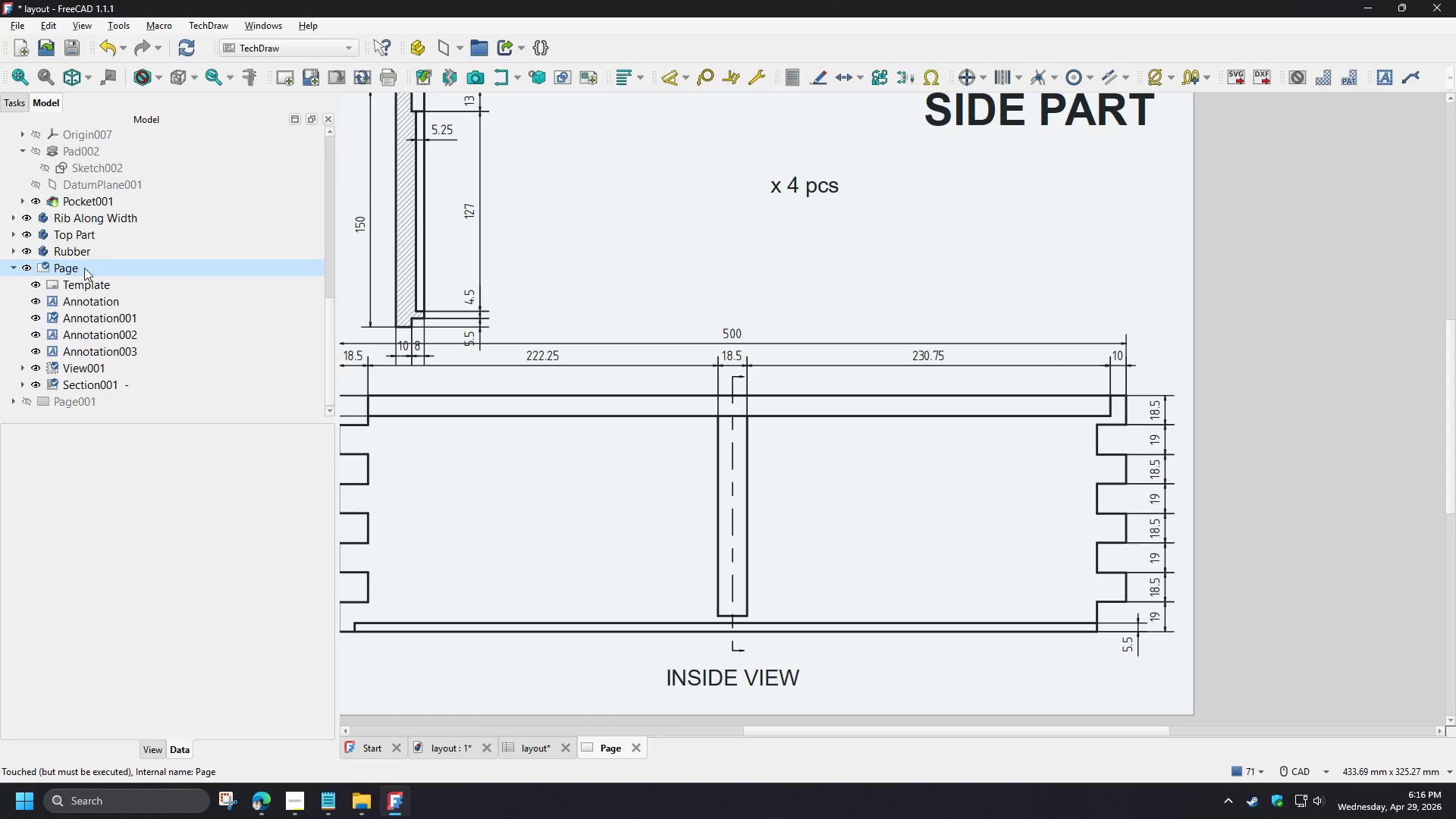 
left_click([753, 292])
 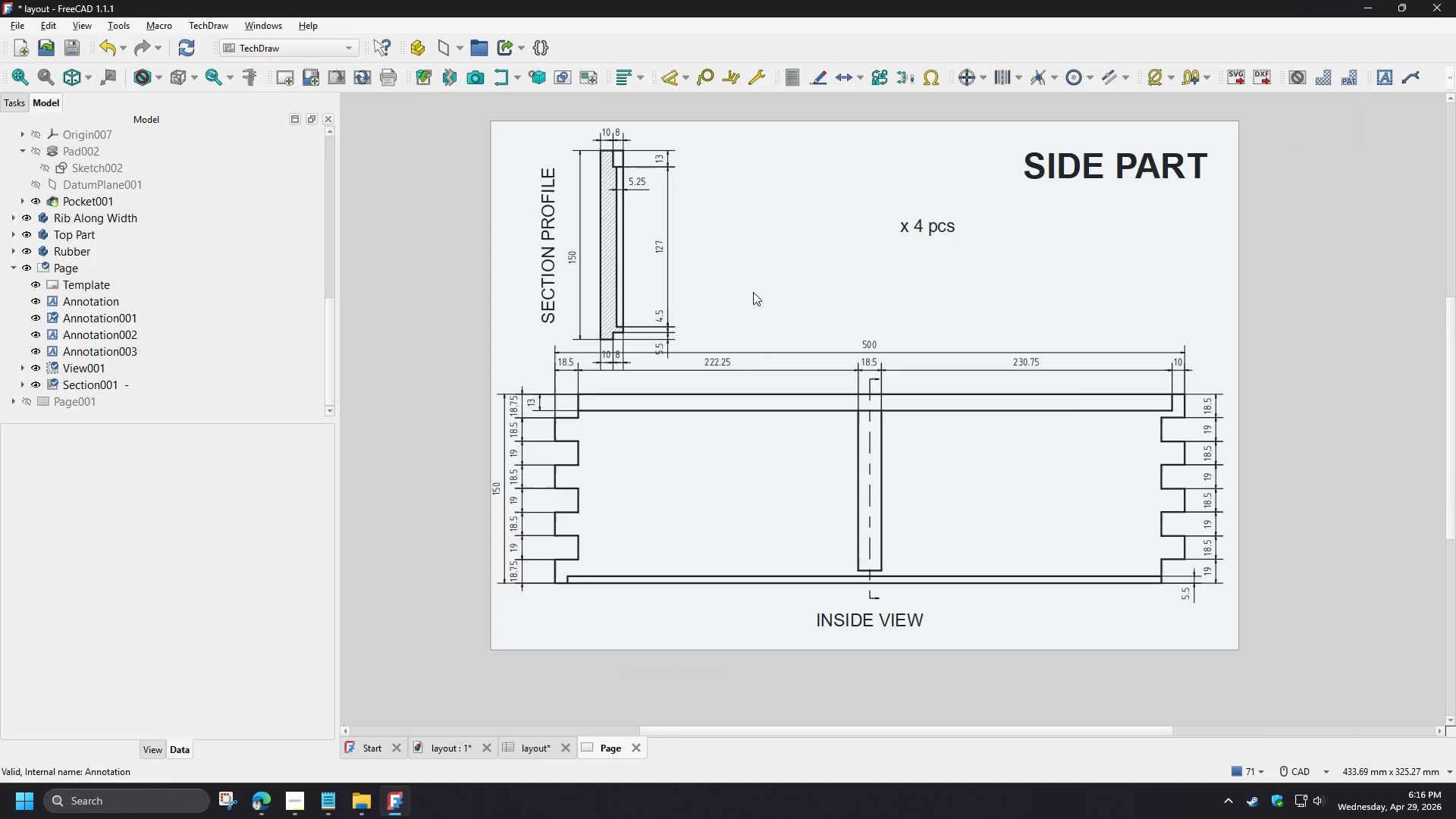 
scroll: coordinate [836, 468], scroll_direction: up, amount: 1.0
 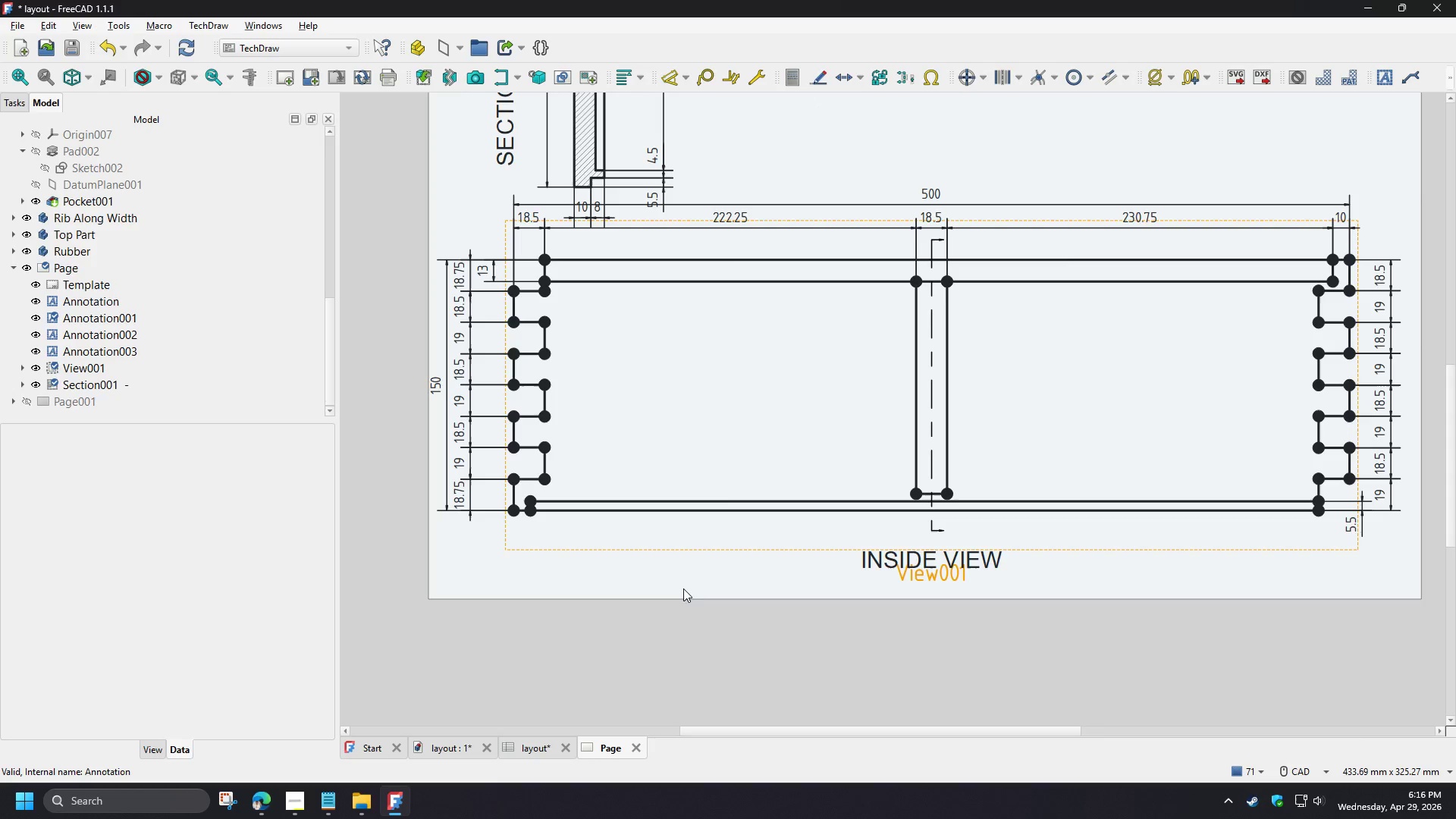 
left_click([924, 382])
 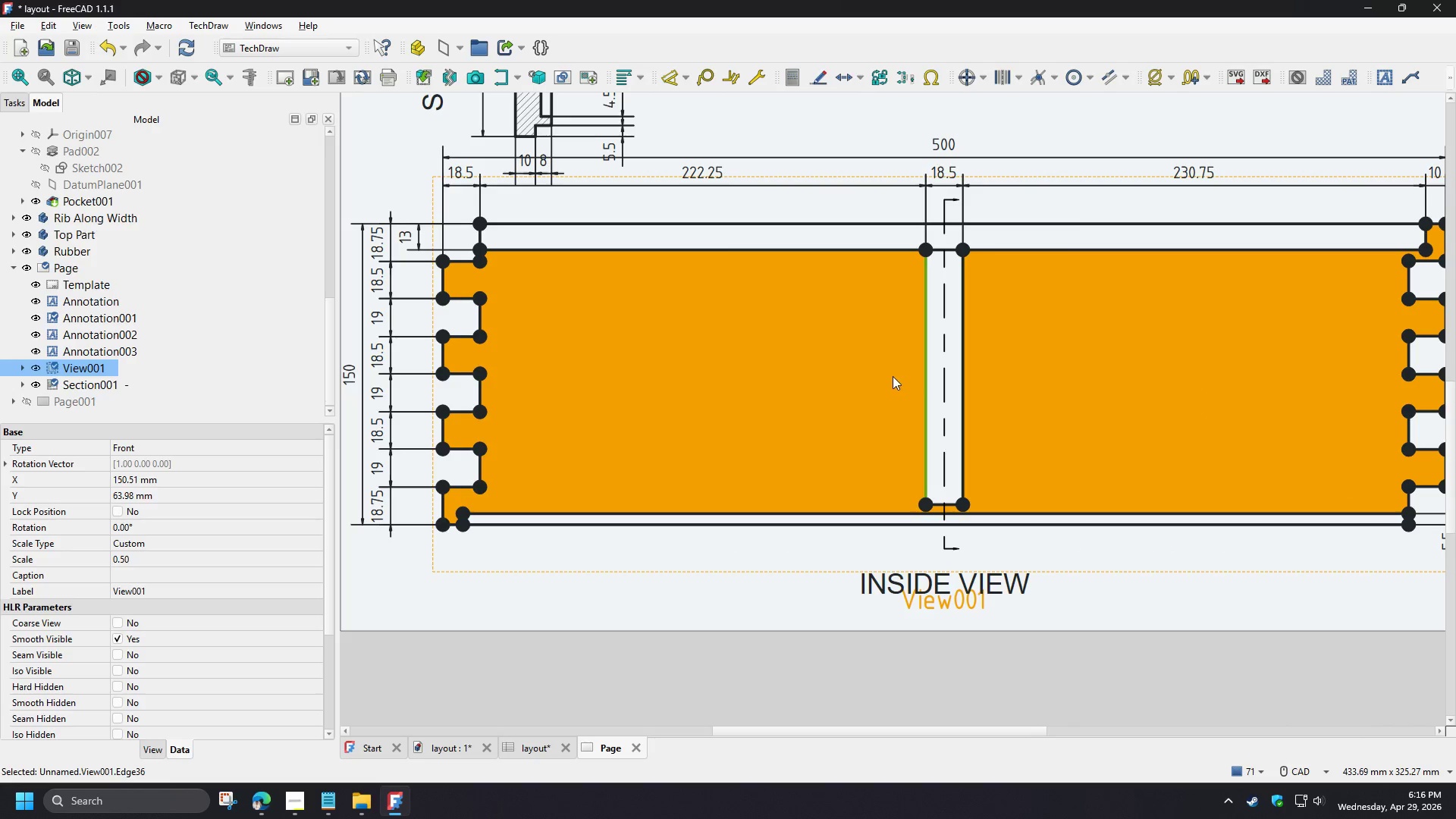 
key(D)
 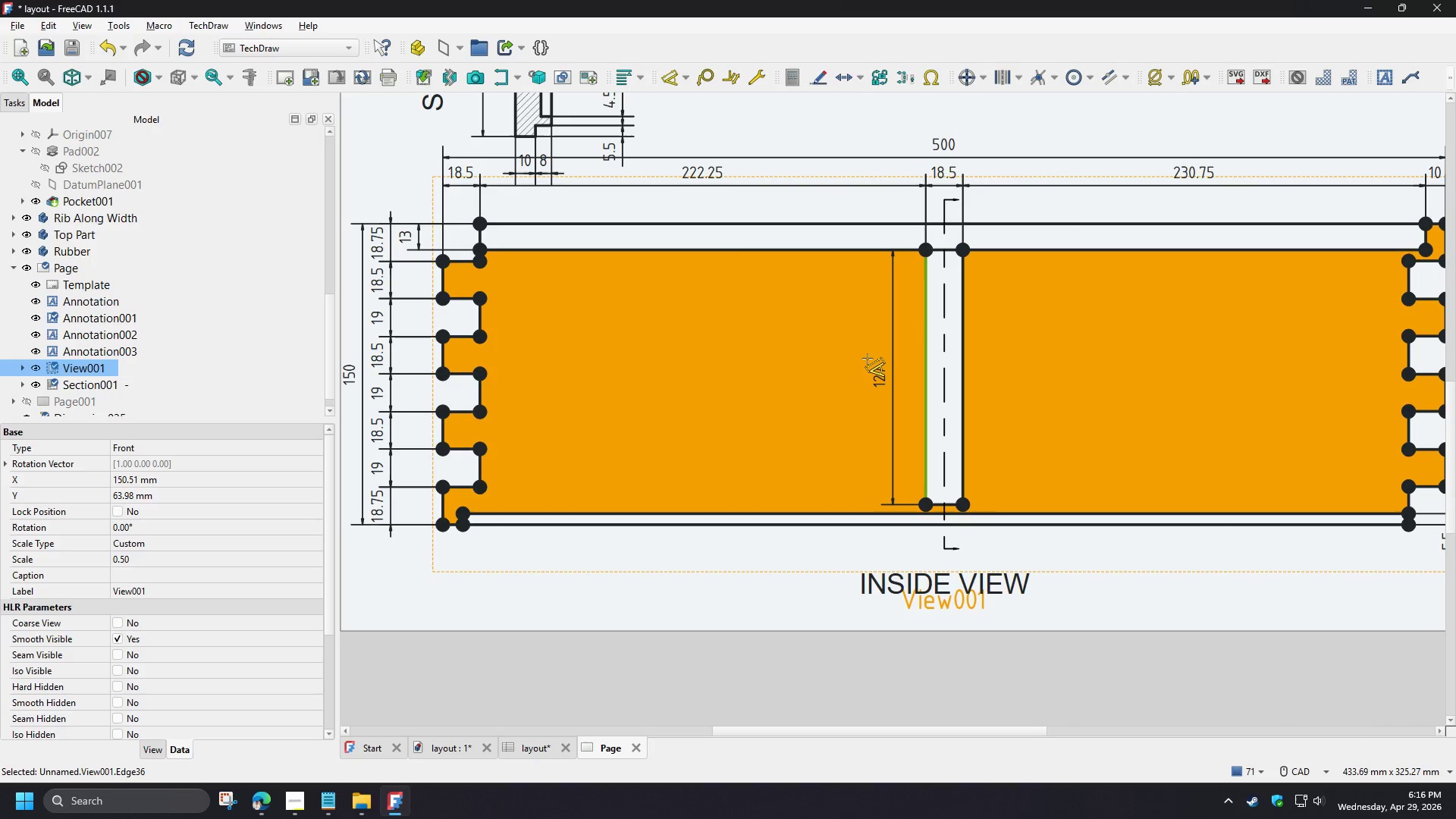 
scroll: coordinate [869, 438], scroll_direction: up, amount: 1.0
 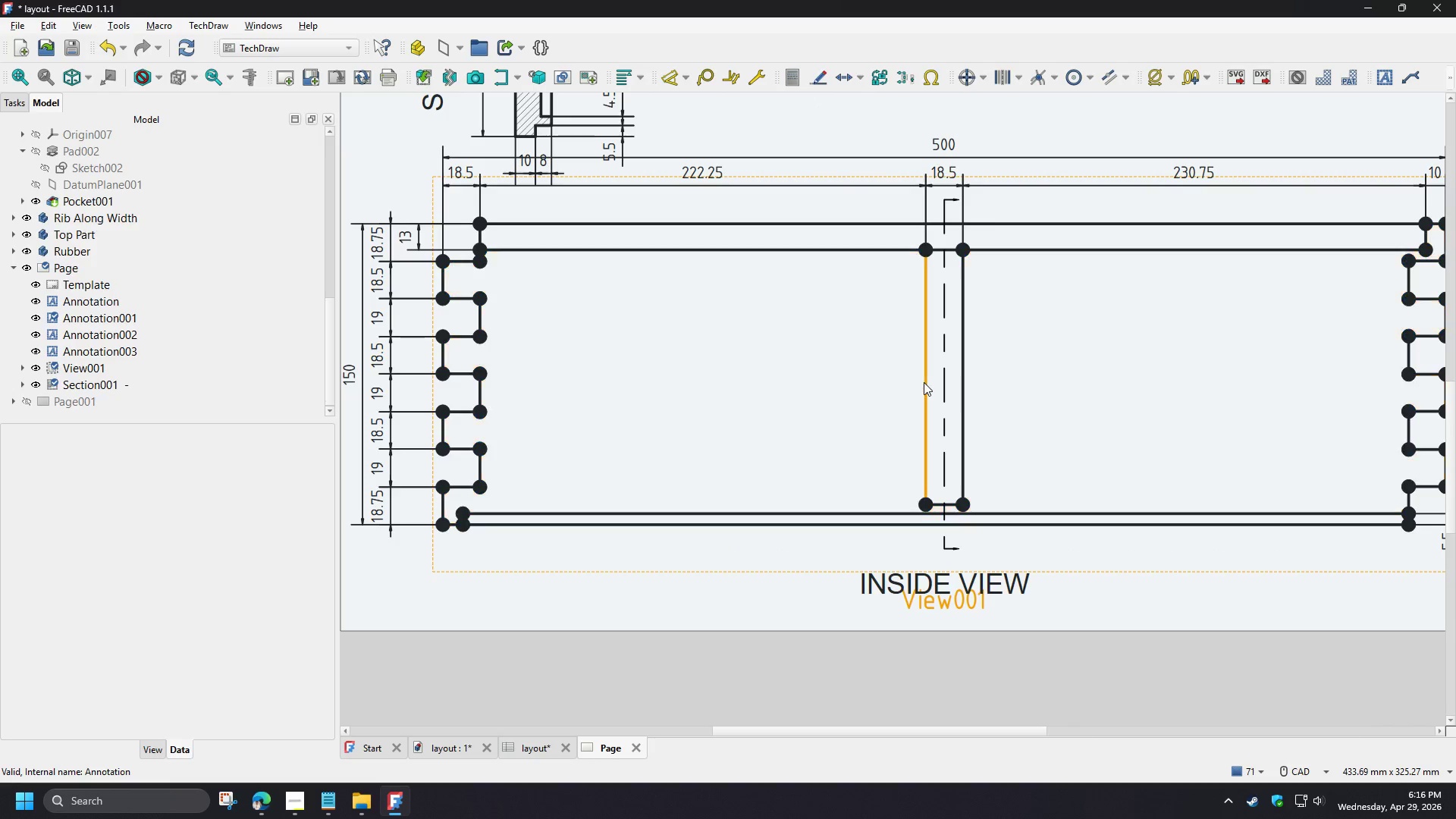 
left_click([868, 359])
 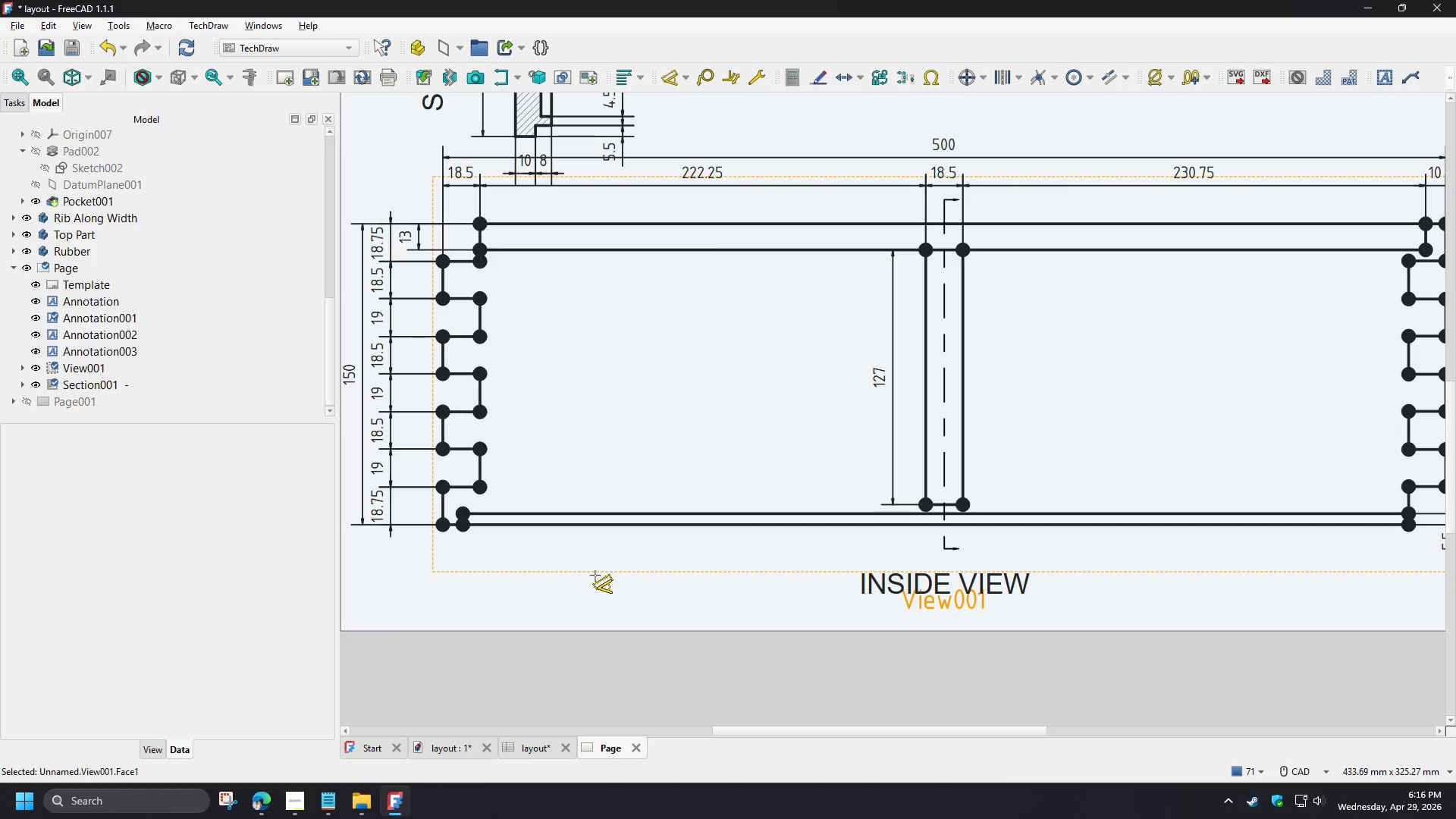 
wait(5.33)
 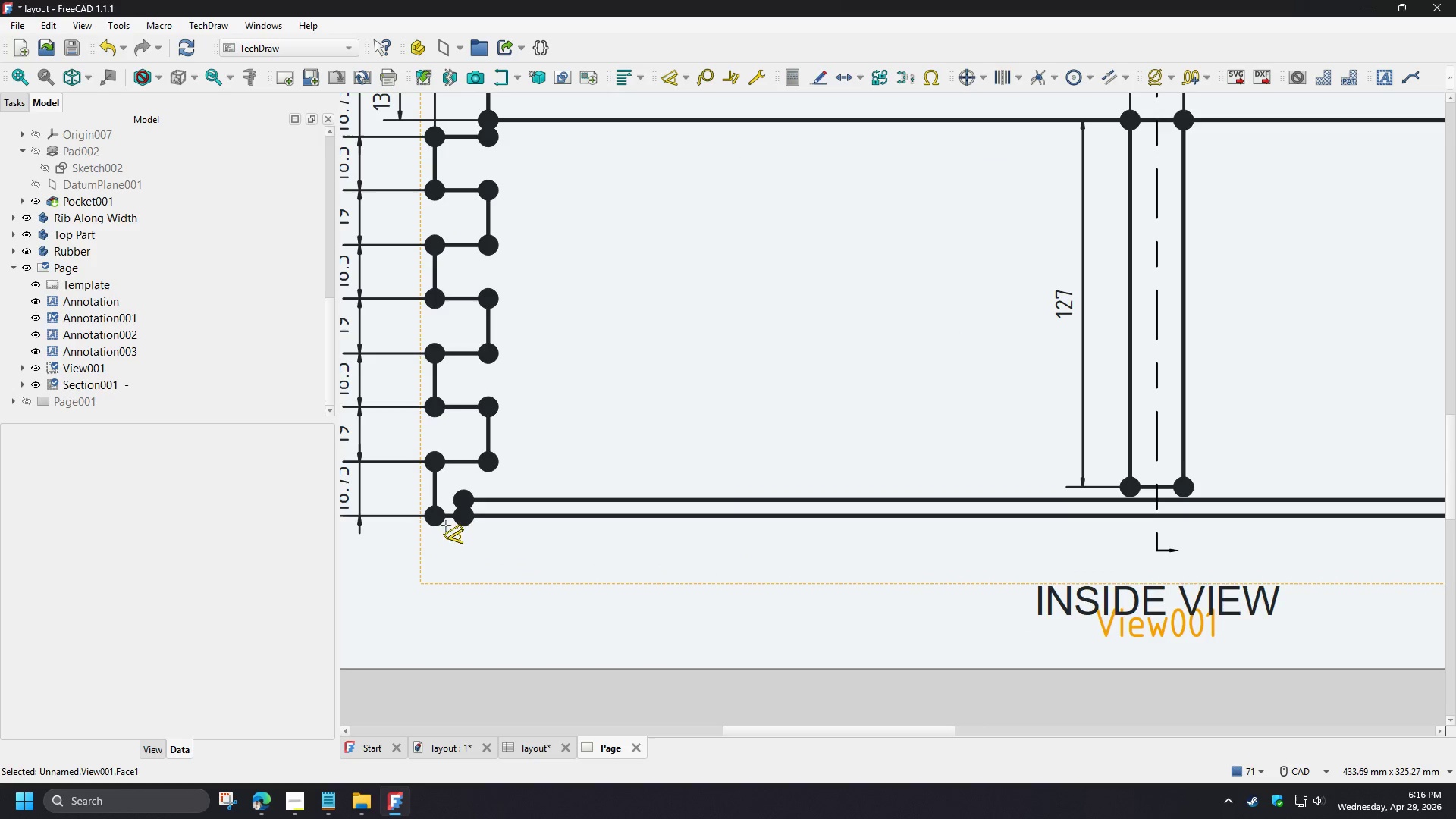 
left_click_drag(start_coordinate=[451, 514], to_coordinate=[451, 518])
 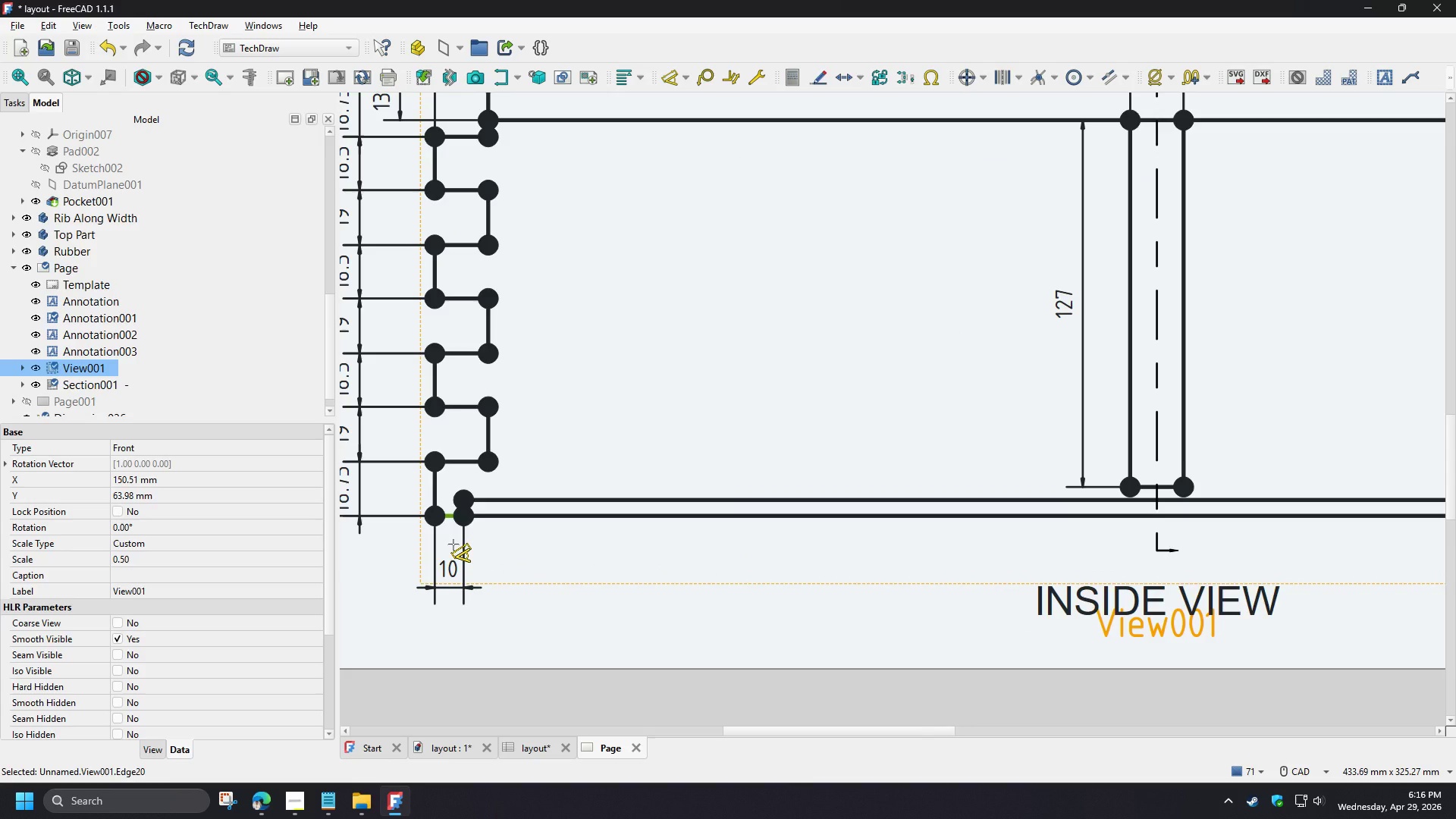 
scroll: coordinate [460, 543], scroll_direction: up, amount: 2.0
 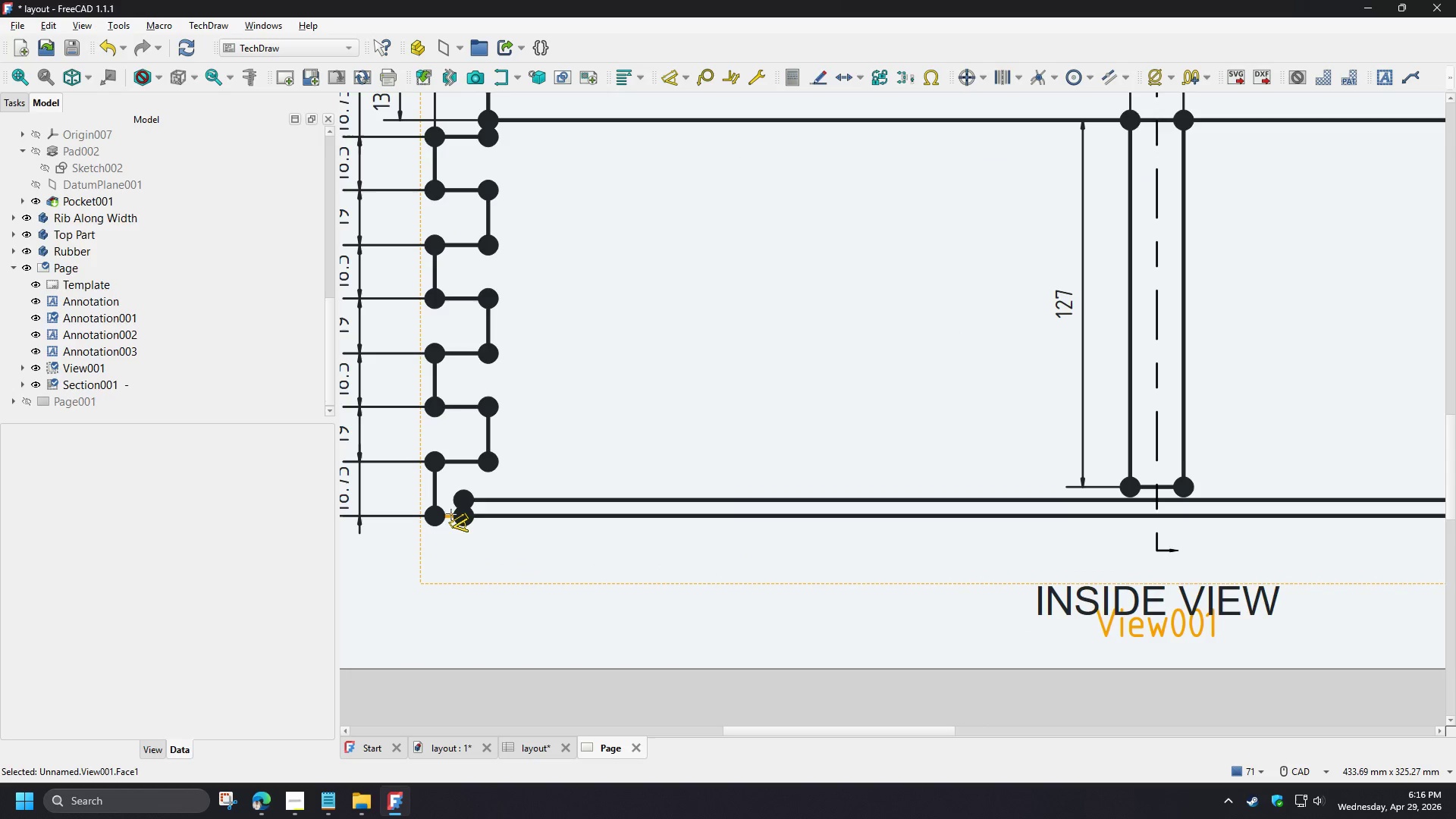 
left_click([453, 544])
 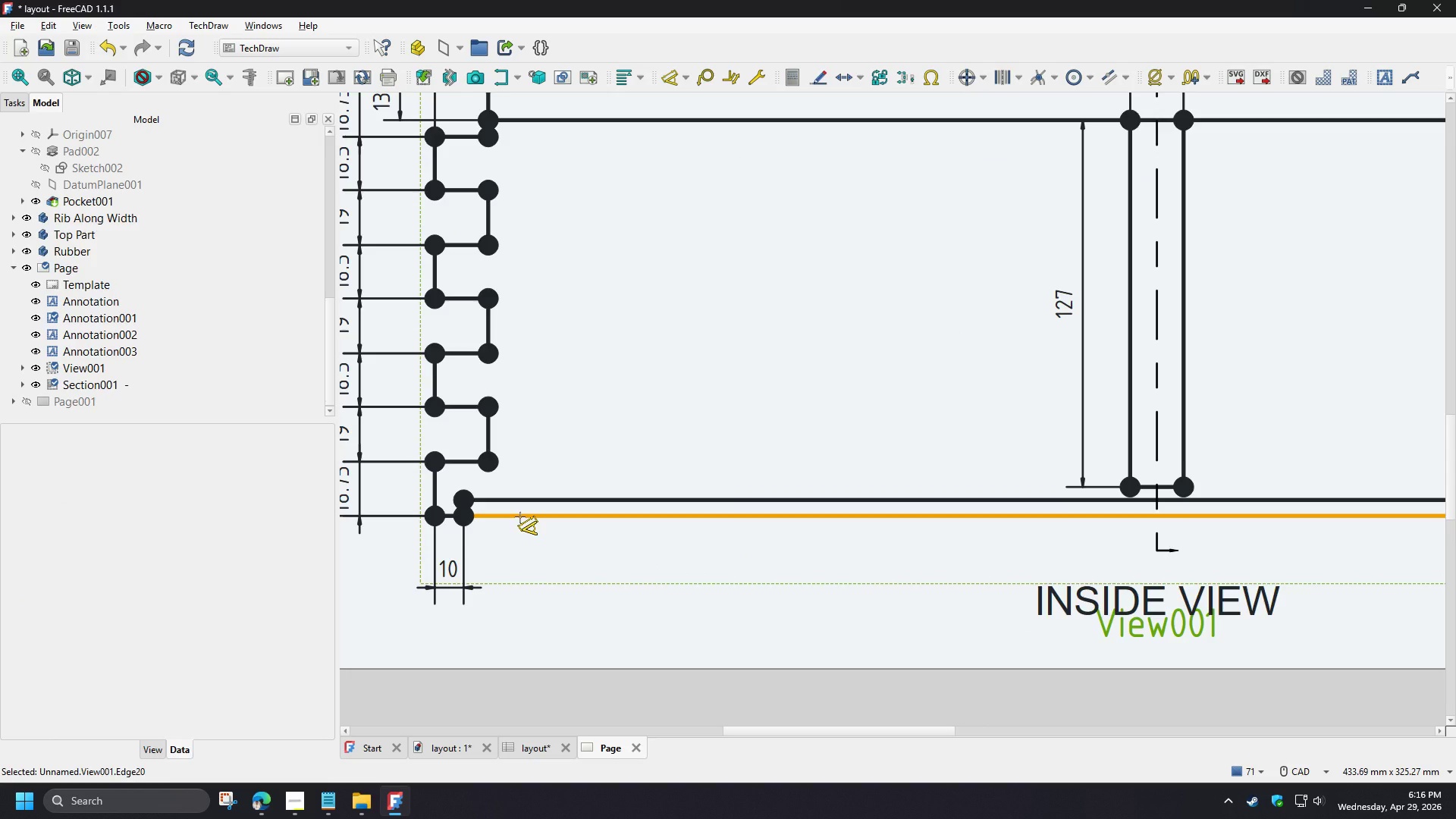 
left_click([520, 517])
 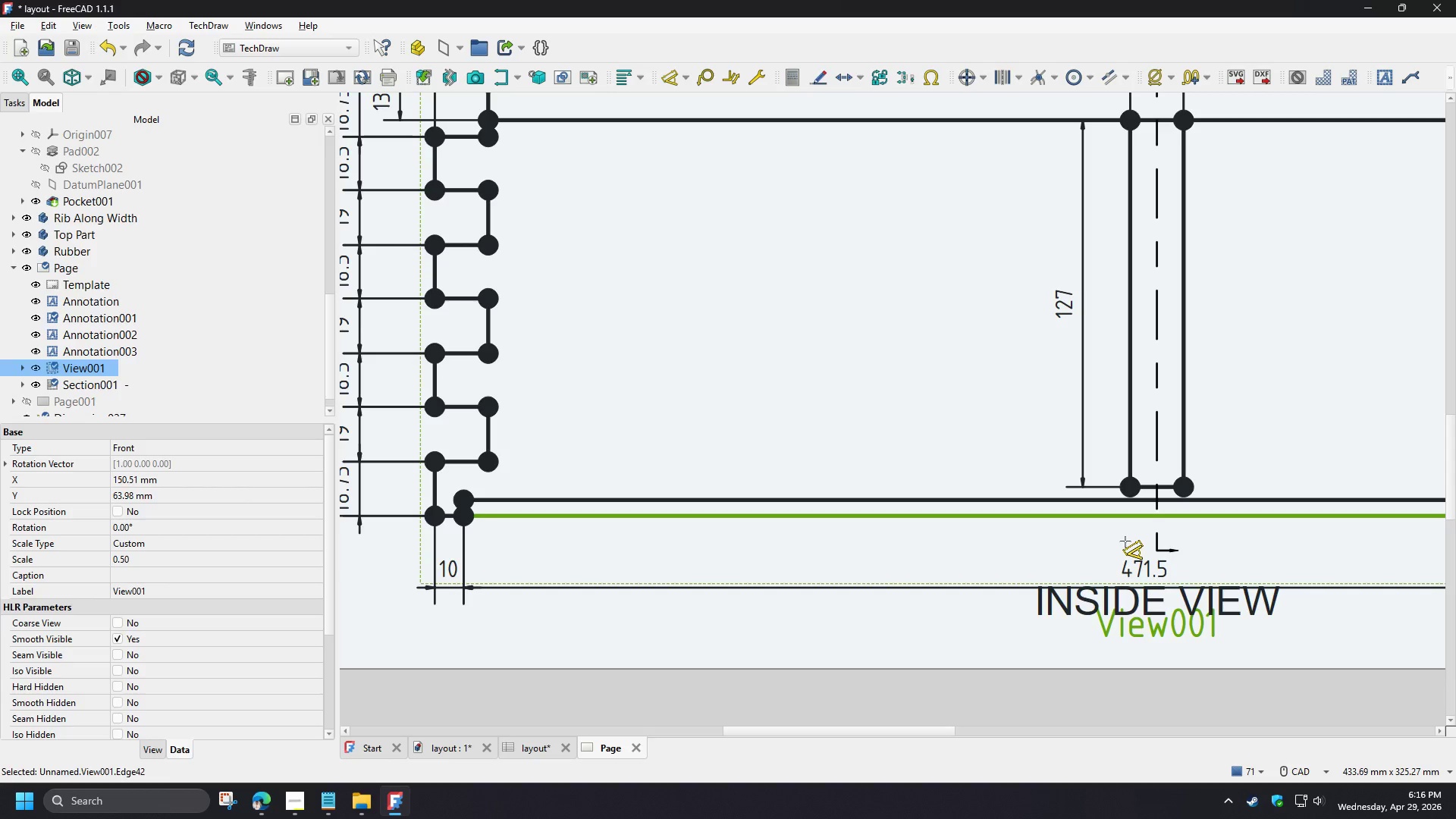 
left_click([1129, 542])
 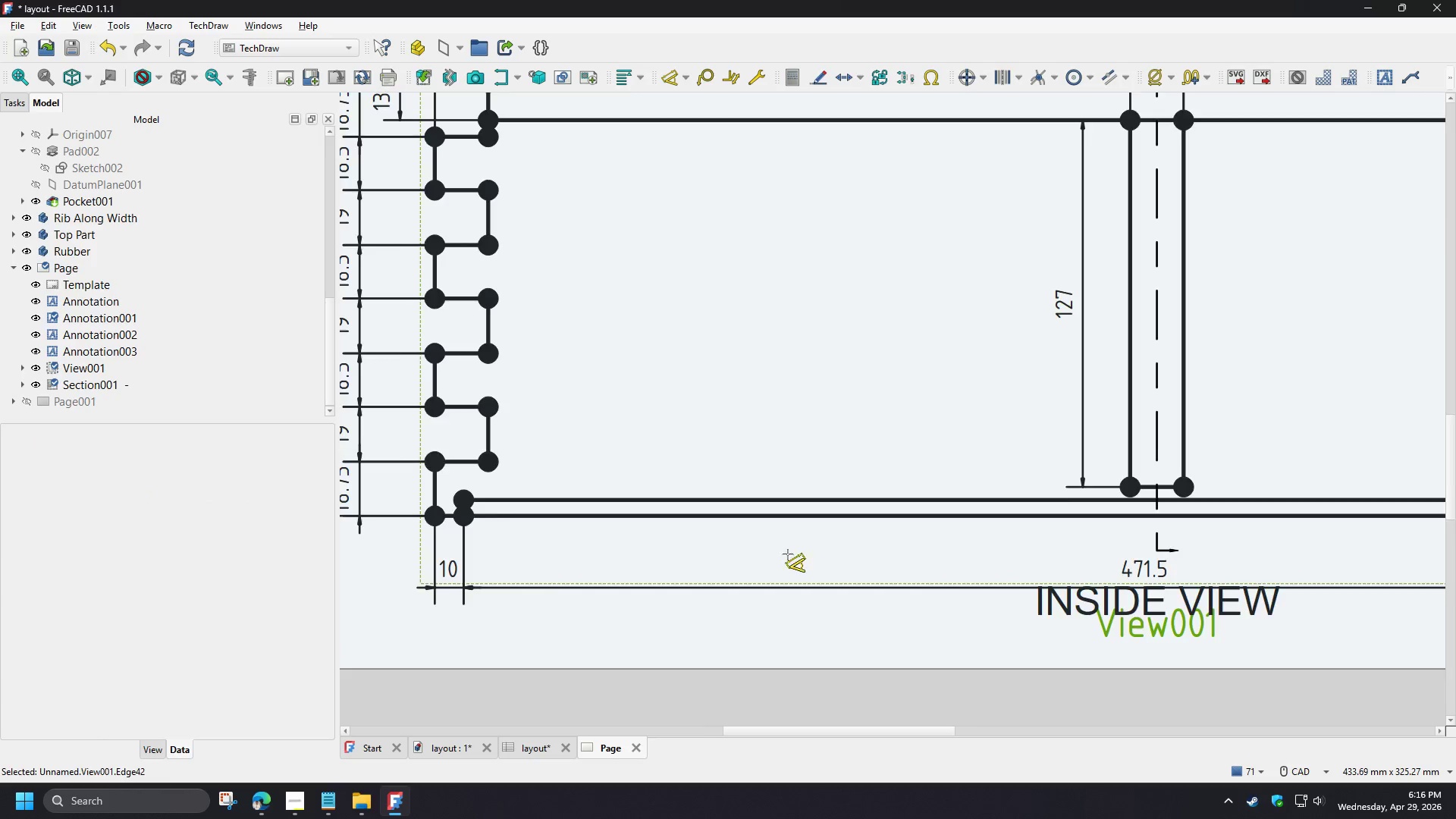 
scroll: coordinate [777, 554], scroll_direction: down, amount: 2.0
 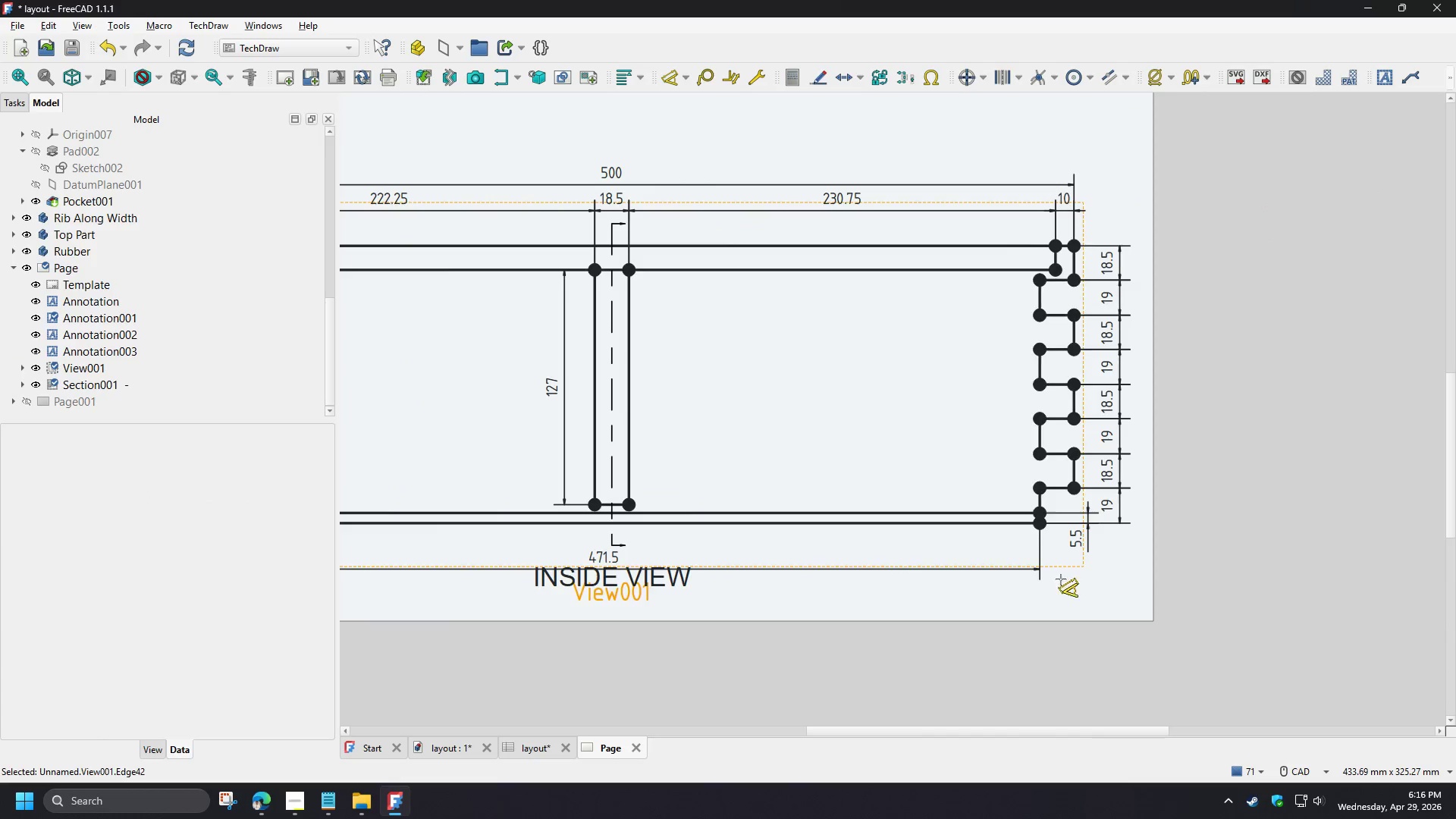 
scroll: coordinate [1096, 564], scroll_direction: up, amount: 3.0
 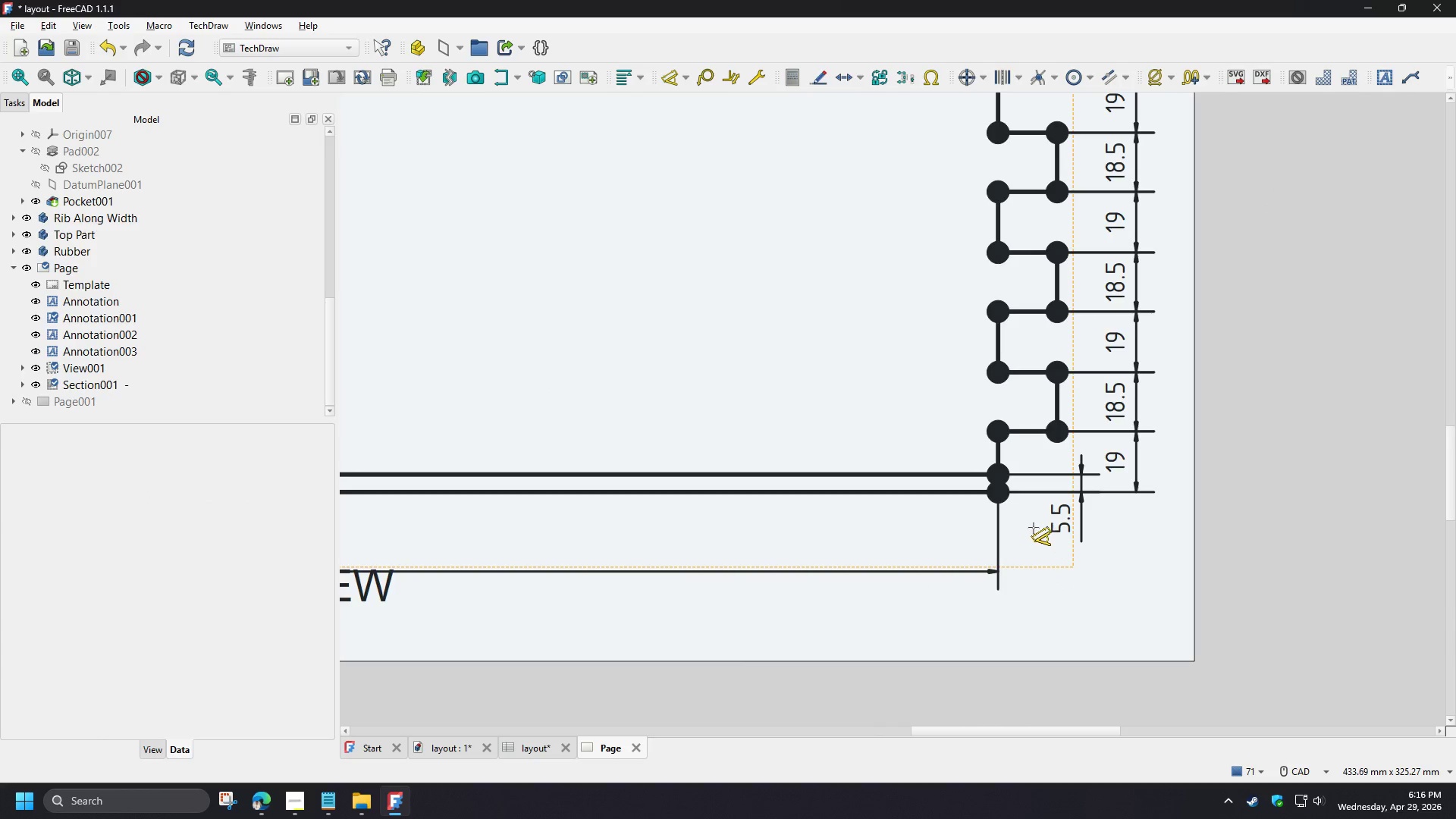 
left_click([990, 487])
 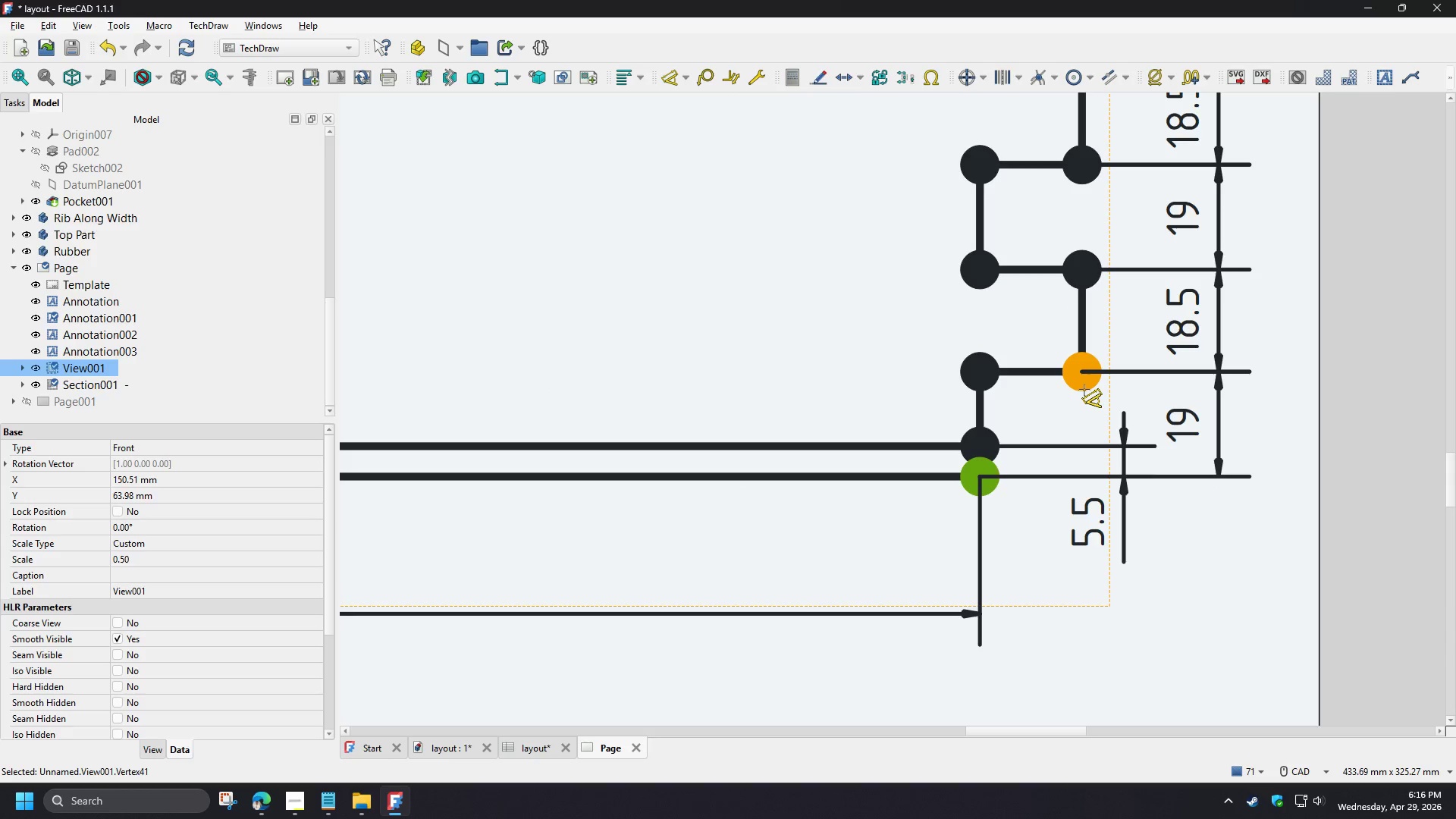 
scroll: coordinate [1020, 509], scroll_direction: up, amount: 3.0
 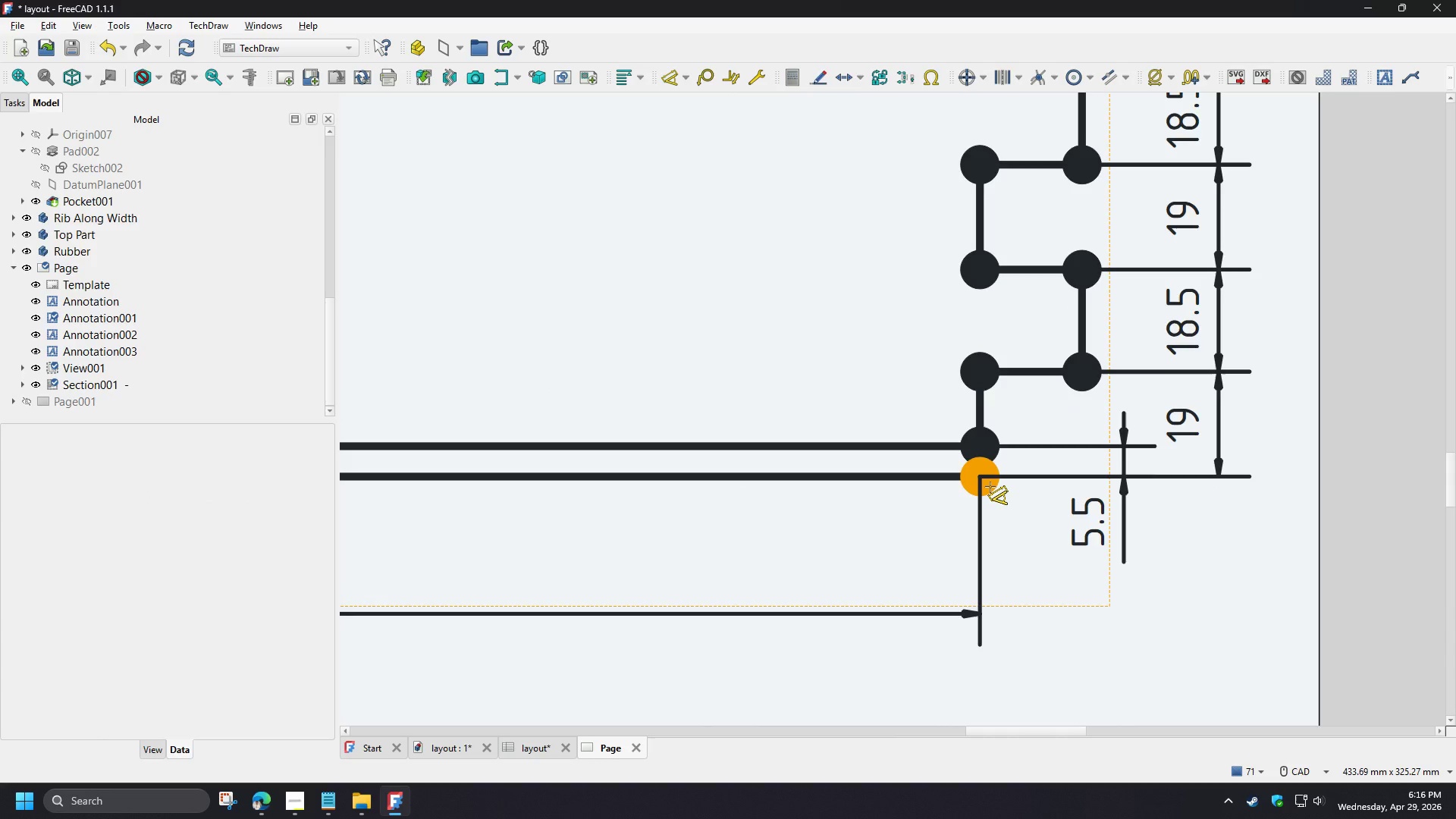 
left_click([1084, 390])
 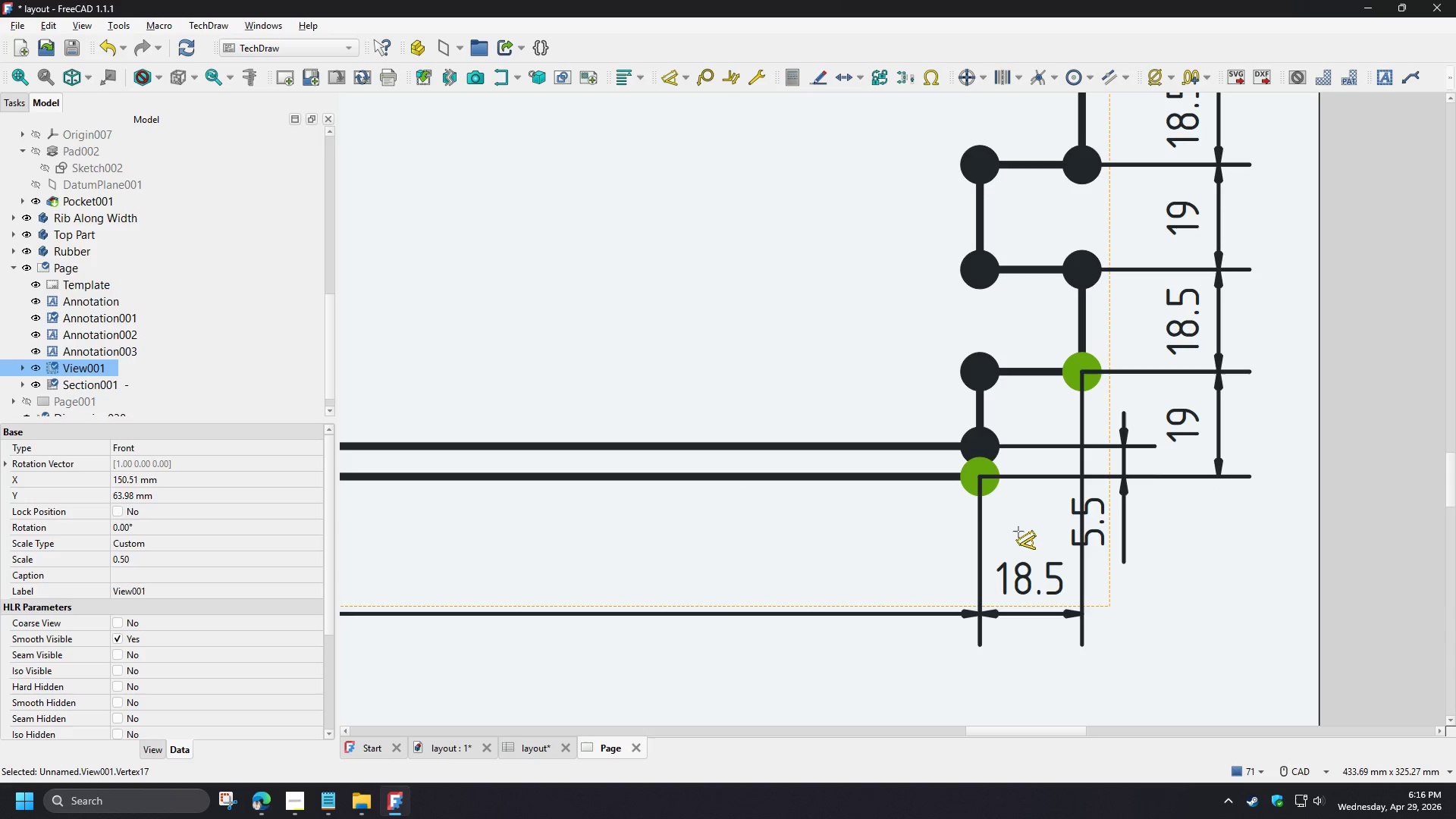 
left_click([1017, 532])
 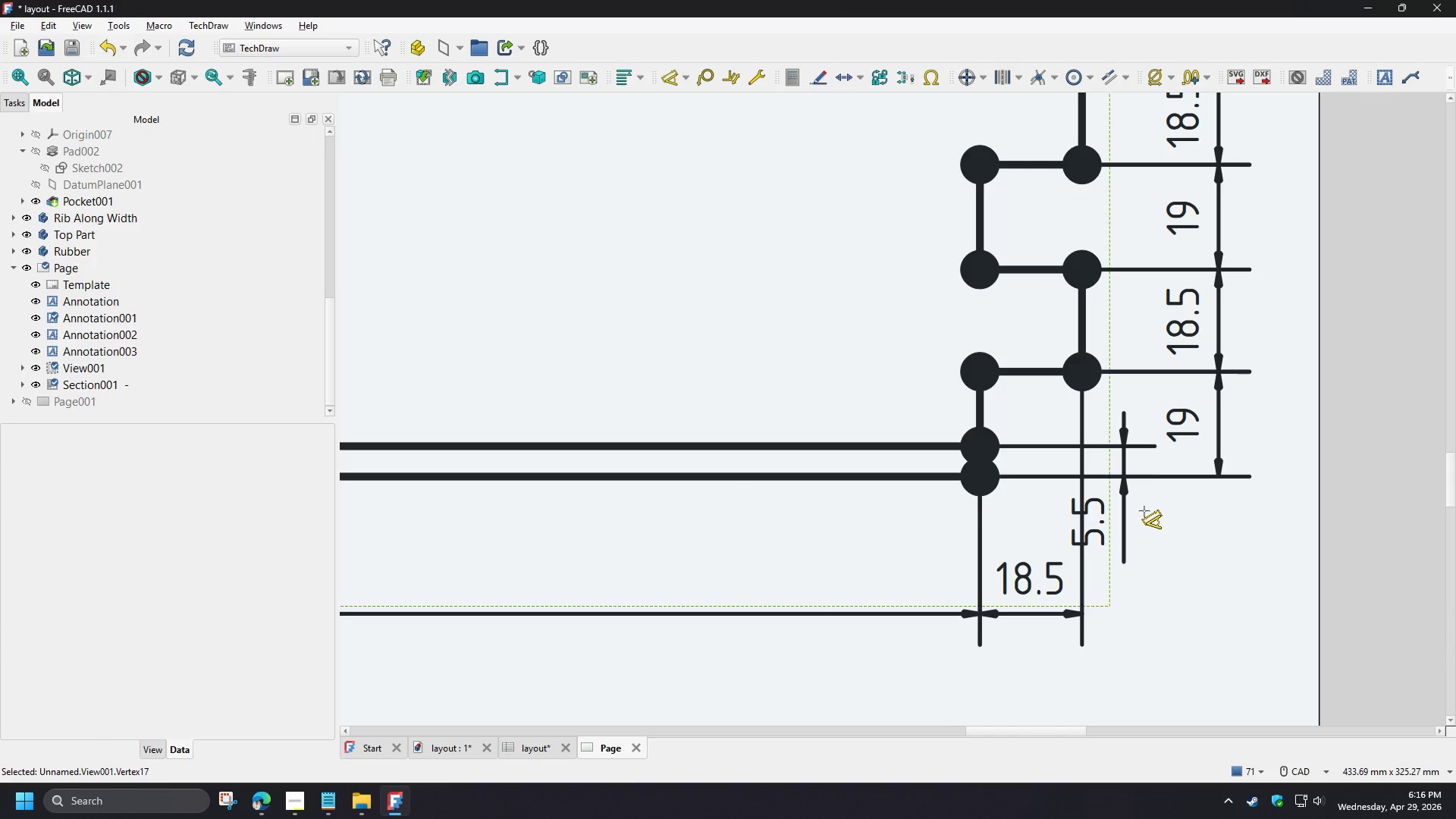 
right_click([1144, 510])
 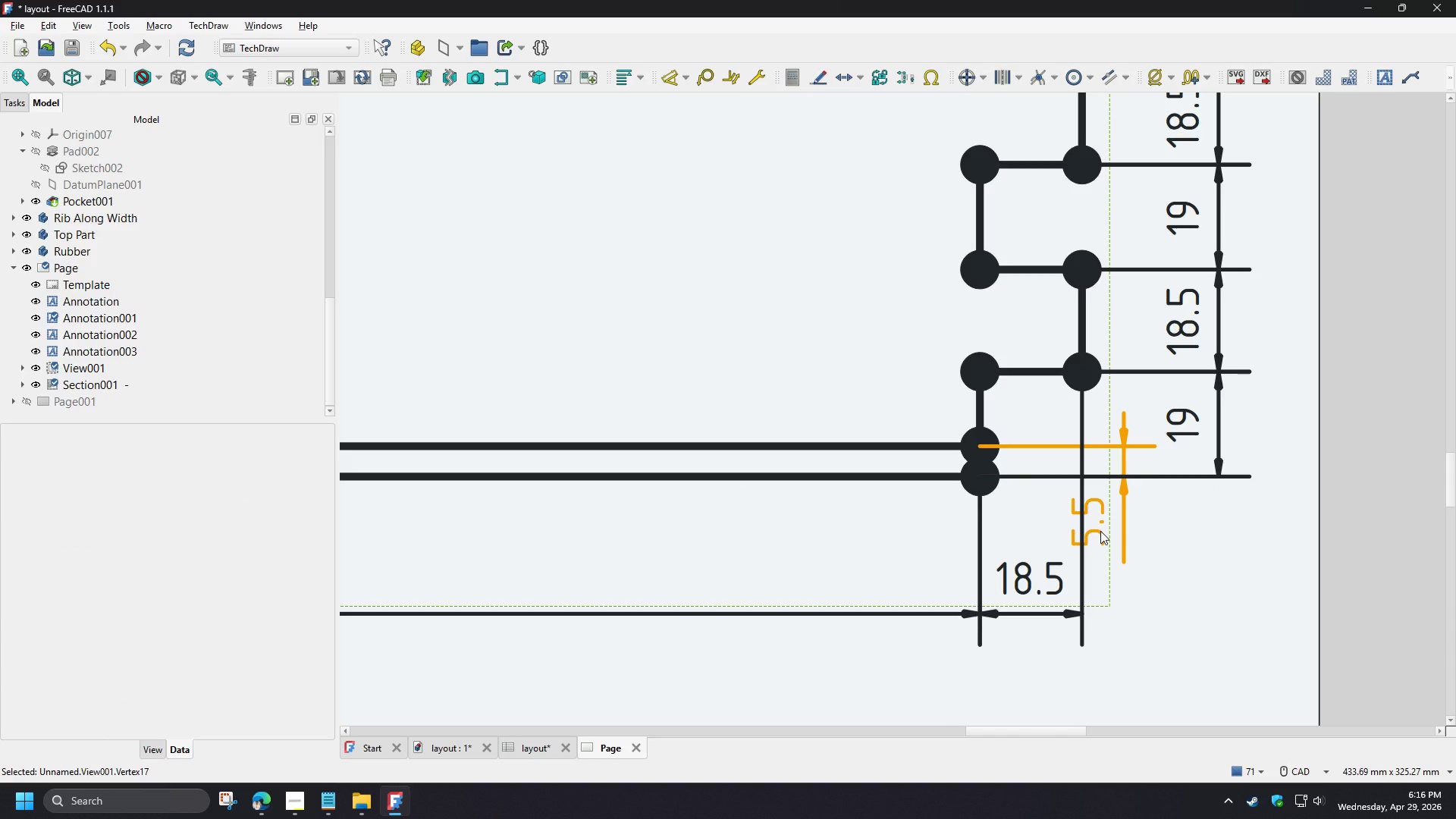 
left_click_drag(start_coordinate=[1100, 531], to_coordinate=[1122, 529])
 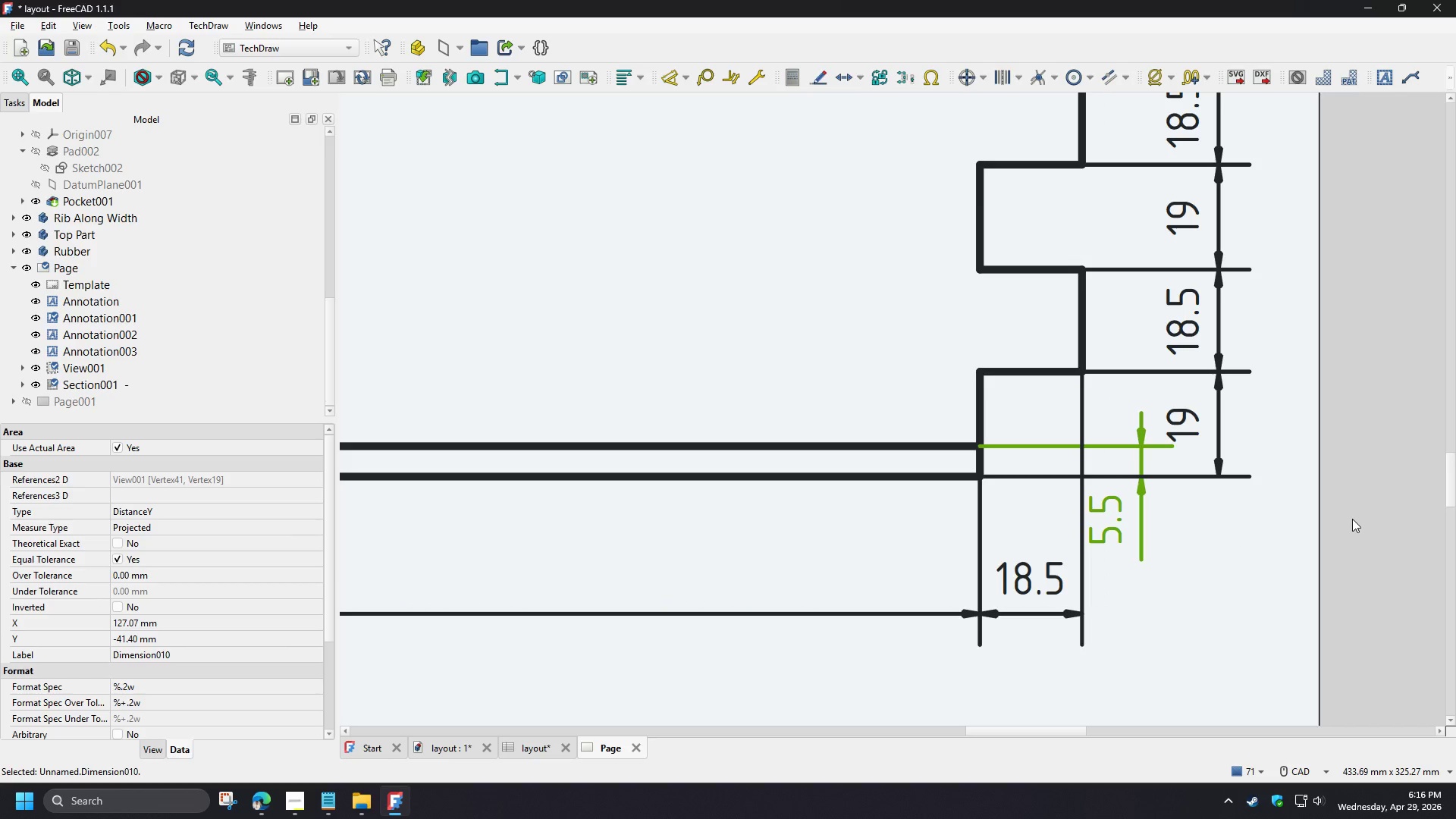 
scroll: coordinate [1218, 541], scroll_direction: down, amount: 6.0
 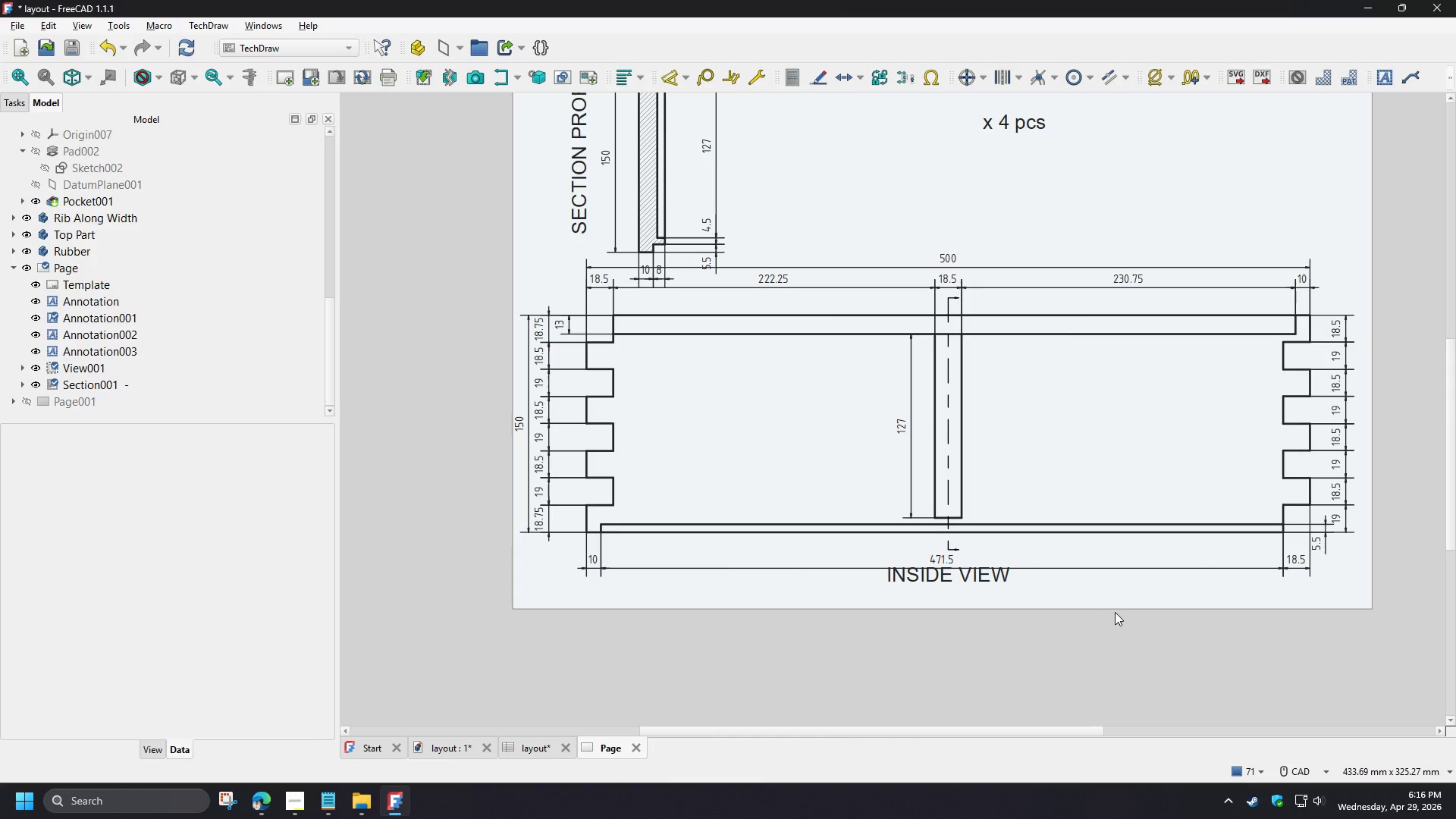 
scroll: coordinate [1109, 599], scroll_direction: up, amount: 1.0
 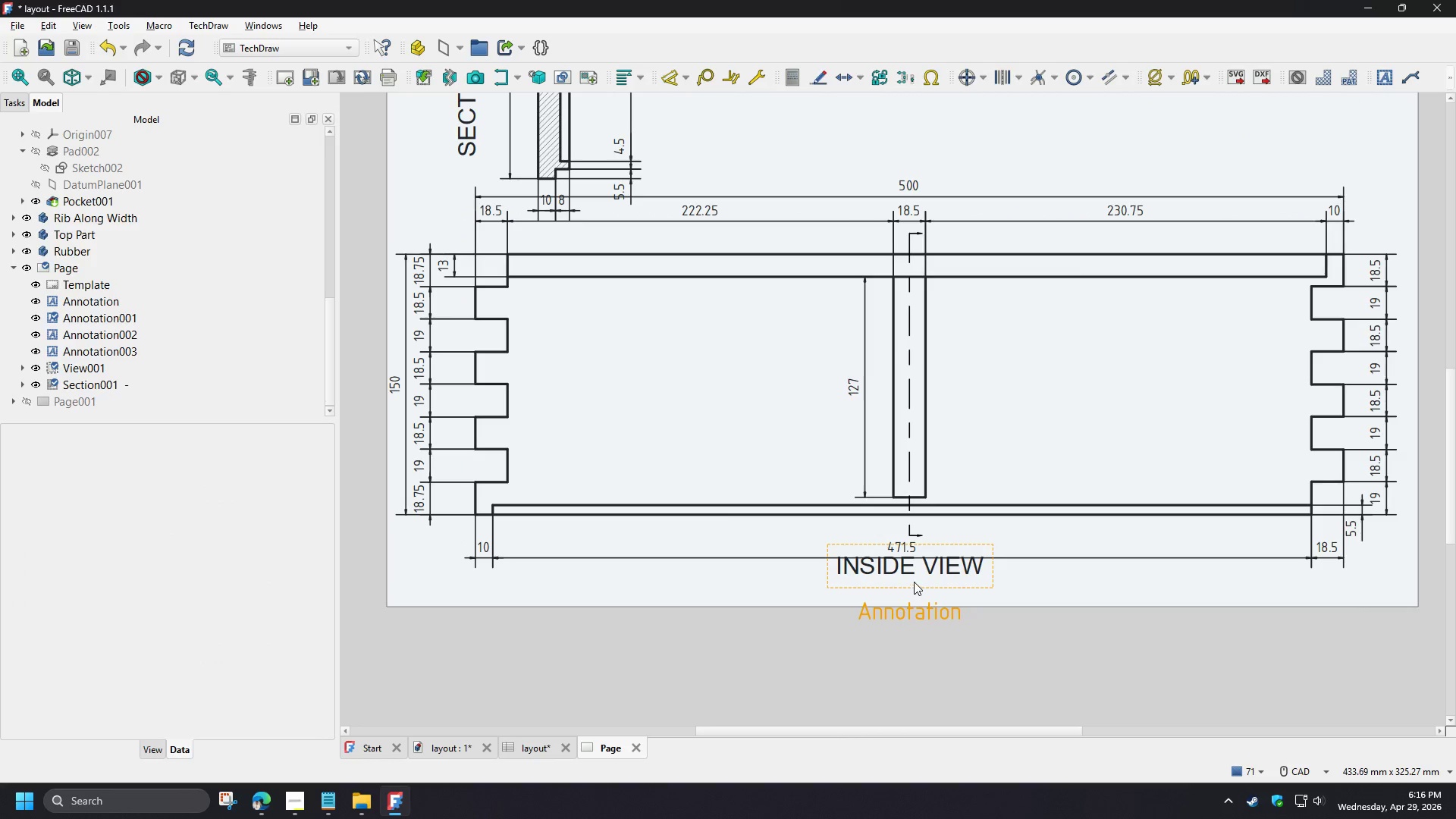 
left_click_drag(start_coordinate=[905, 567], to_coordinate=[915, 664])
 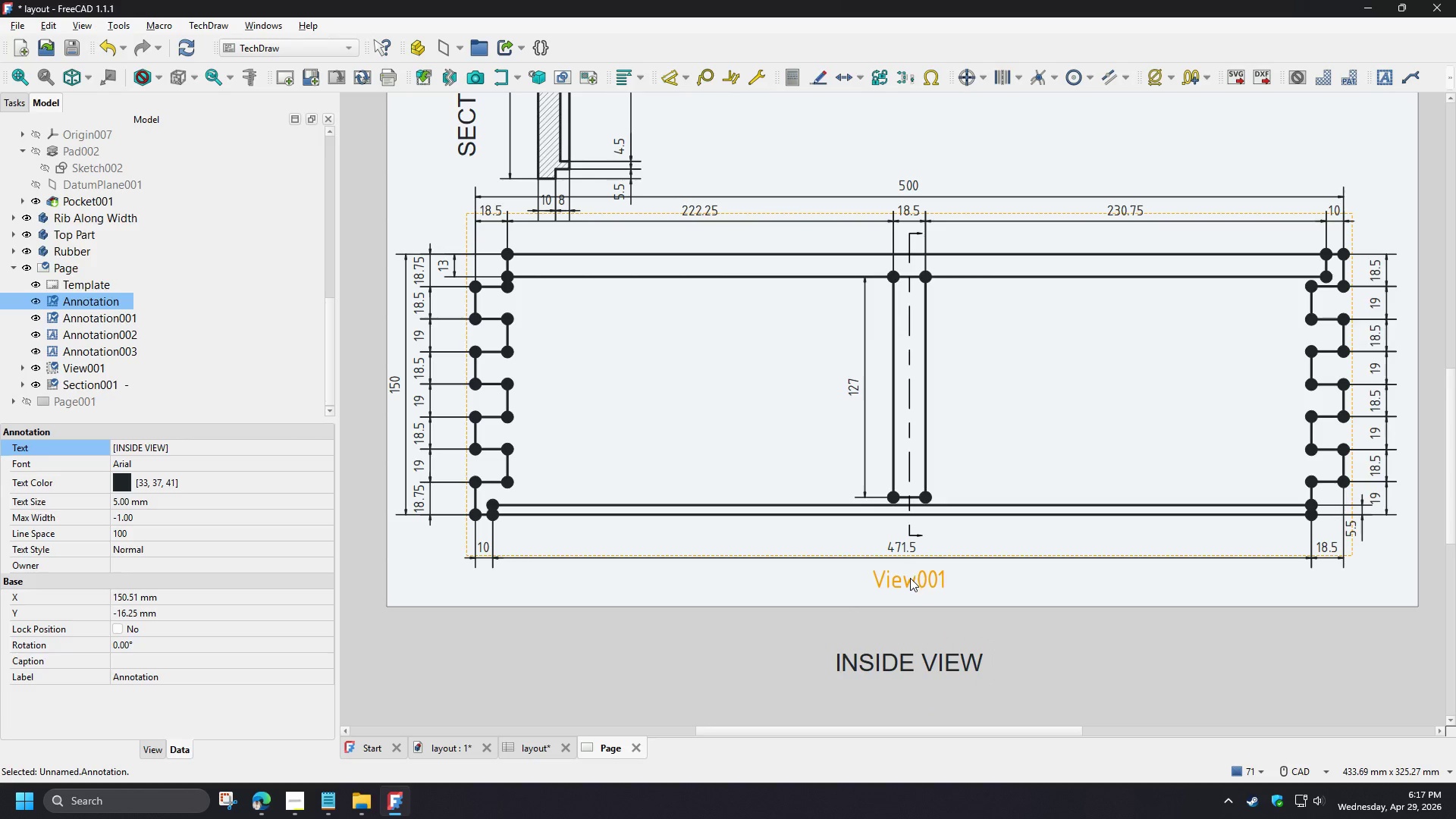 
left_click_drag(start_coordinate=[910, 578], to_coordinate=[914, 585])
 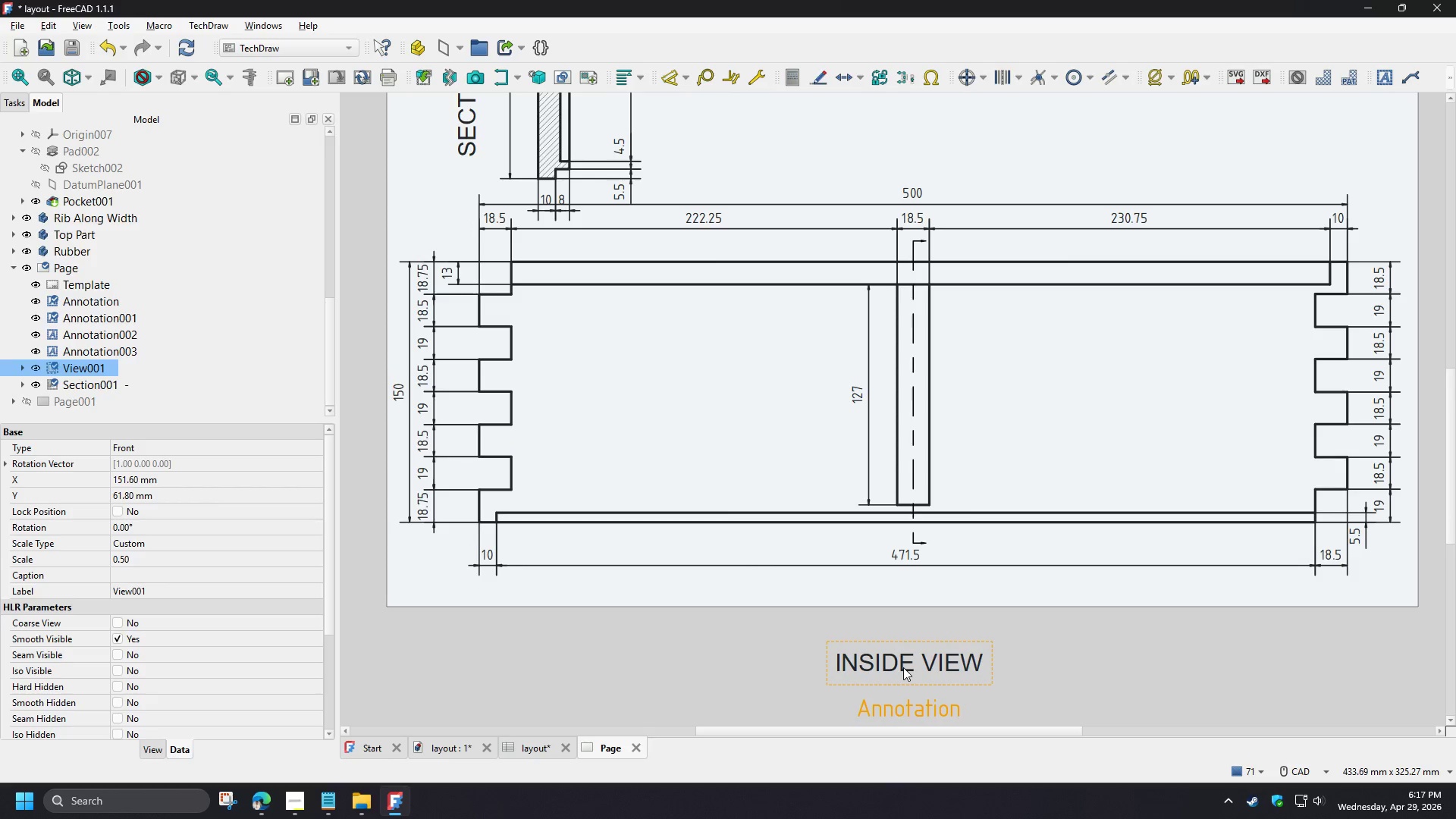 
left_click([903, 667])
 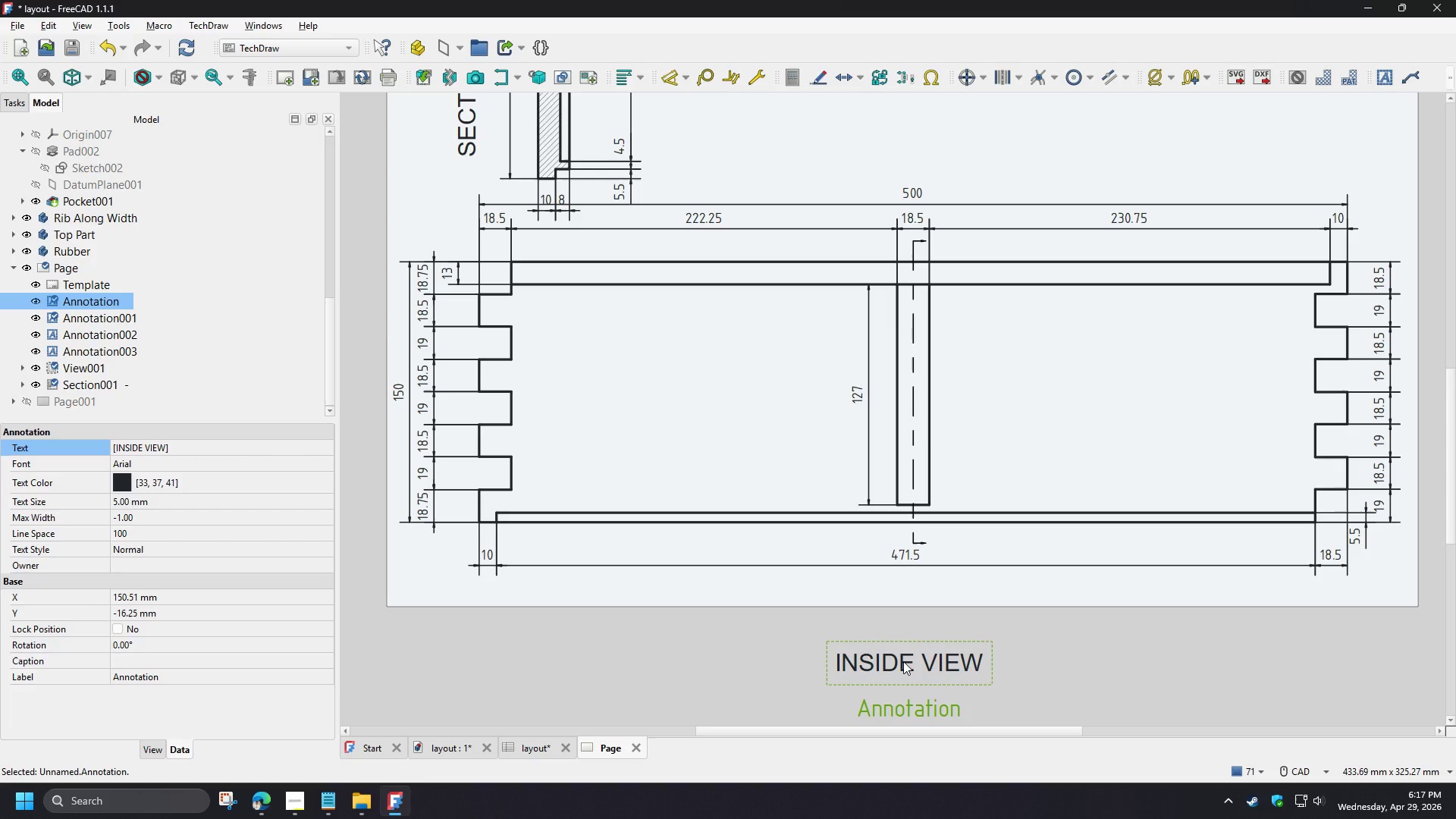 
left_click_drag(start_coordinate=[903, 664], to_coordinate=[902, 585])
 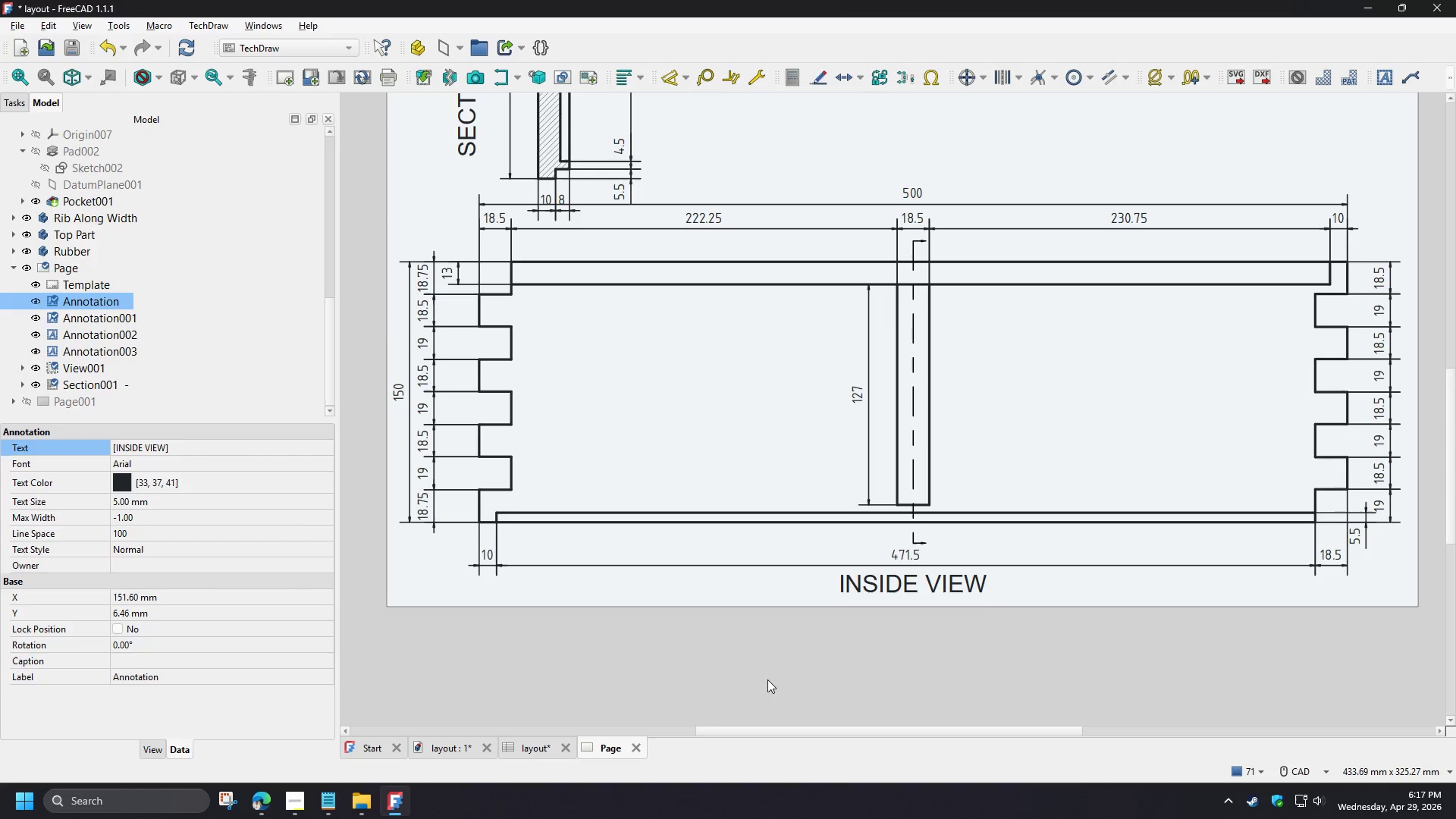 
left_click([767, 679])
 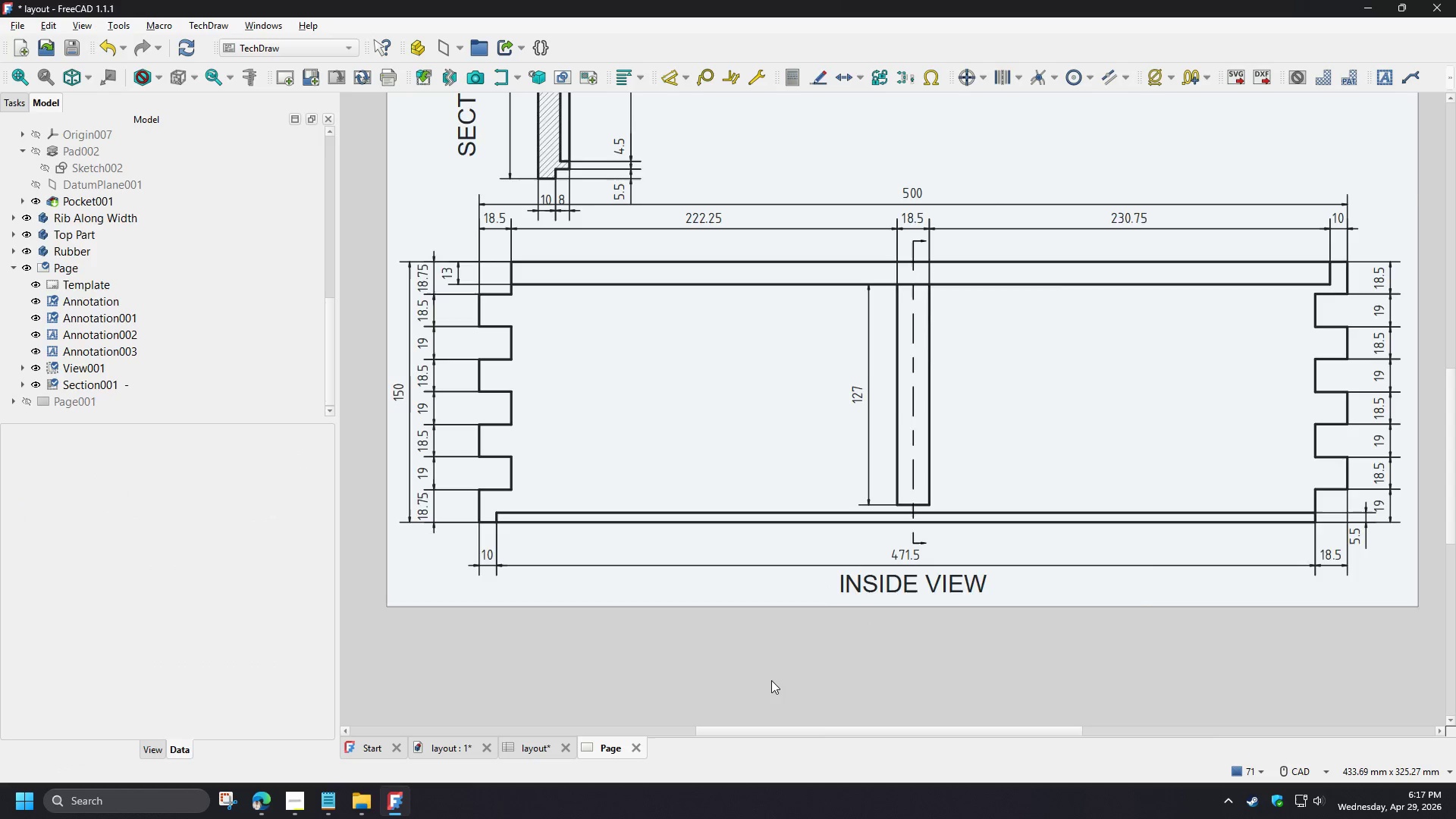 
scroll: coordinate [773, 680], scroll_direction: down, amount: 3.0
 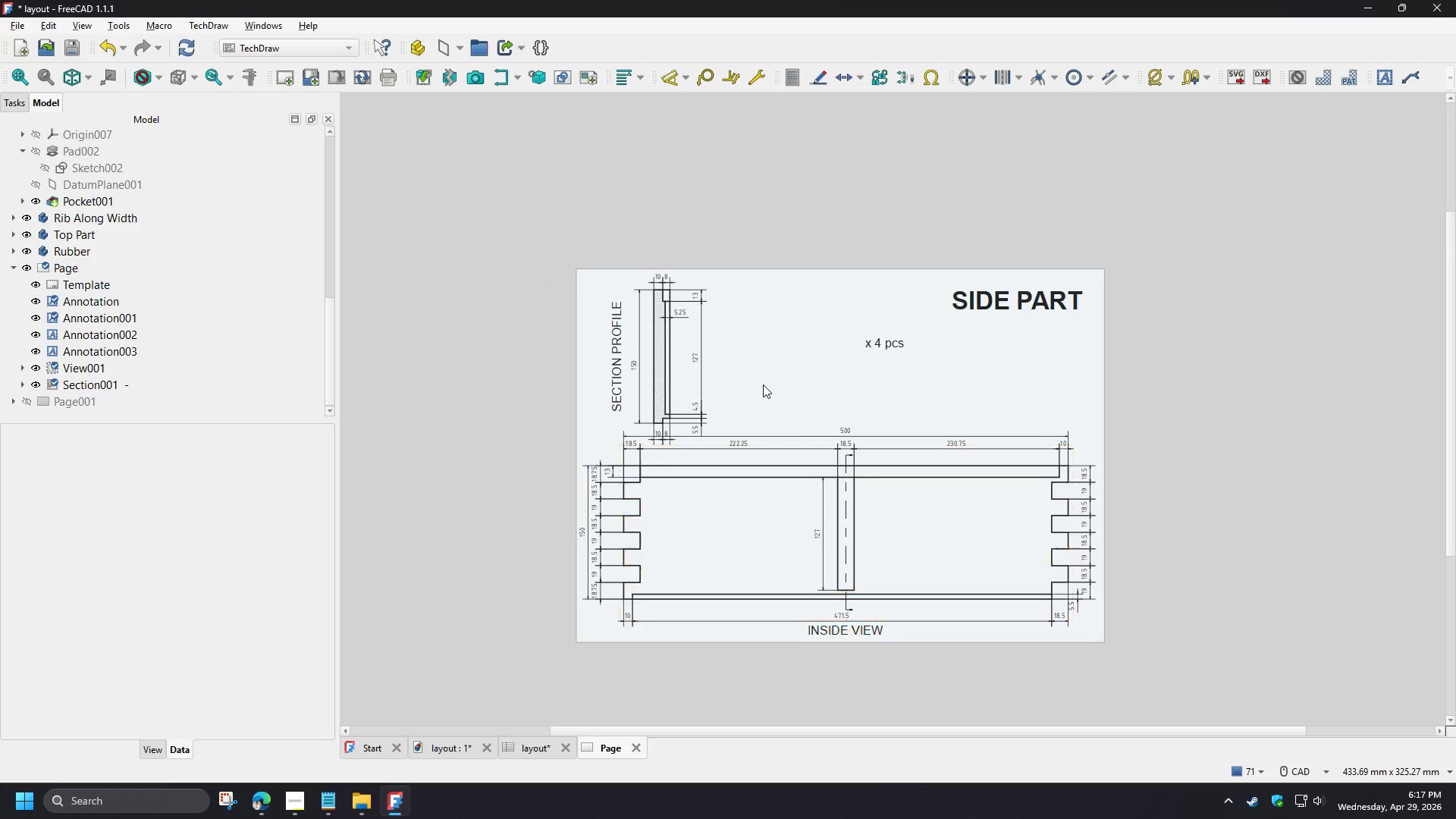 
scroll: coordinate [724, 369], scroll_direction: up, amount: 4.0
 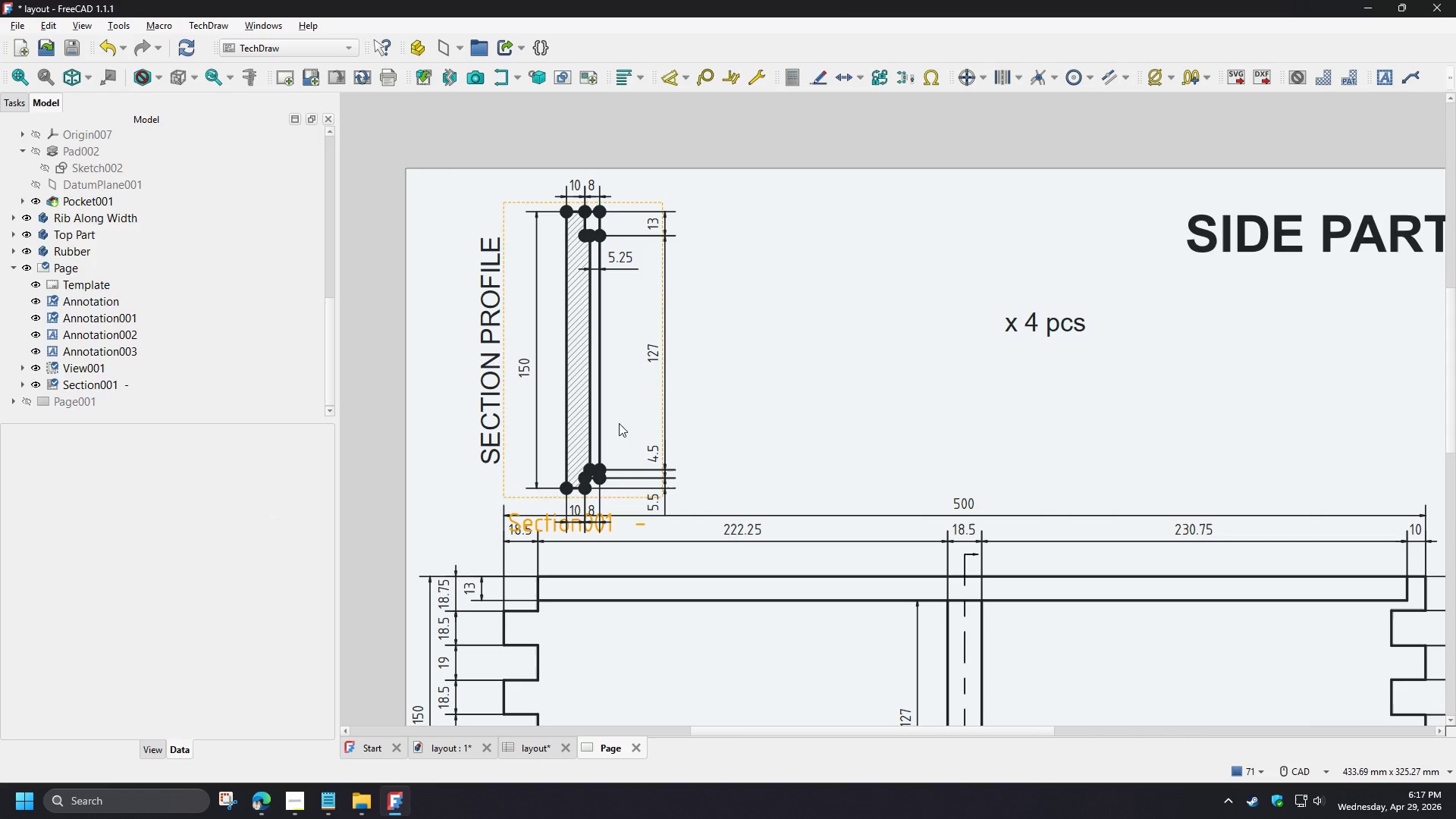 
left_click([605, 551])
 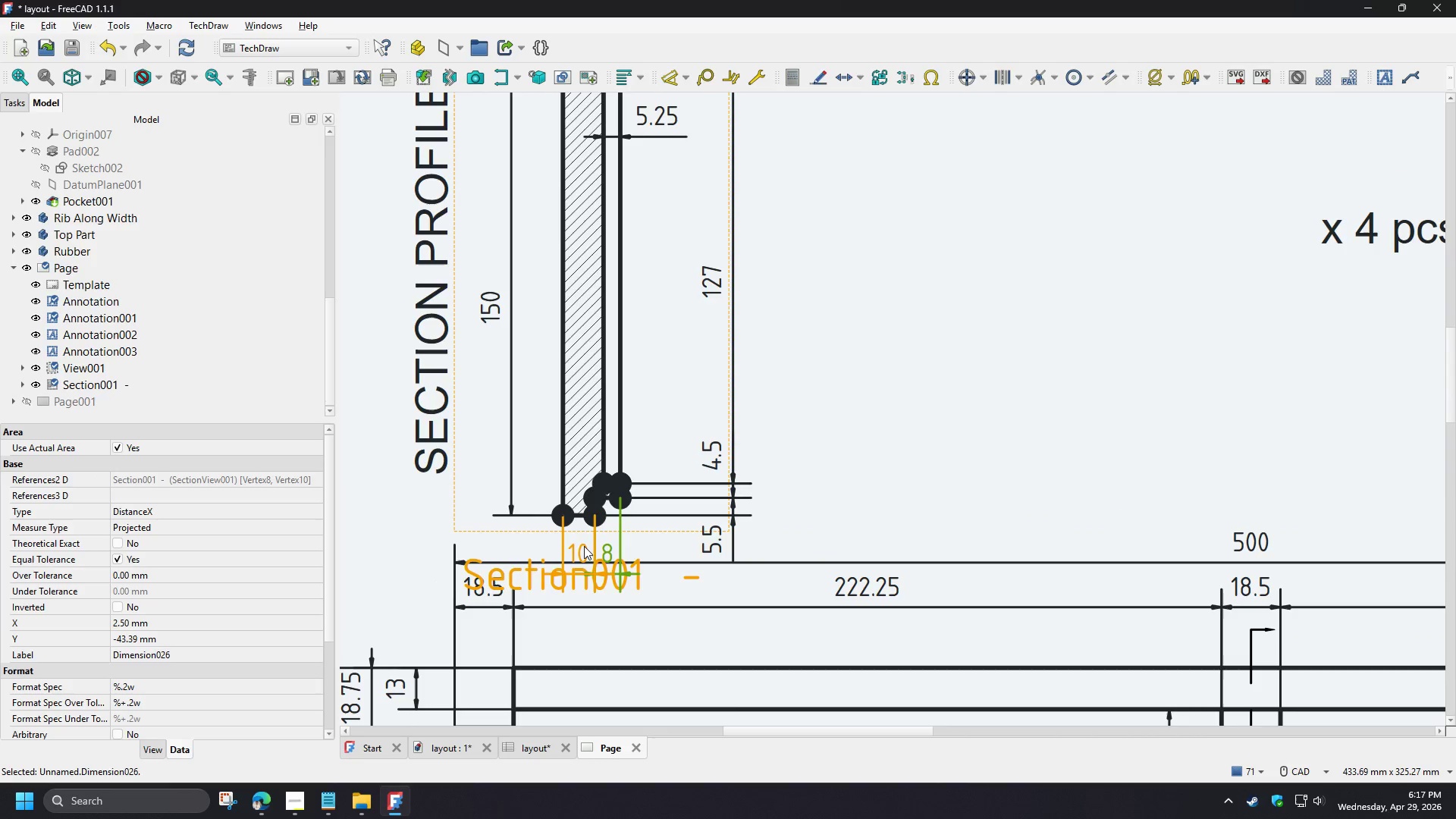 
hold_key(key=ControlLeft, duration=0.53)
left_click([584, 547])
 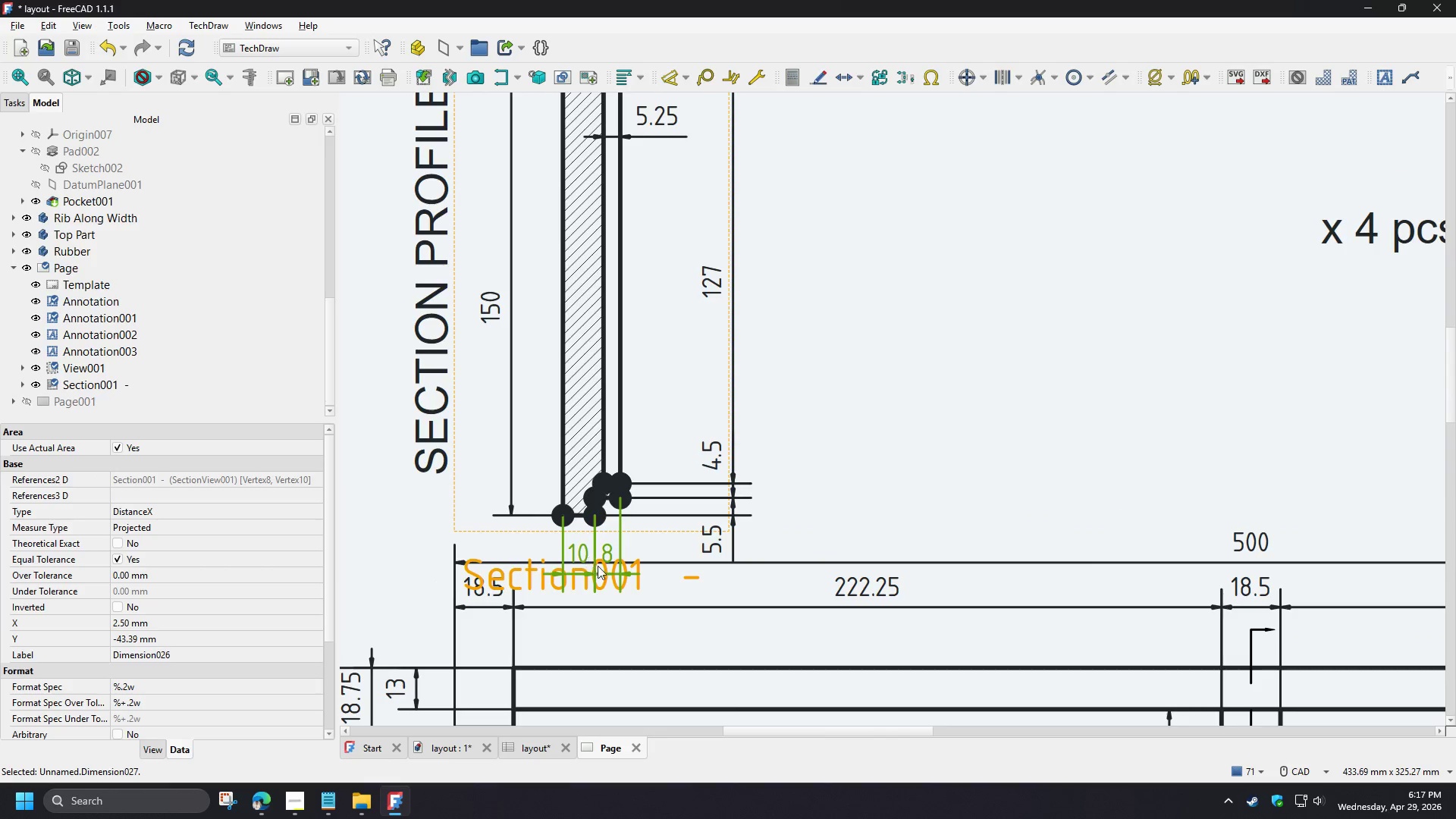 
scroll: coordinate [576, 470], scroll_direction: up, amount: 3.0
 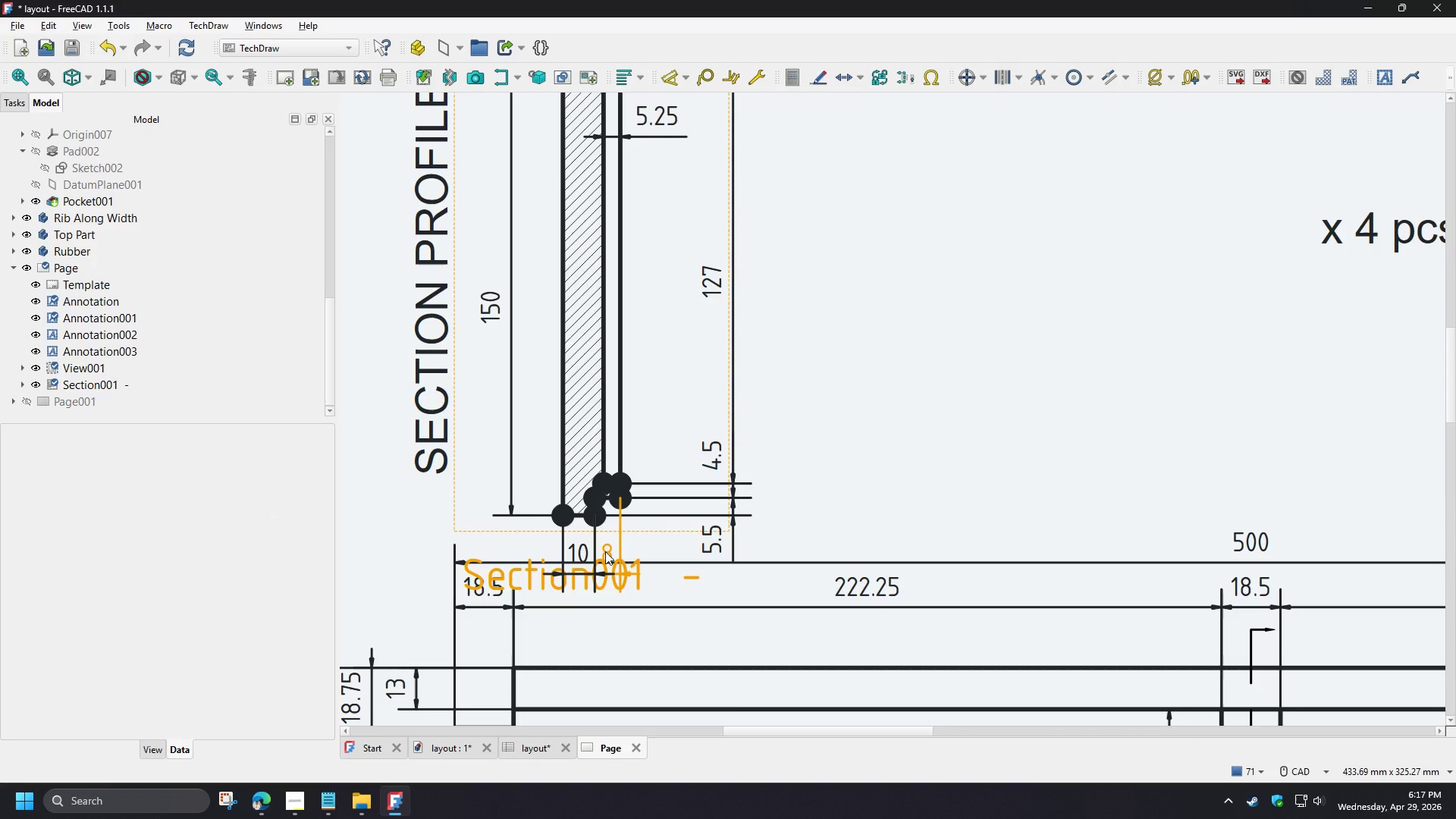 
hold_key(key=ControlLeft, duration=20.91)
left_click_drag(start_coordinate=[605, 554], to_coordinate=[605, 535])
 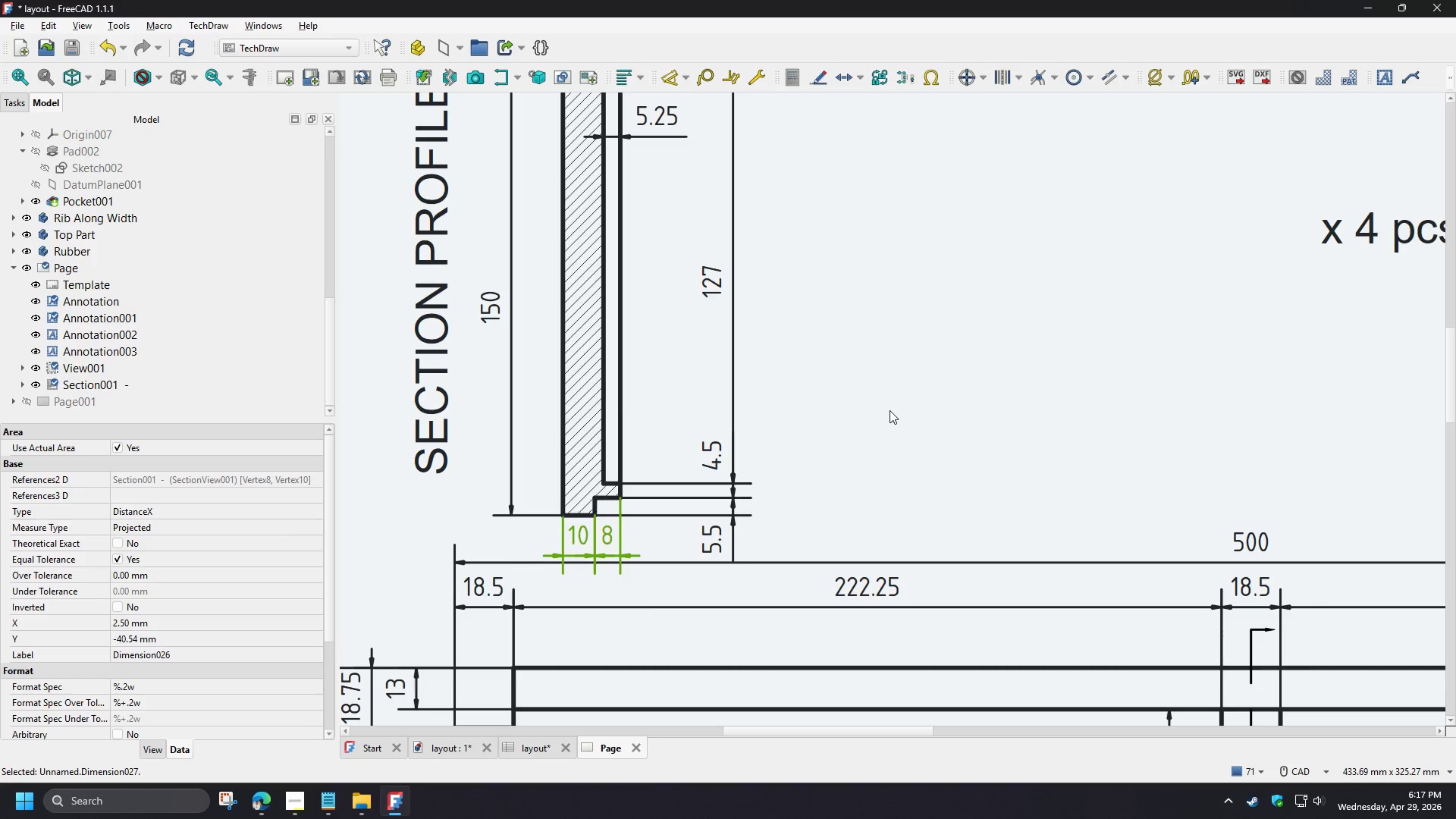 
left_click([890, 410])
 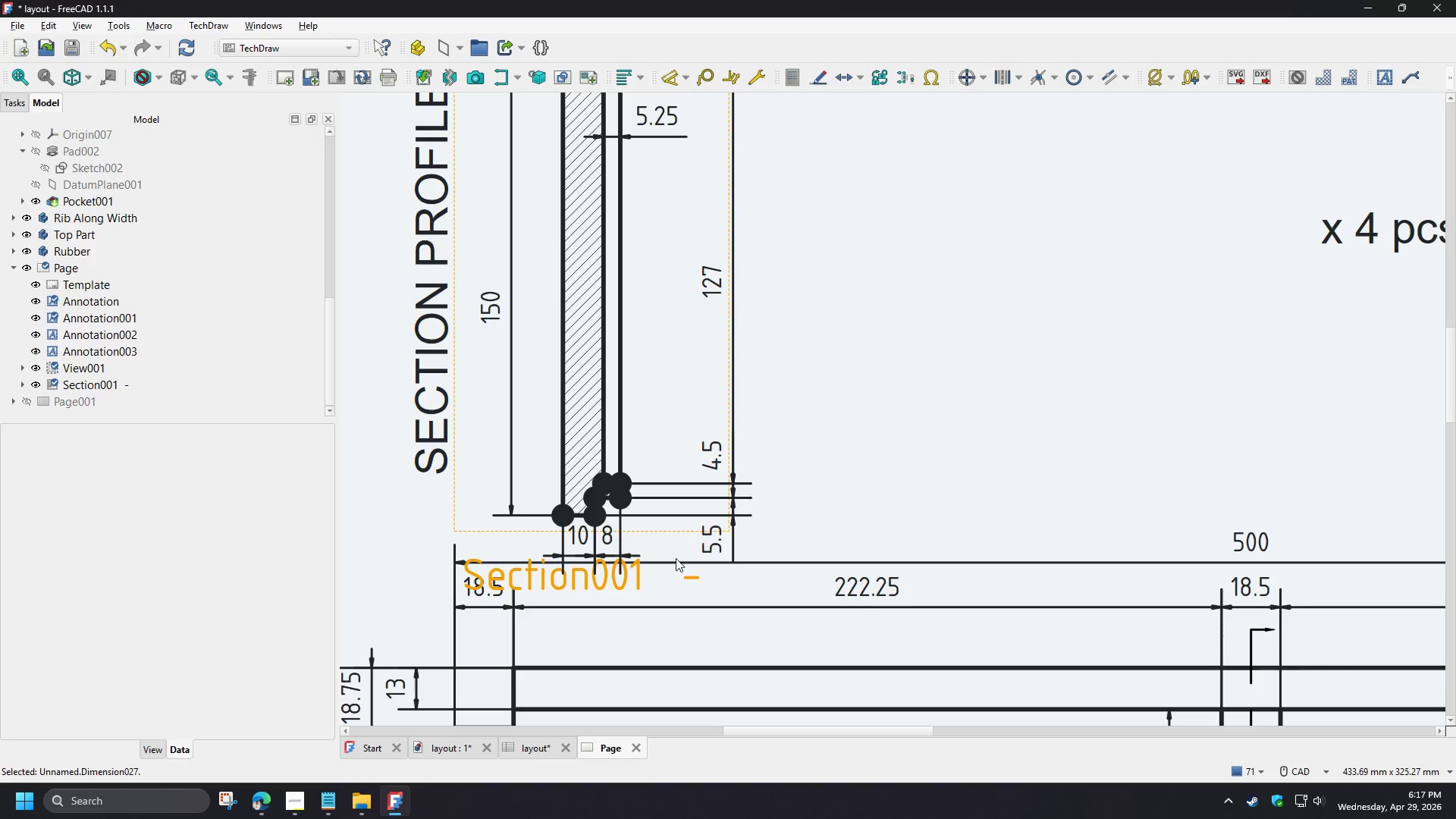 
scroll: coordinate [663, 570], scroll_direction: down, amount: 3.0
 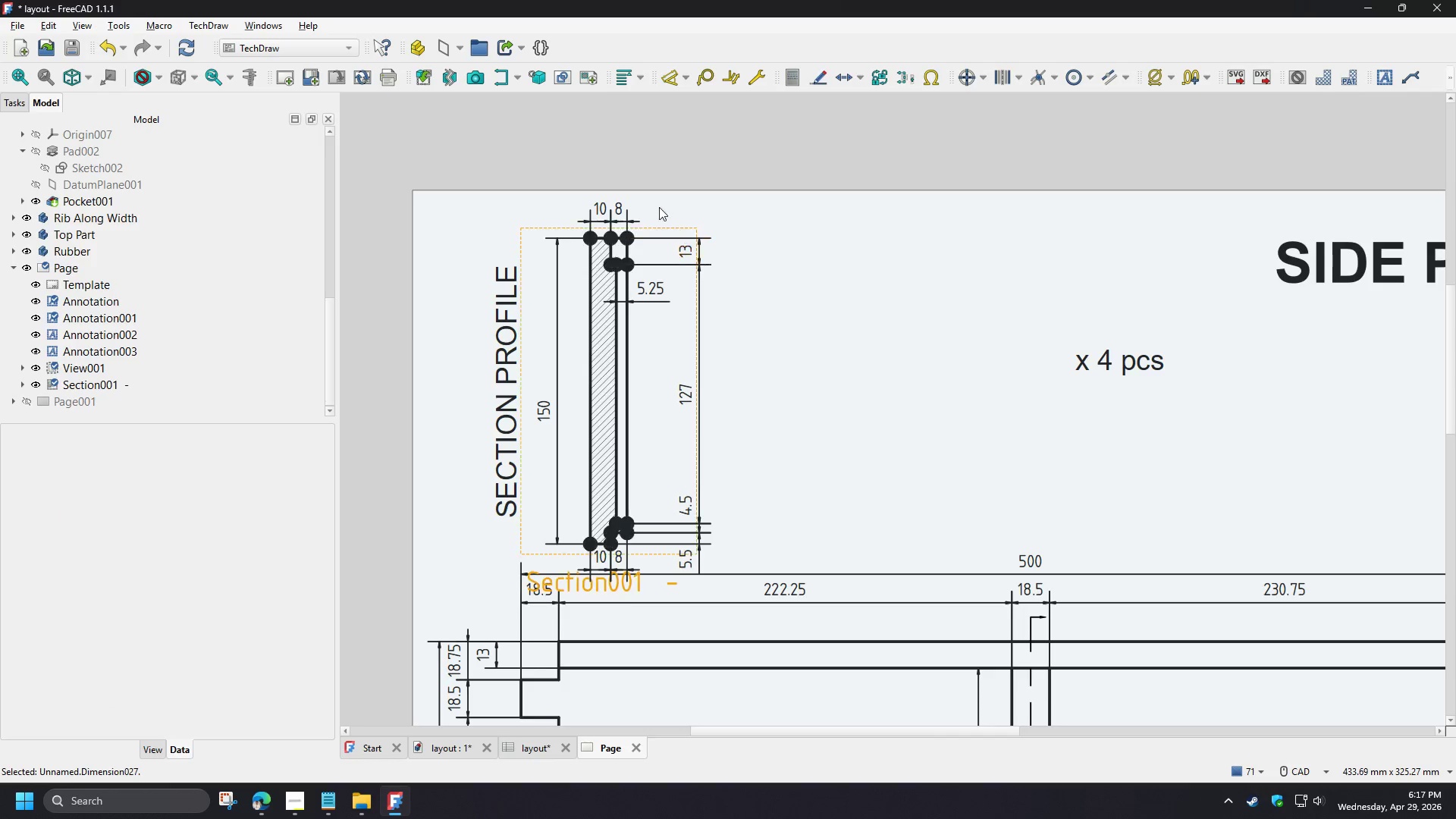 
scroll: coordinate [619, 209], scroll_direction: up, amount: 4.0
 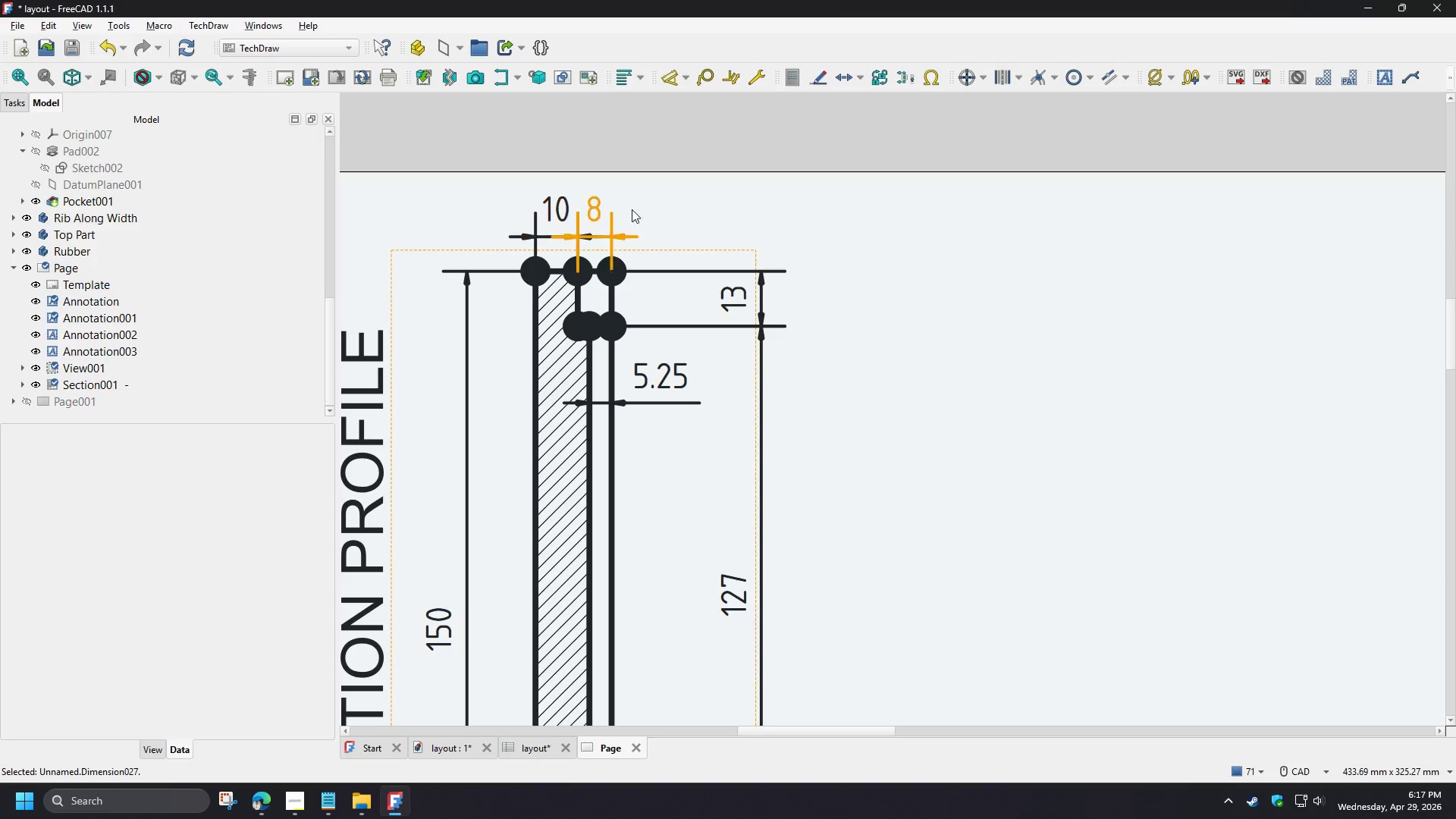 
scroll: coordinate [670, 216], scroll_direction: down, amount: 4.0
 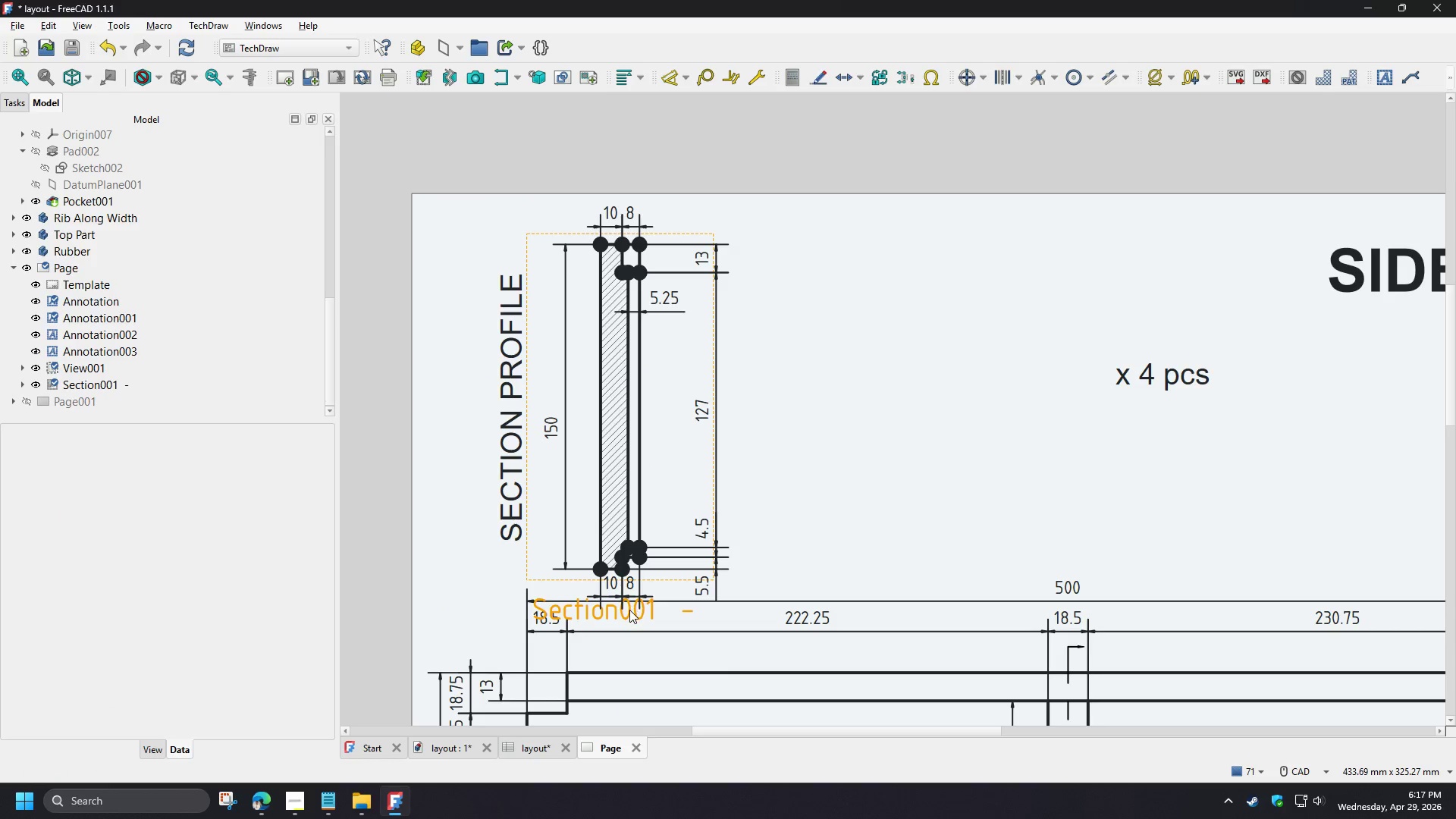 
left_click_drag(start_coordinate=[629, 610], to_coordinate=[621, 602])
 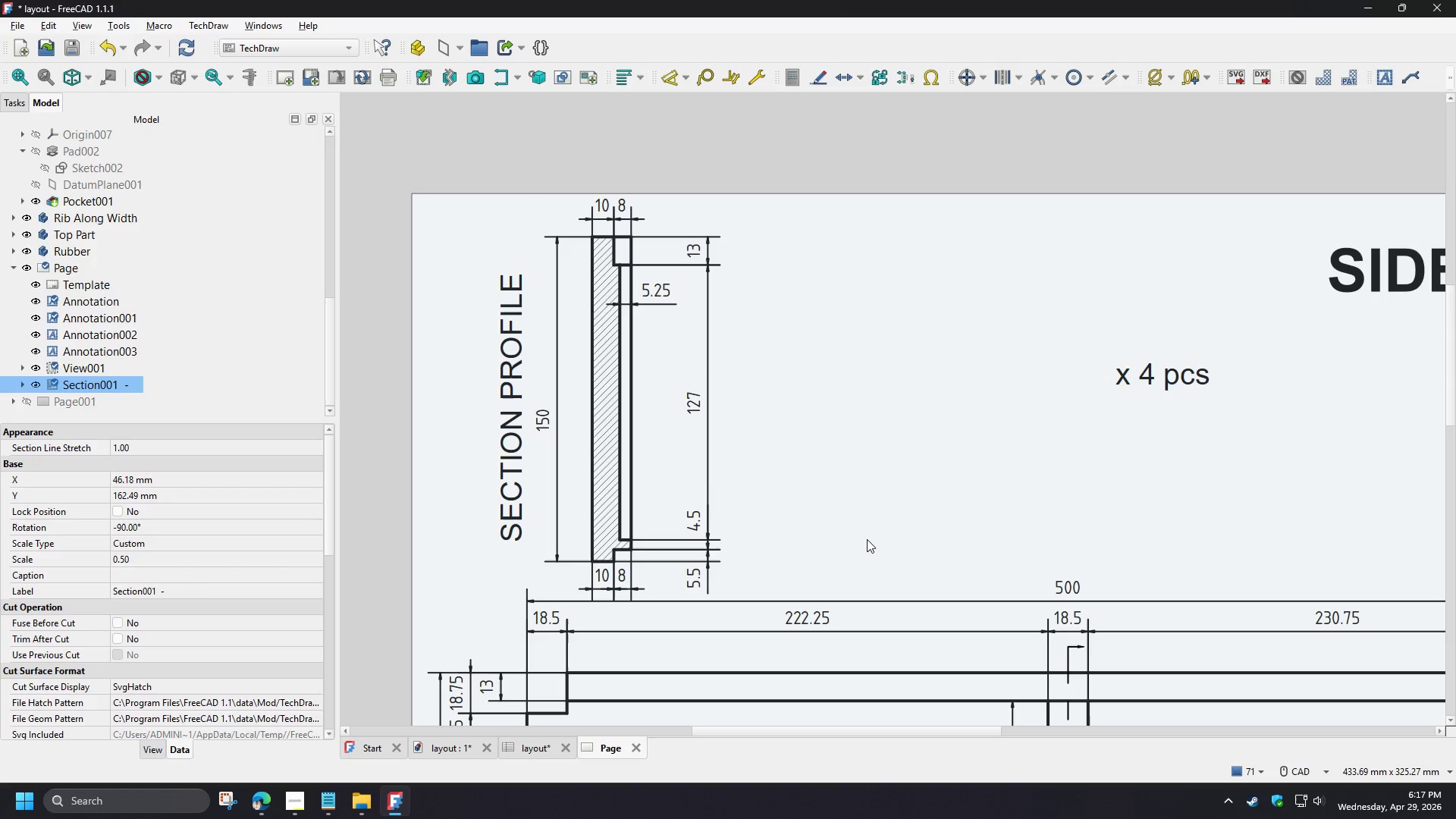 
left_click([867, 538])
 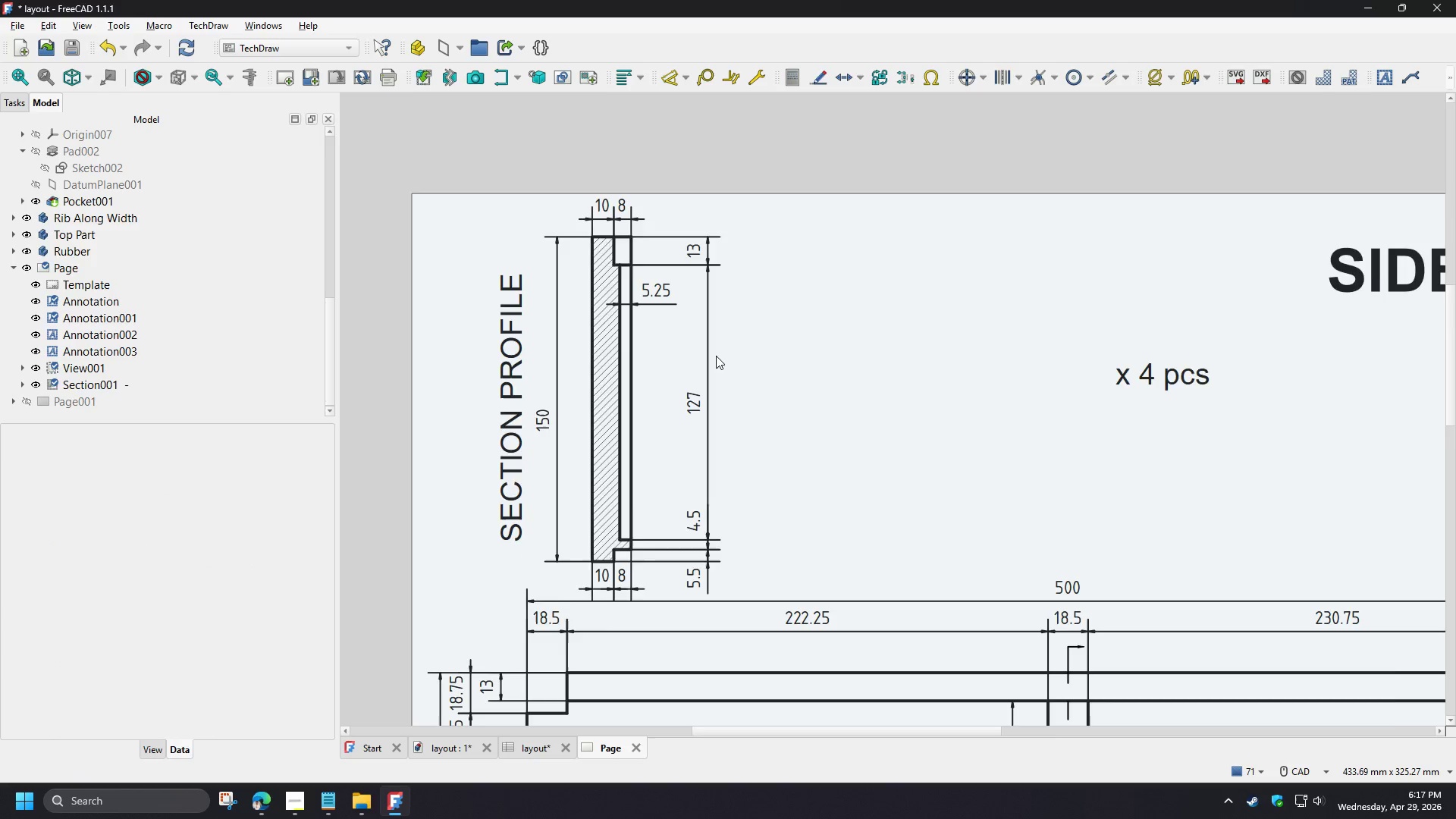 
scroll: coordinate [690, 314], scroll_direction: down, amount: 4.0
 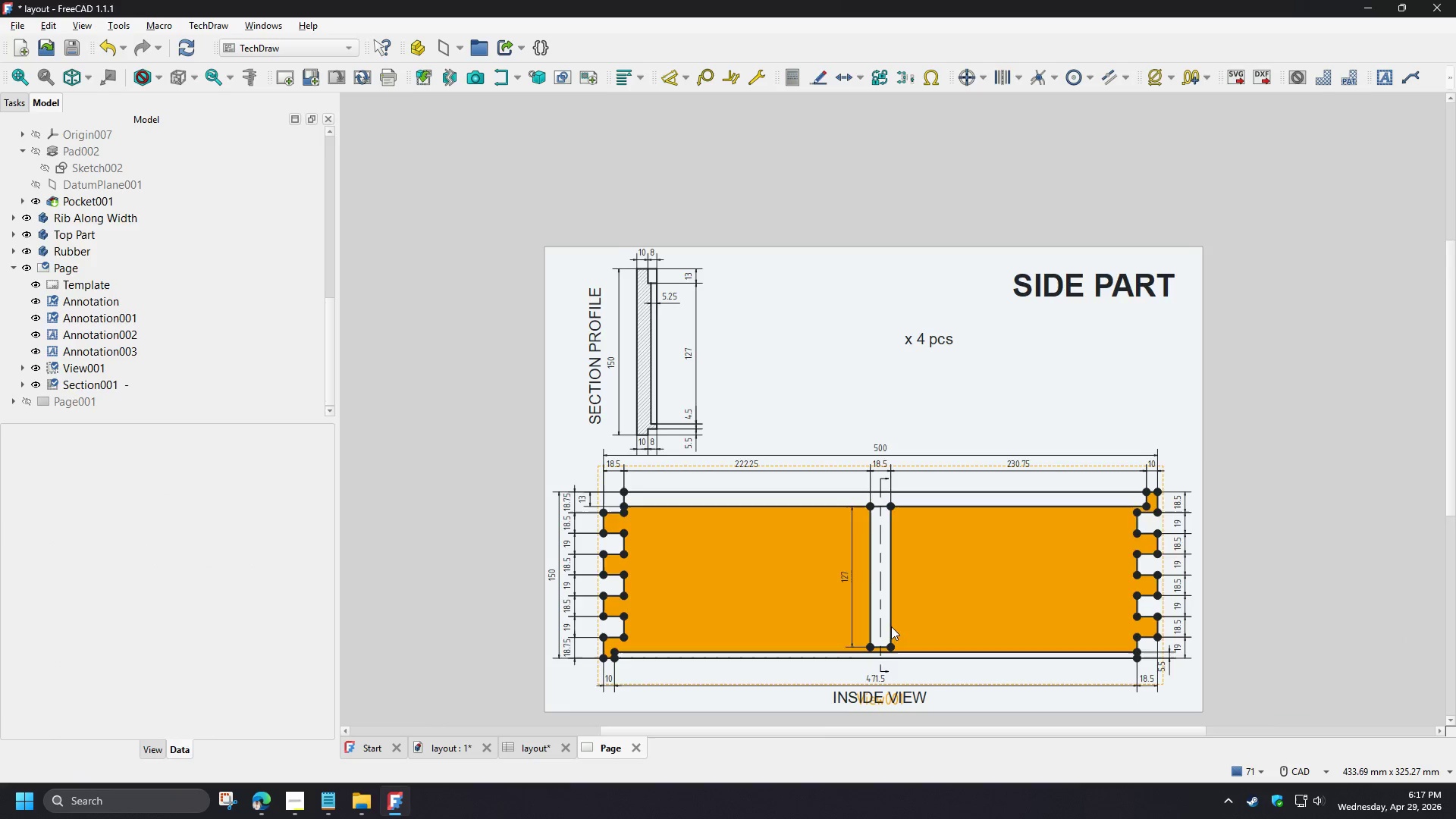 
scroll: coordinate [895, 673], scroll_direction: up, amount: 4.0
 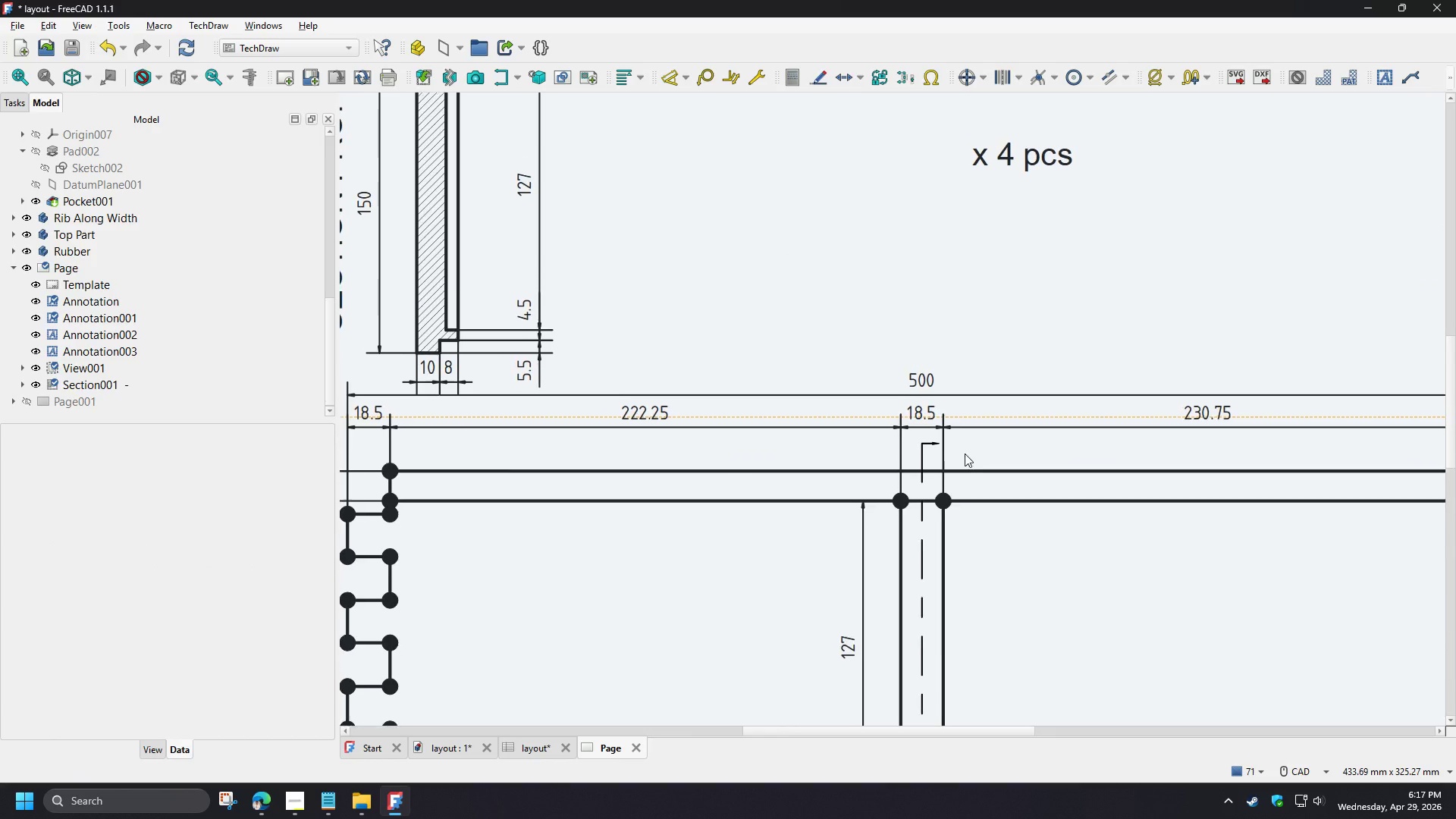 
scroll: coordinate [645, 464], scroll_direction: down, amount: 1.0
 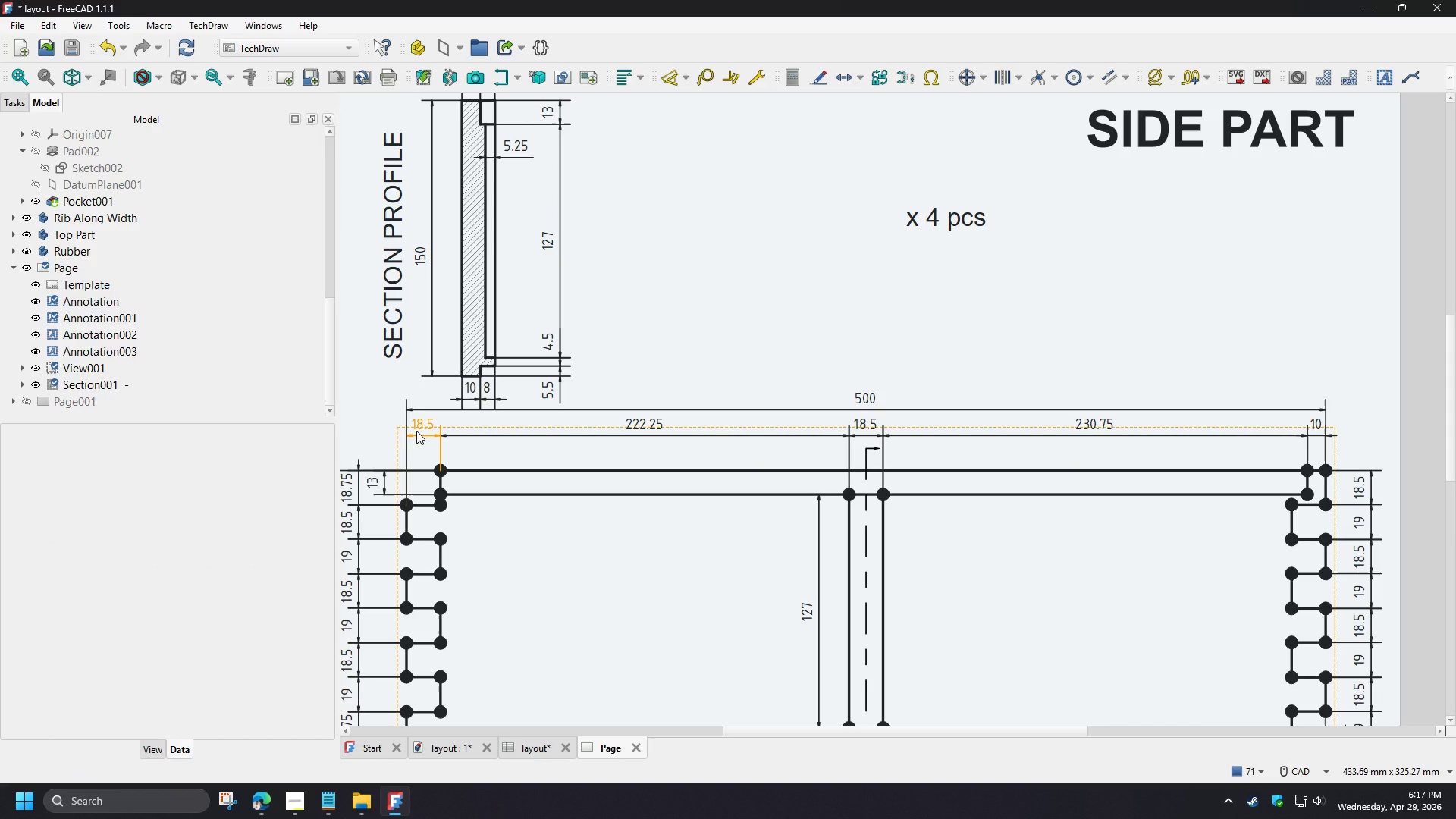 
left_click([416, 431])
 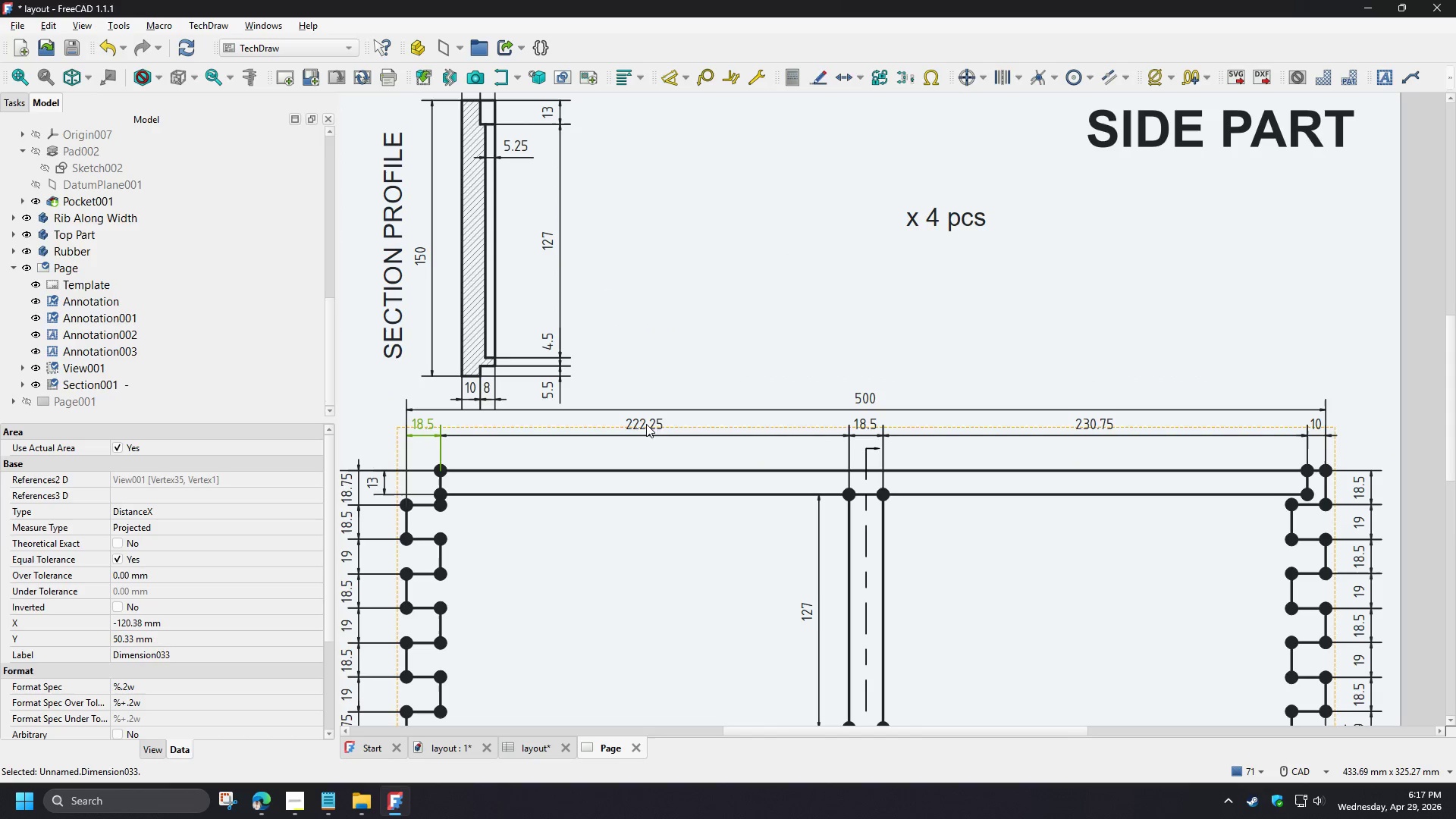 
hold_key(key=ControlLeft, duration=1.5)
left_click([658, 432])
 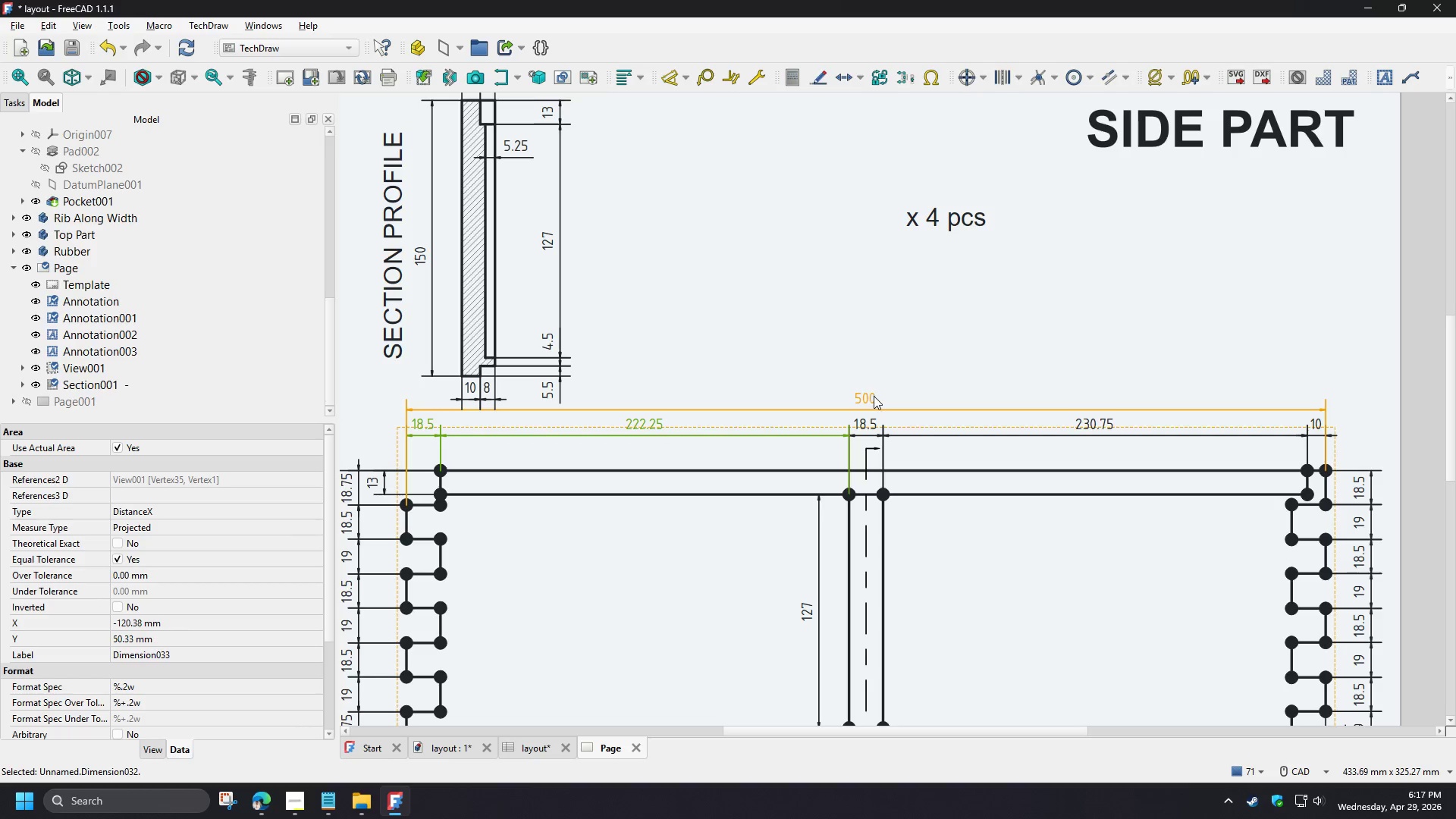 
left_click([874, 396])
 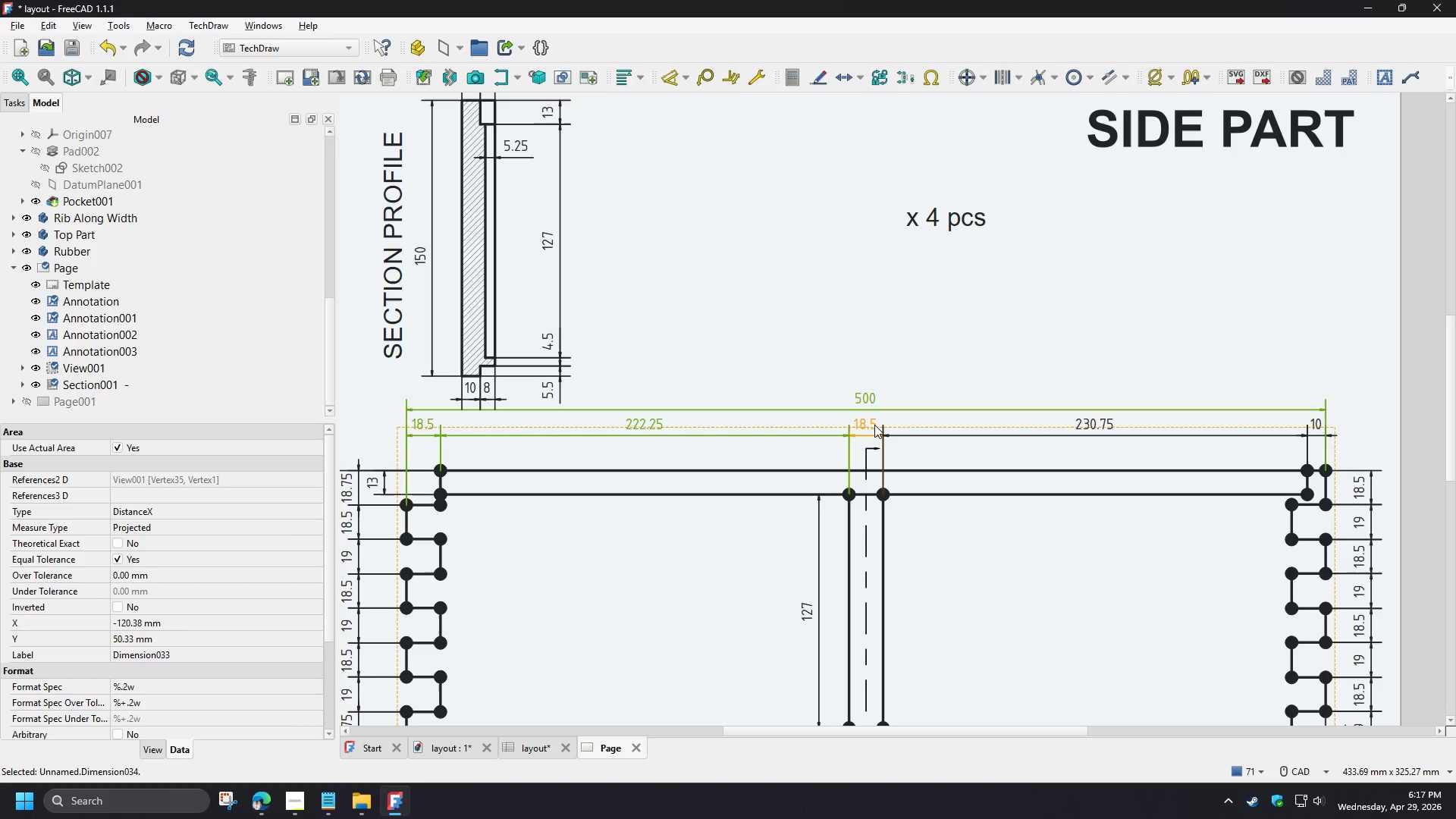 
hold_key(key=ControlLeft, duration=1.51)
left_click([873, 427])
 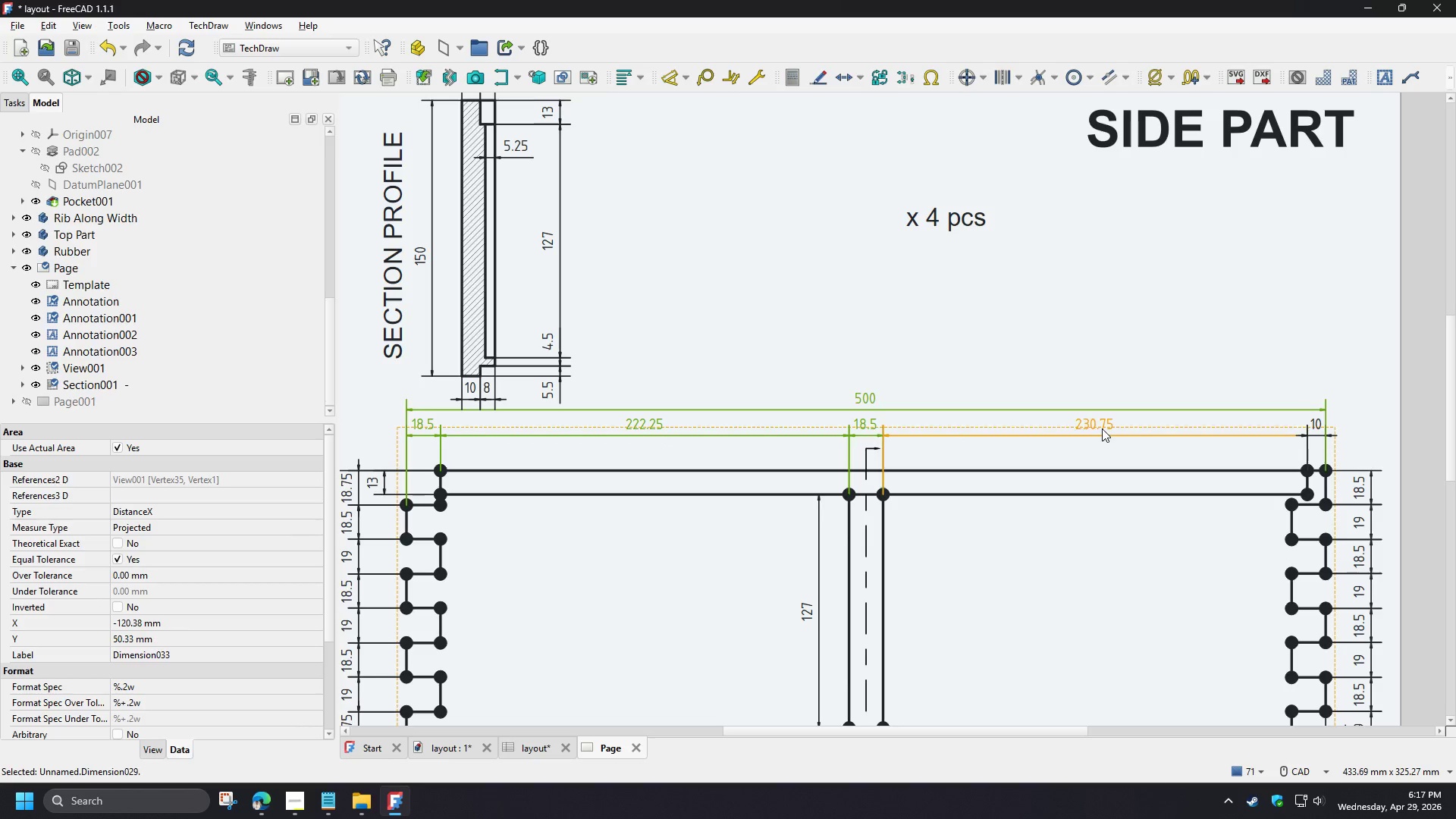 
left_click([1102, 428])
 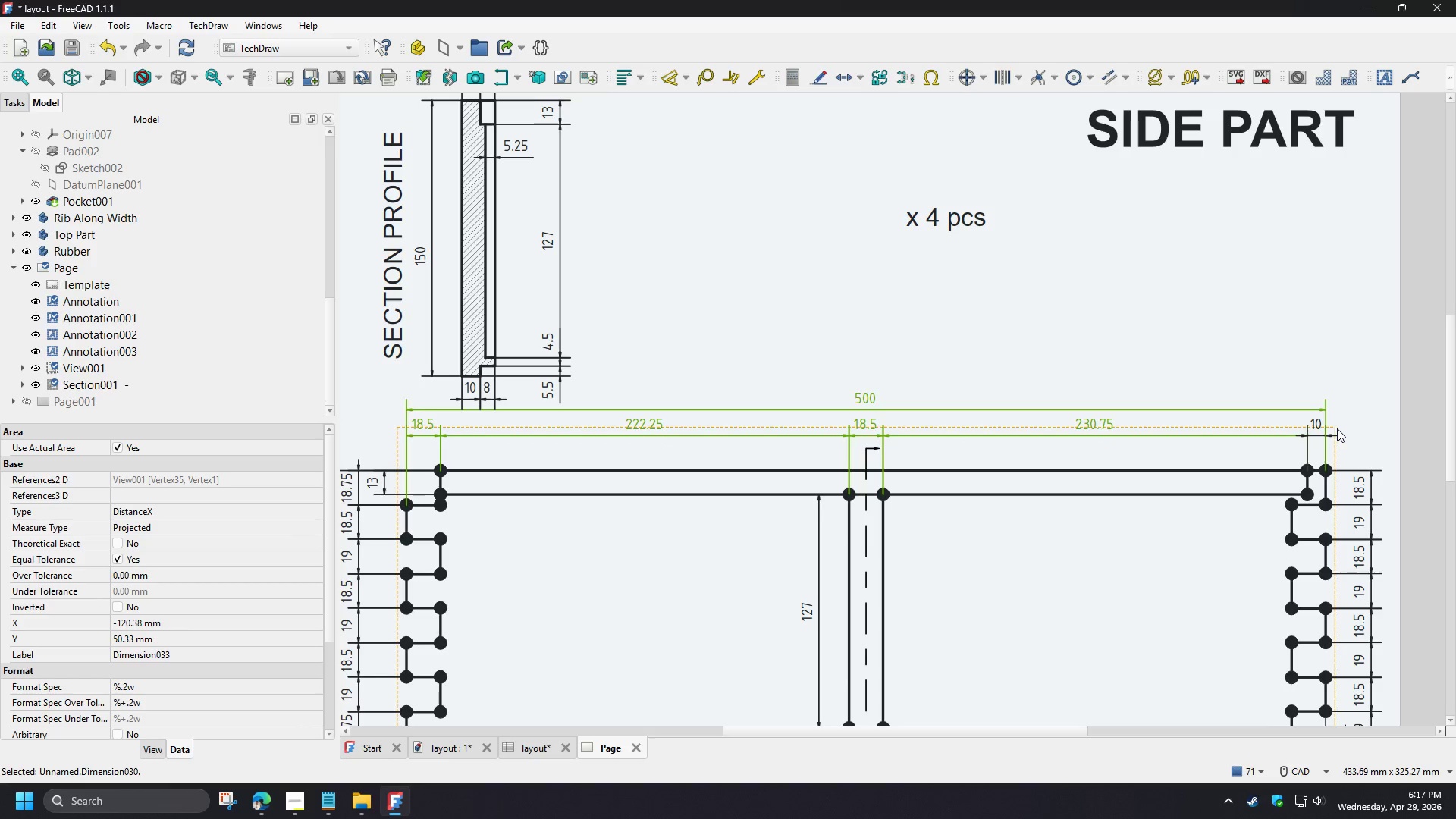 
hold_key(key=ControlLeft, duration=0.97)
left_click([1316, 426])
 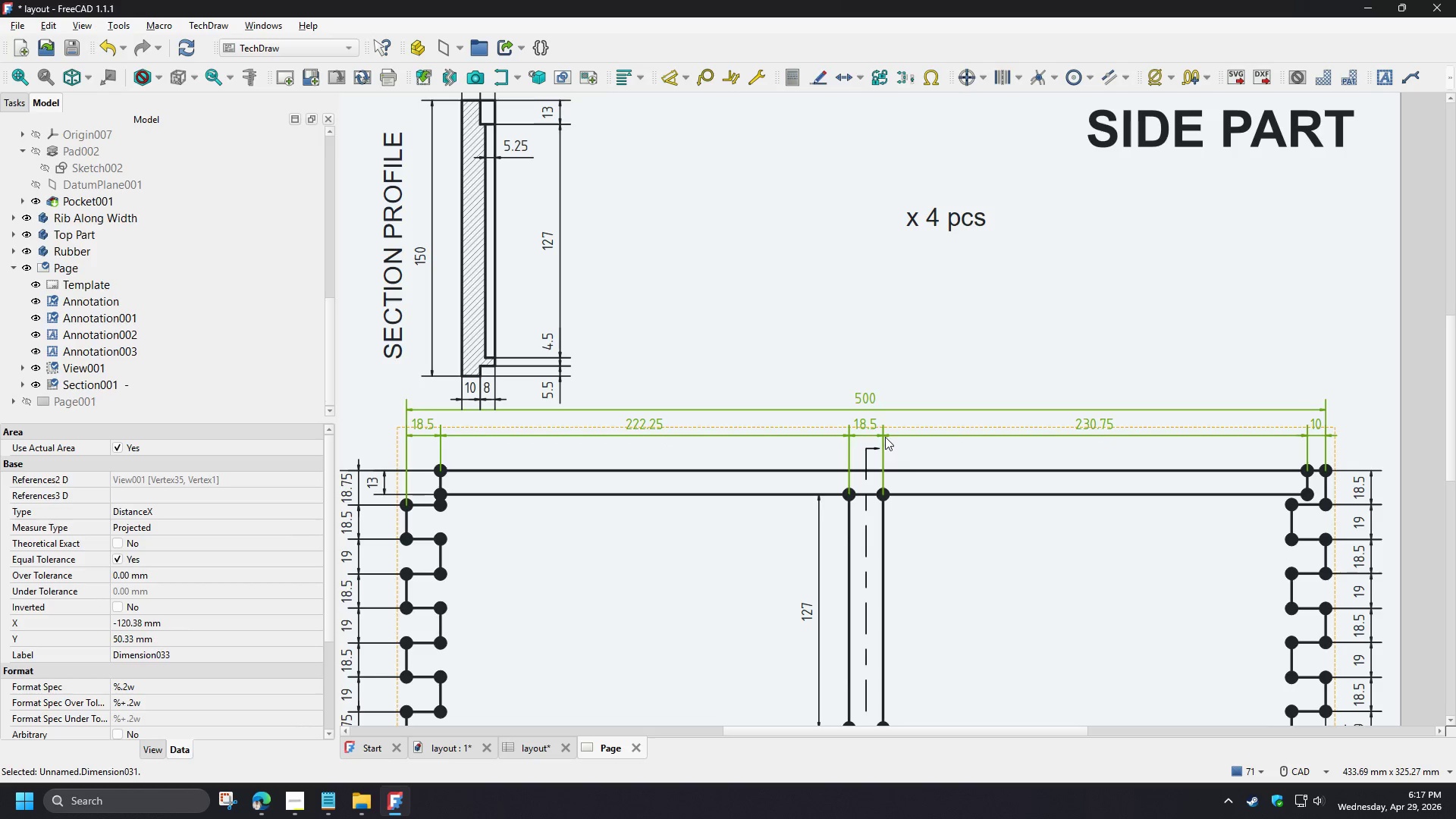 
left_click_drag(start_coordinate=[841, 418], to_coordinate=[838, 422])
 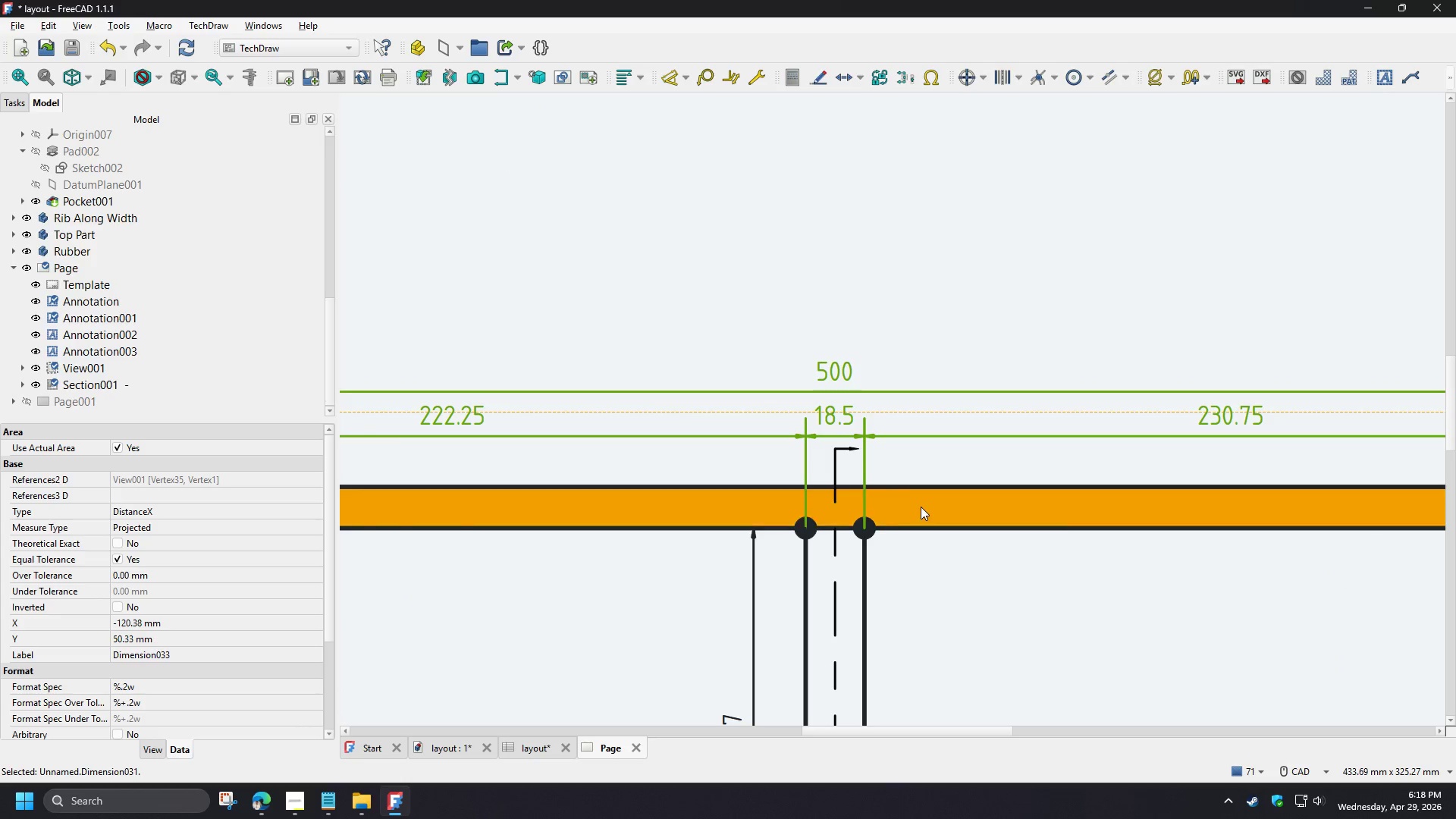 
scroll: coordinate [909, 448], scroll_direction: up, amount: 3.0
 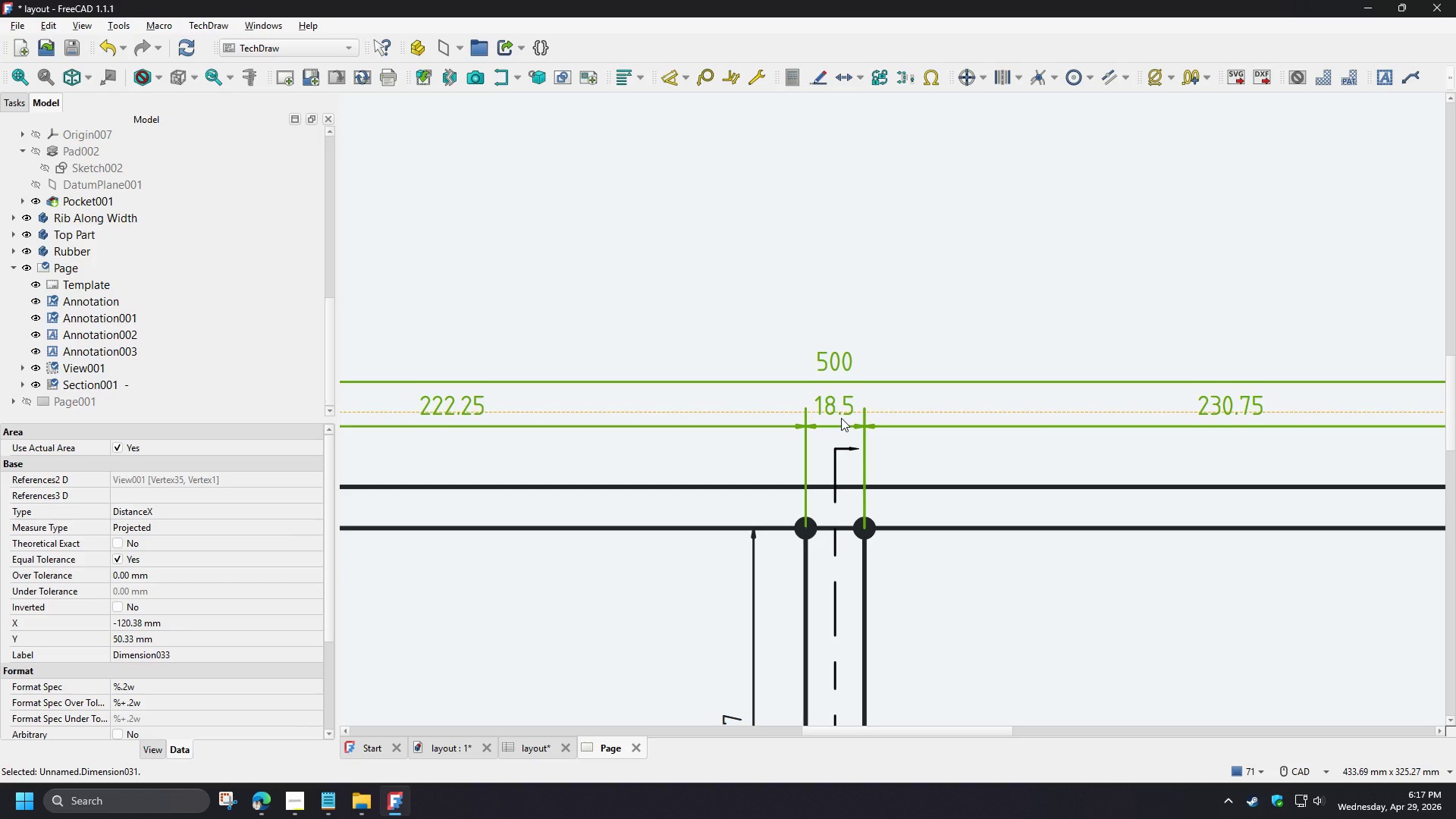 
left_click([729, 366])
 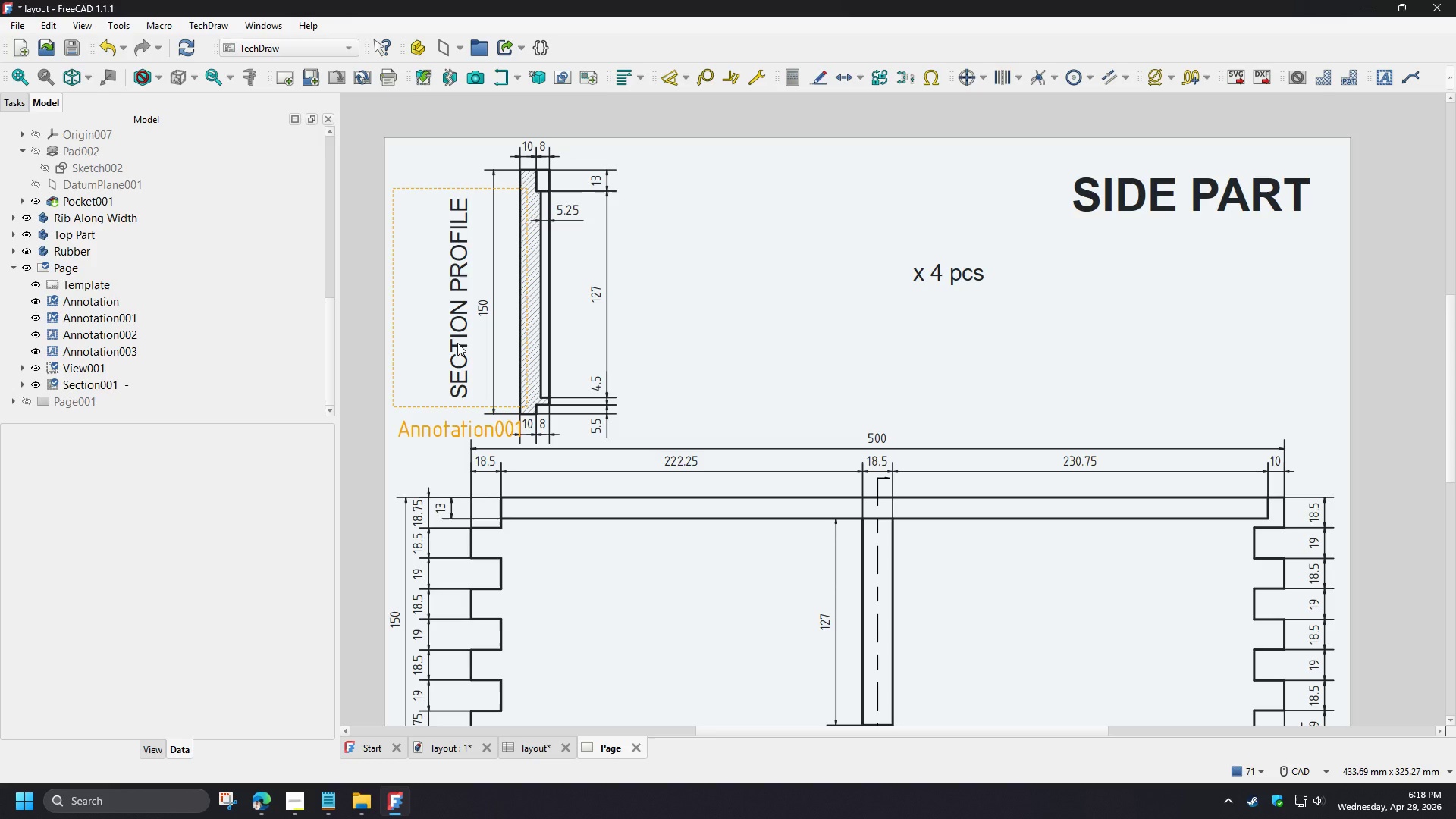 
scroll: coordinate [921, 507], scroll_direction: down, amount: 3.0
 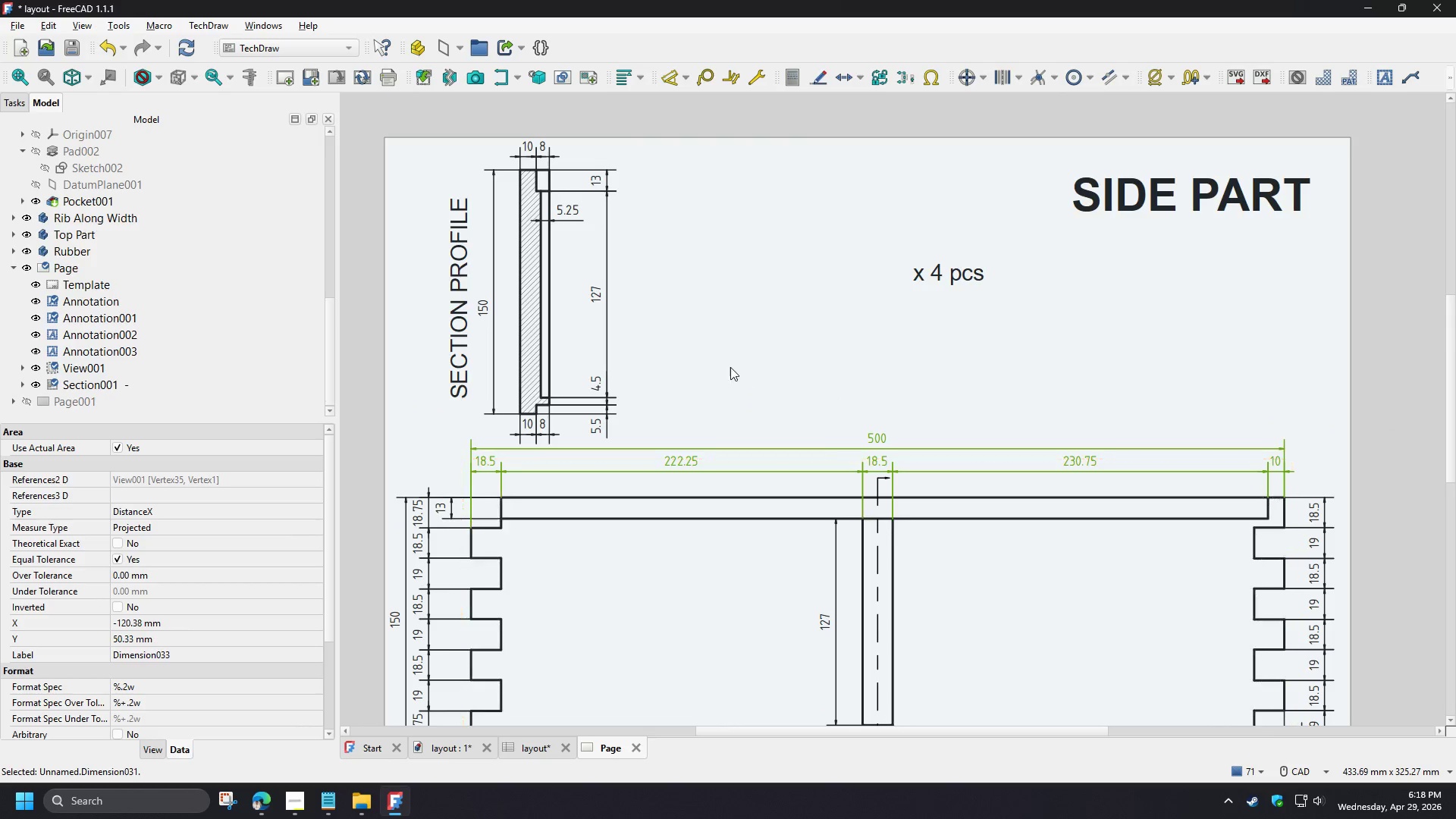 
left_click_drag(start_coordinate=[457, 343], to_coordinate=[454, 338])
 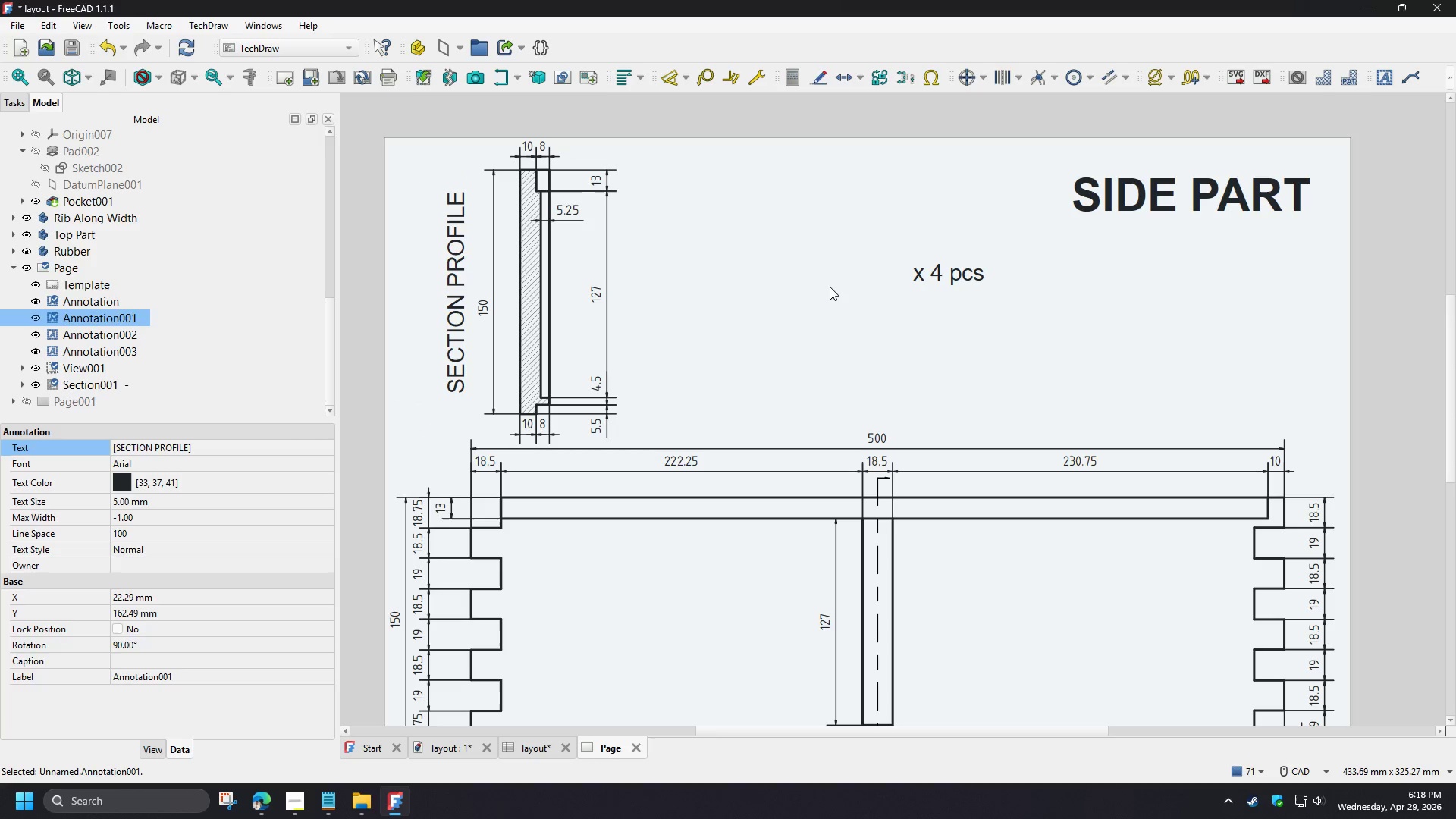 
left_click([830, 287])
 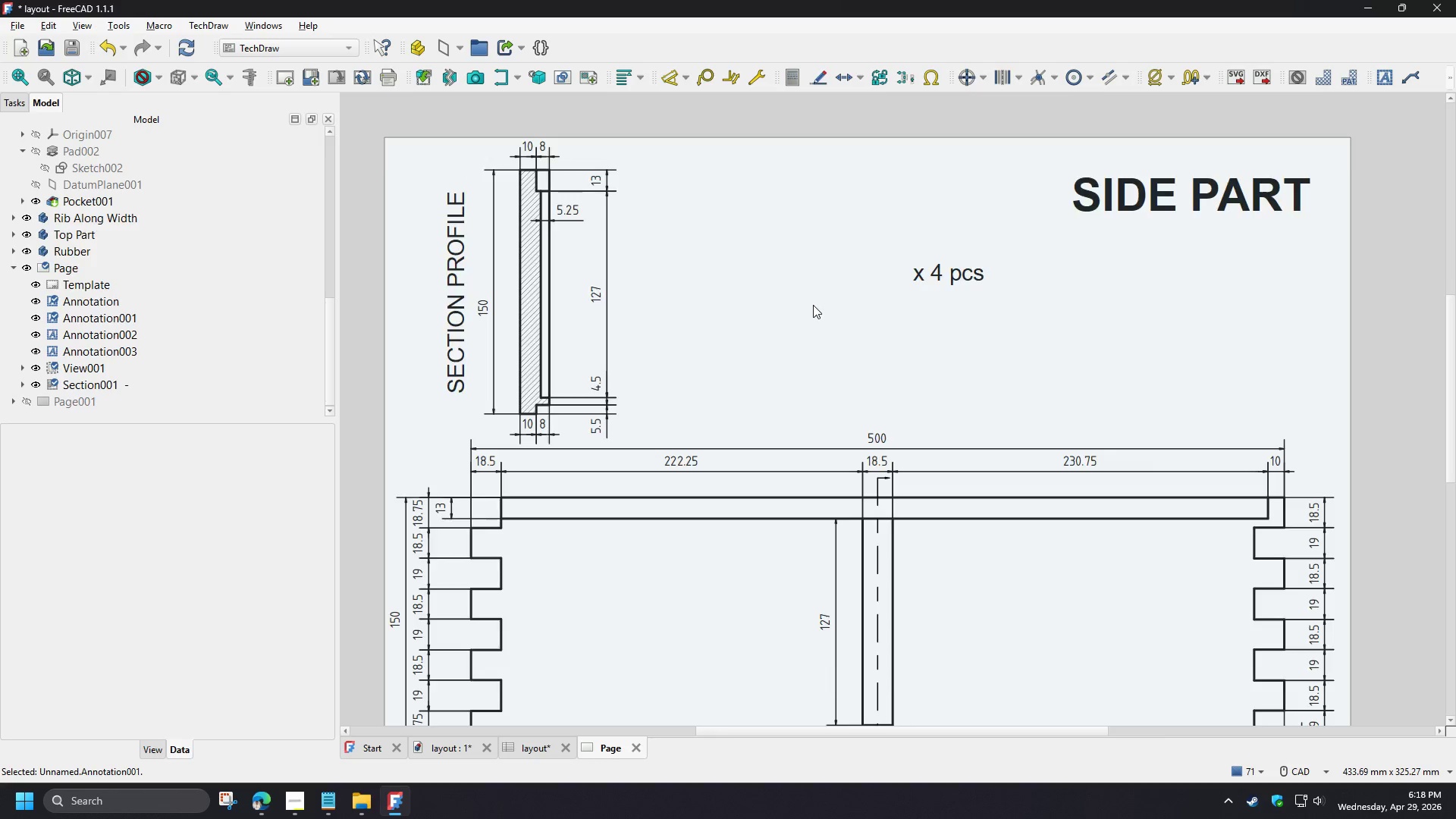 
scroll: coordinate [813, 305], scroll_direction: down, amount: 3.0
 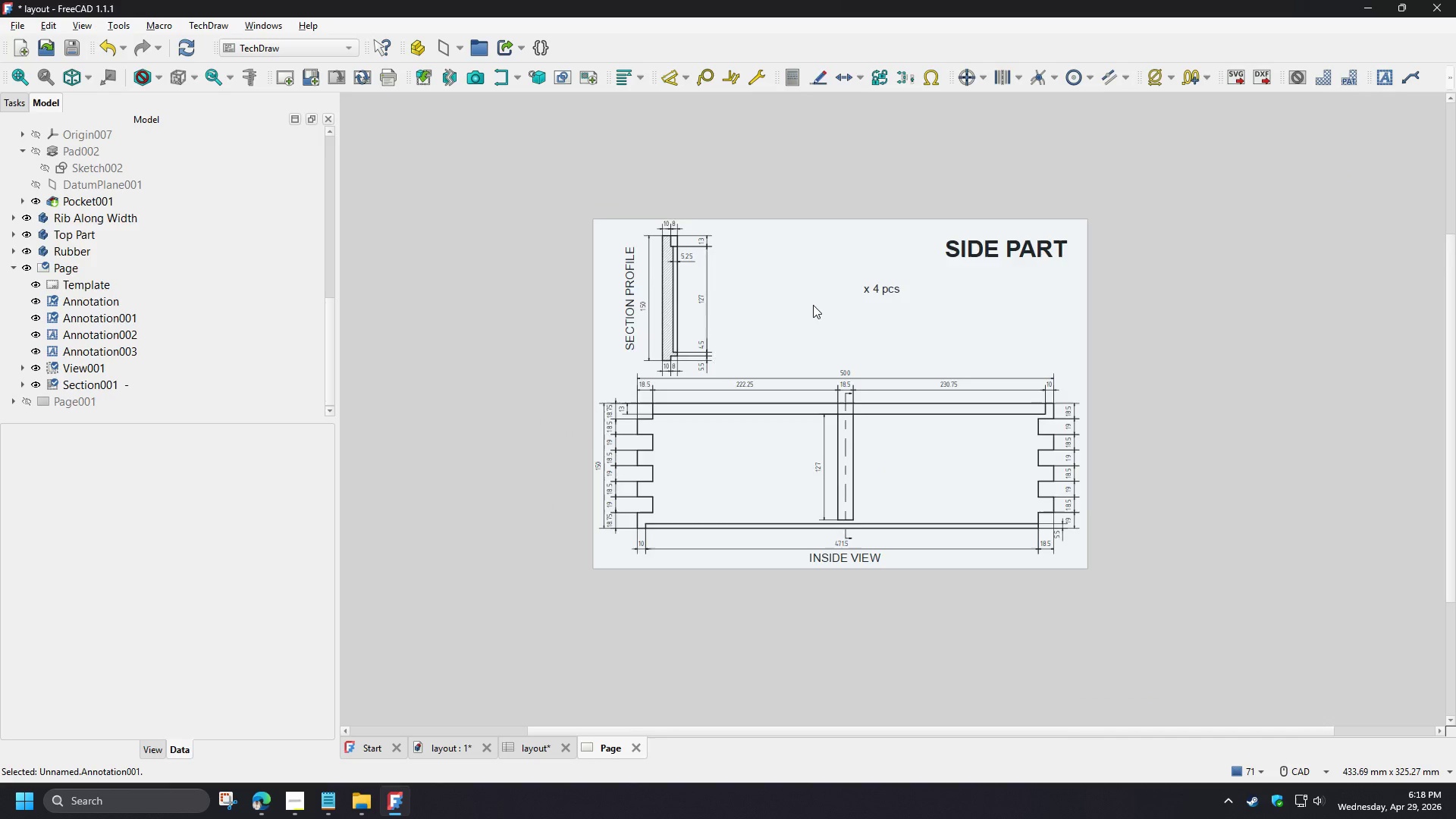 
scroll: coordinate [813, 305], scroll_direction: up, amount: 3.0
 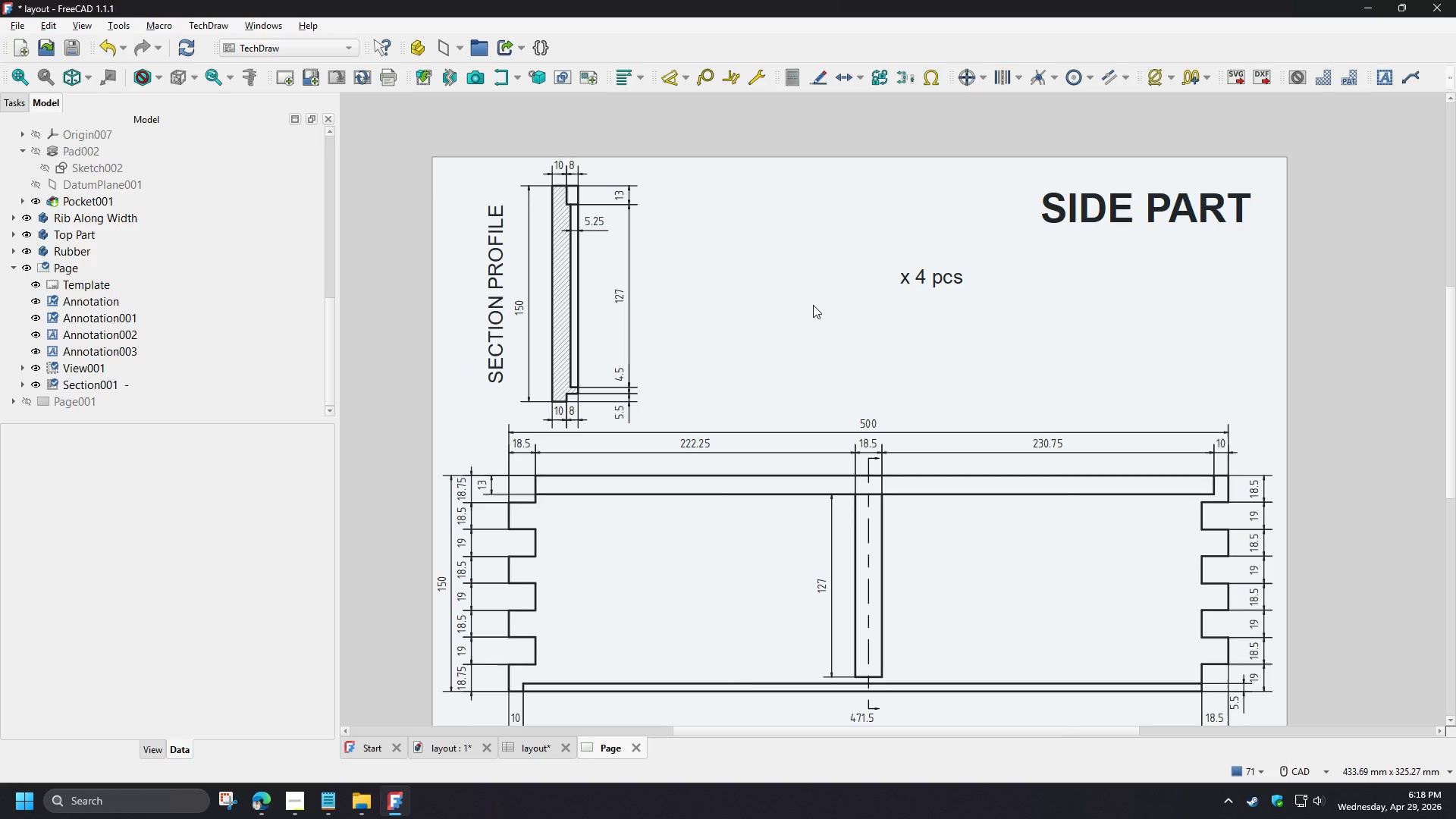 
scroll: coordinate [813, 305], scroll_direction: down, amount: 1.0
 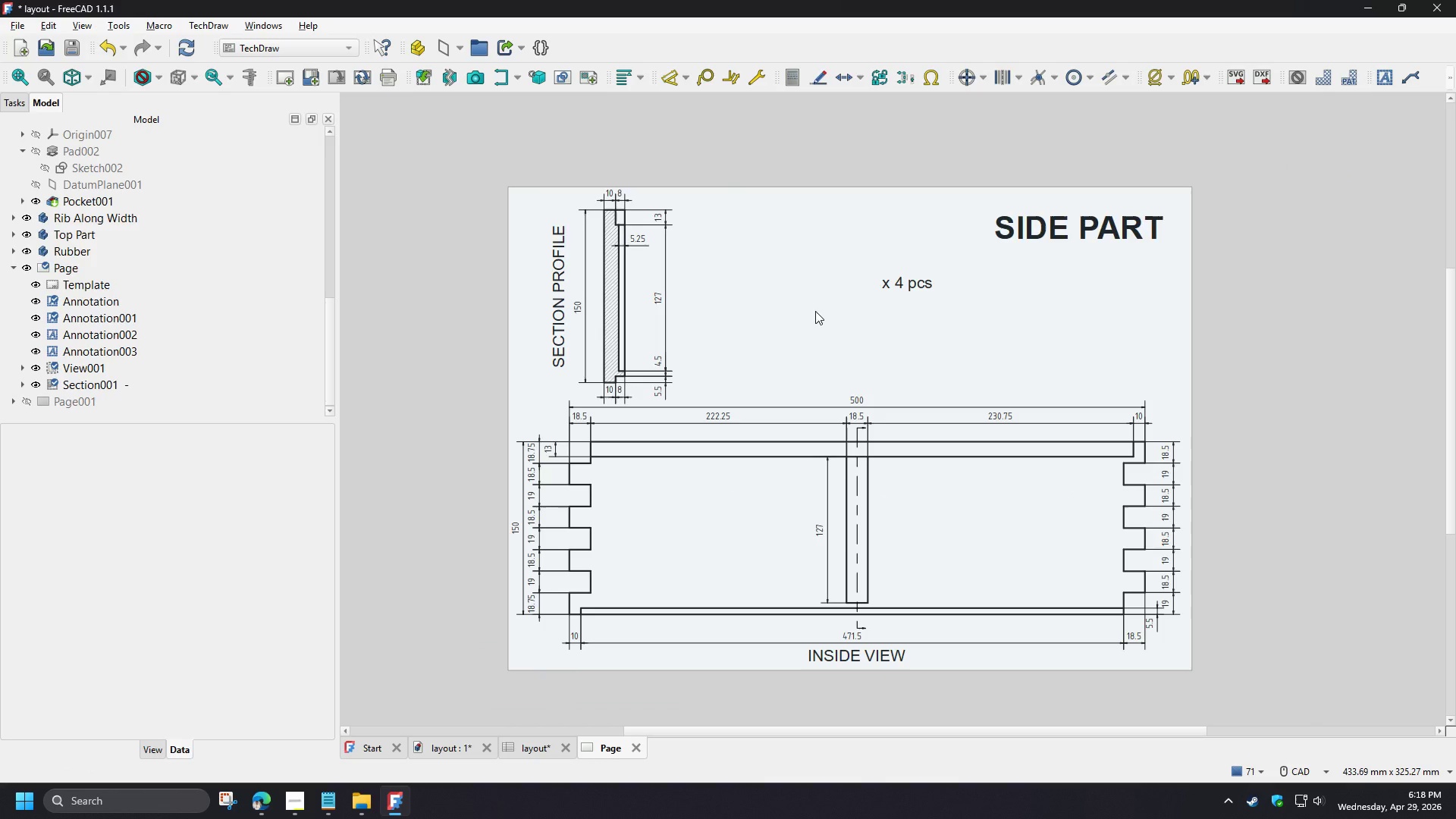 
left_click([115, 284])
 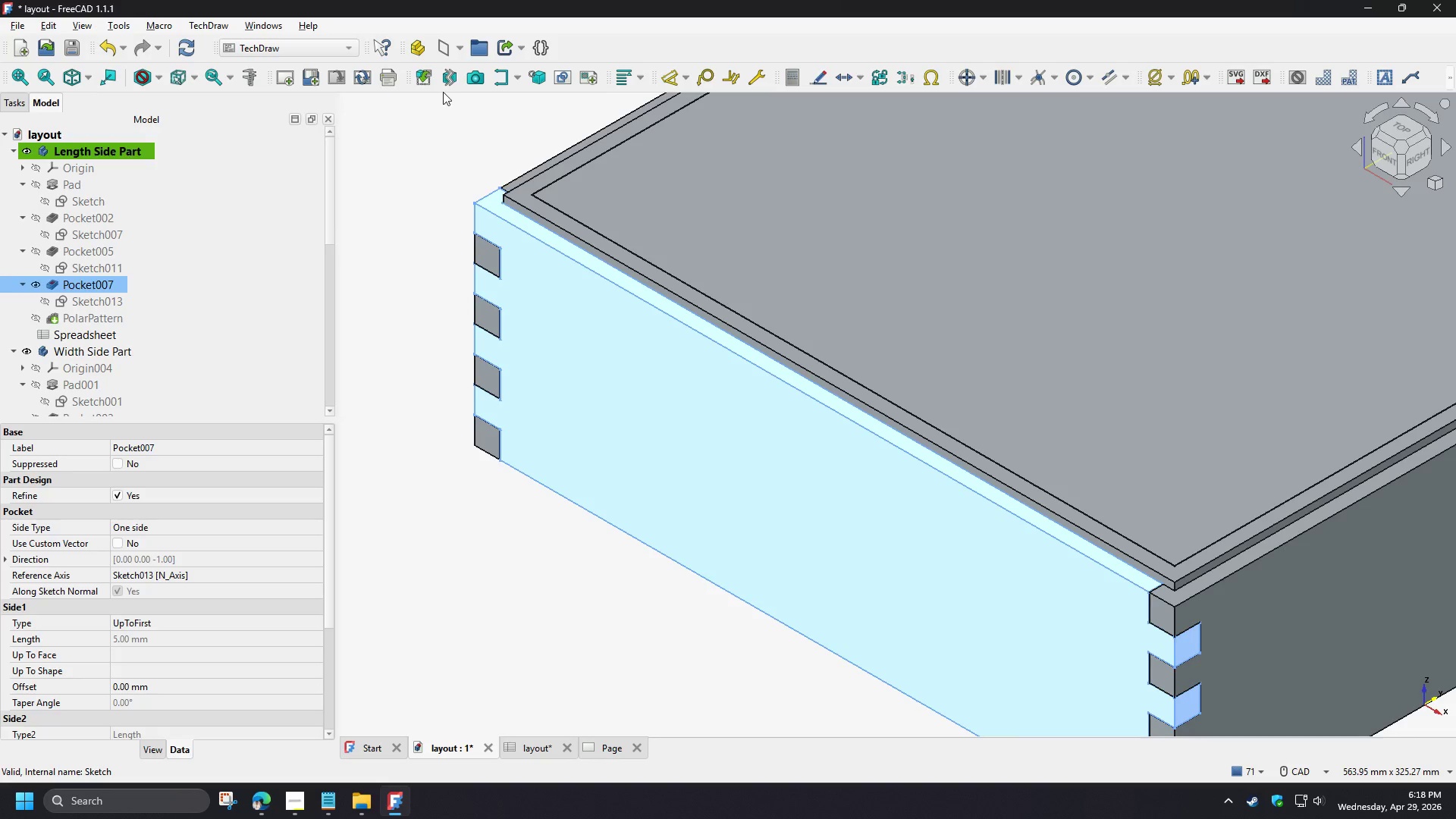 
scroll: coordinate [216, 301], scroll_direction: up, amount: 12.0
 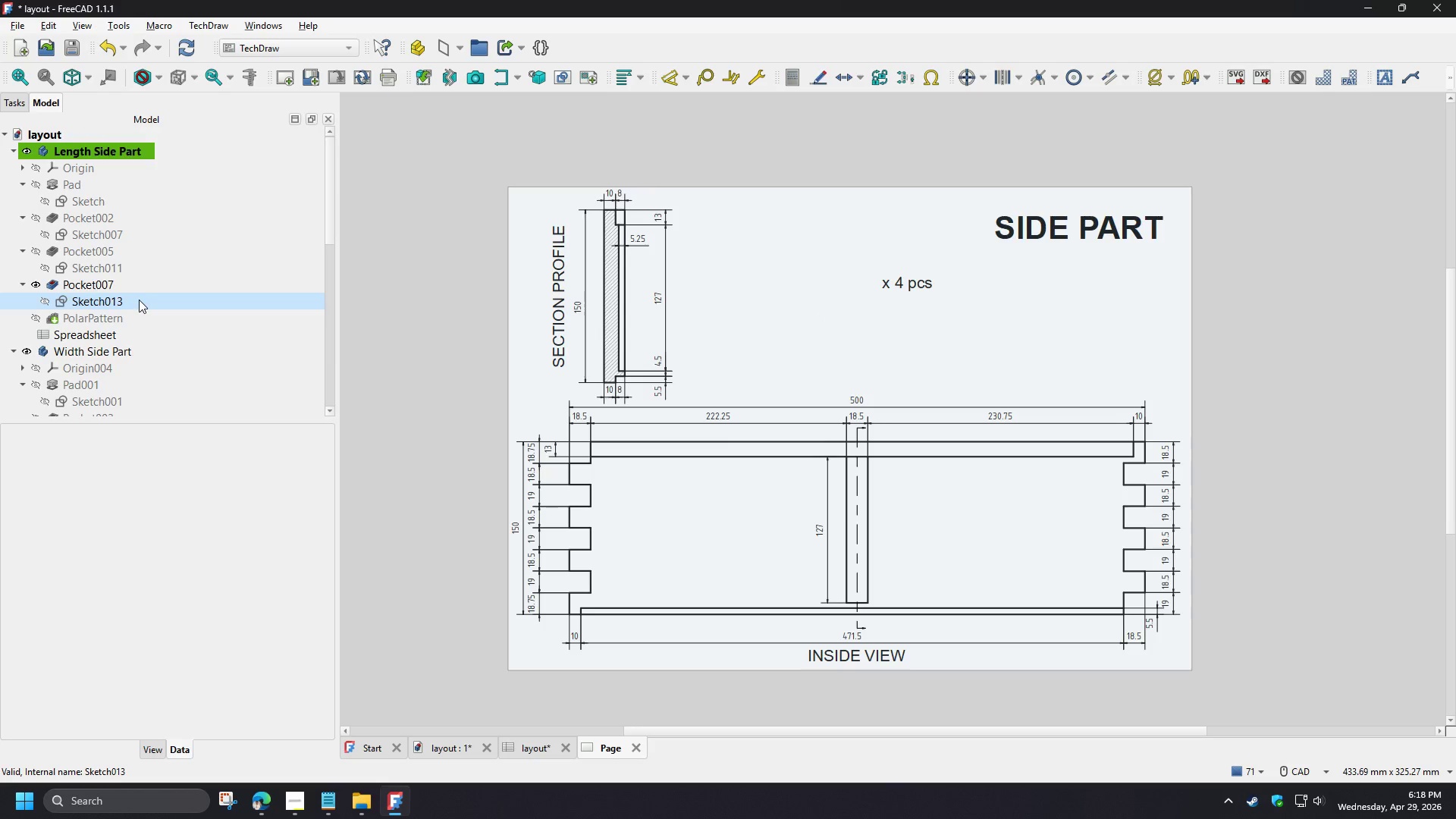 
left_click([430, 77])
 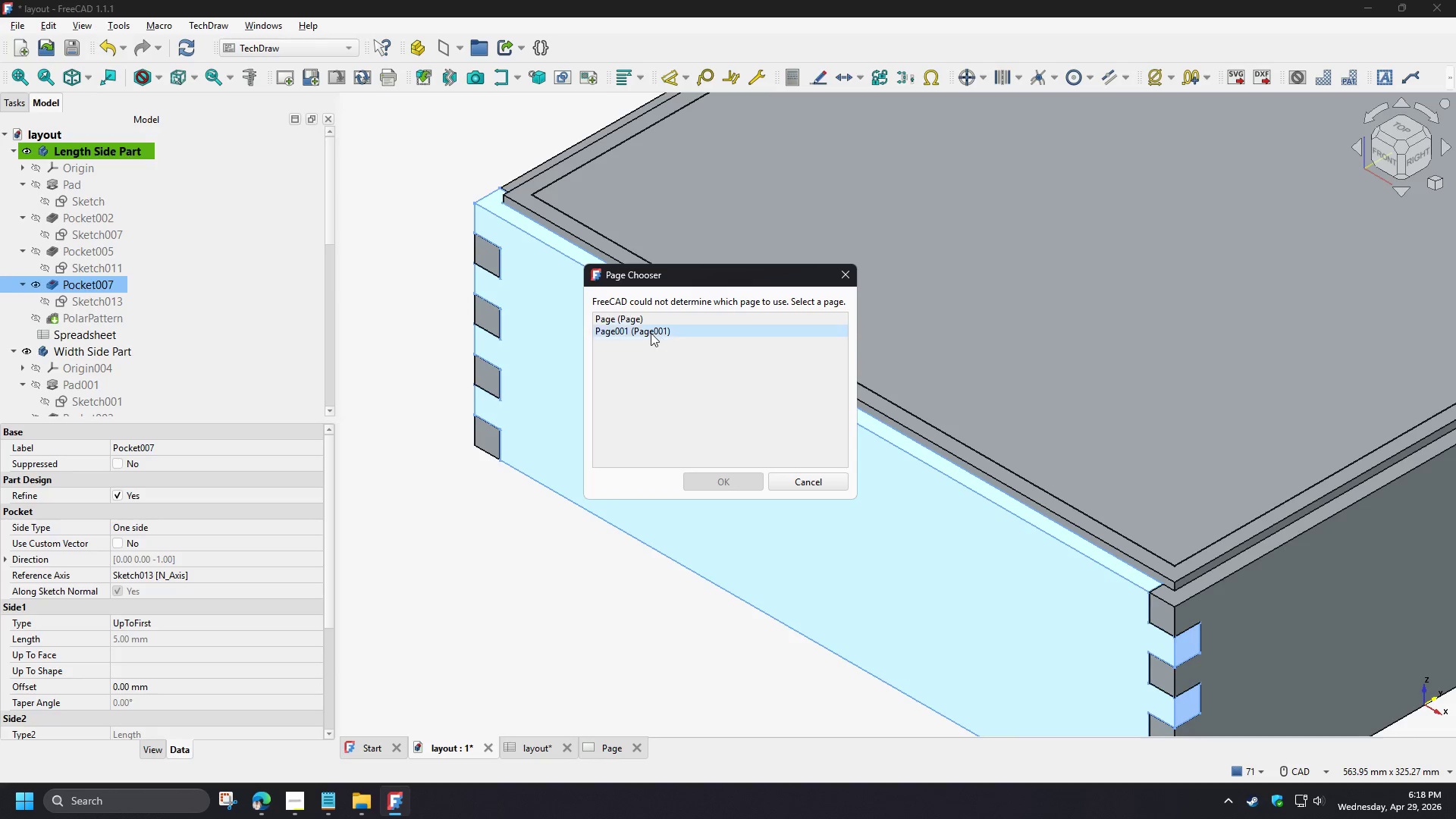 
left_click([631, 324])
 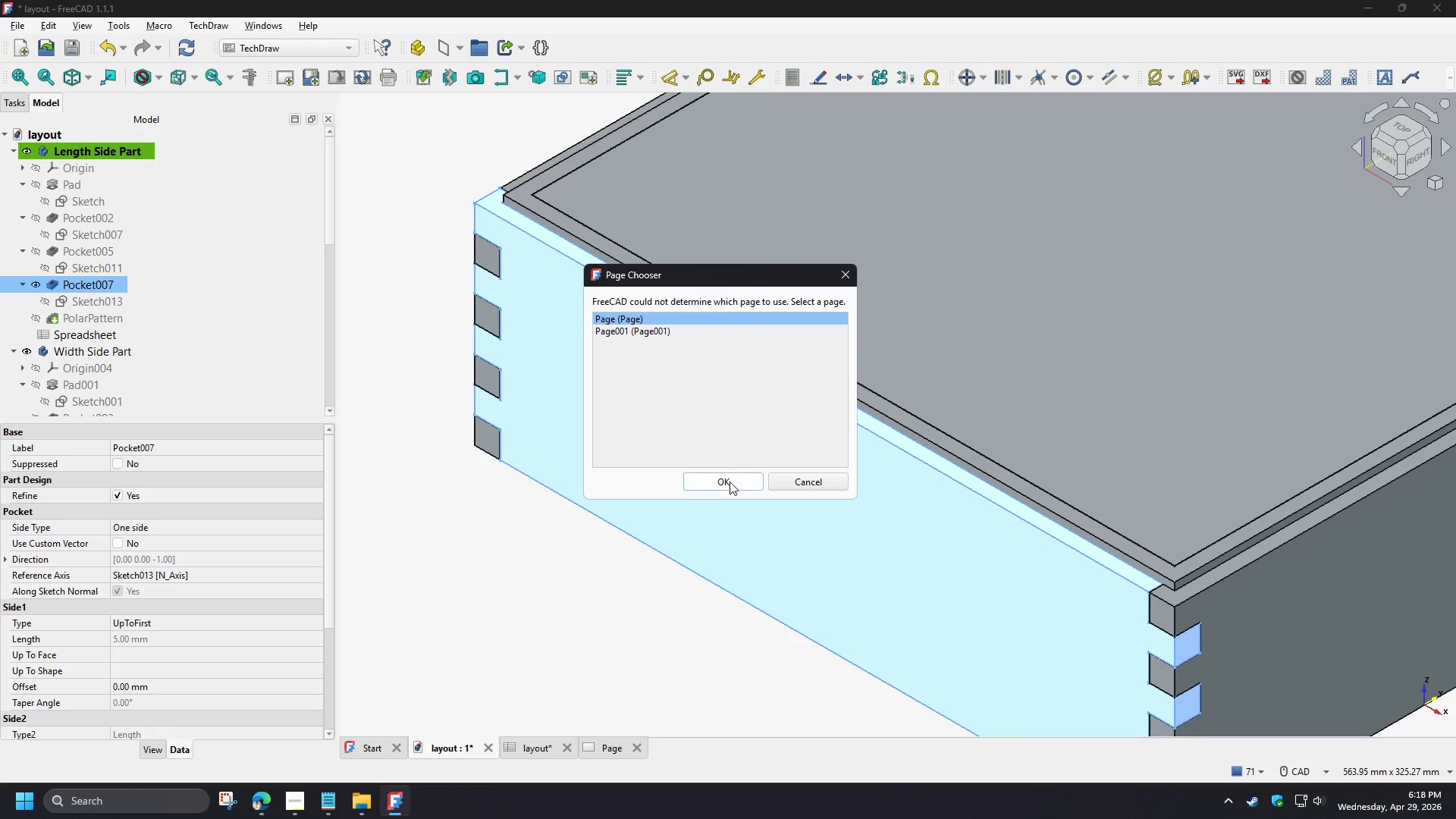 
left_click([727, 484])
 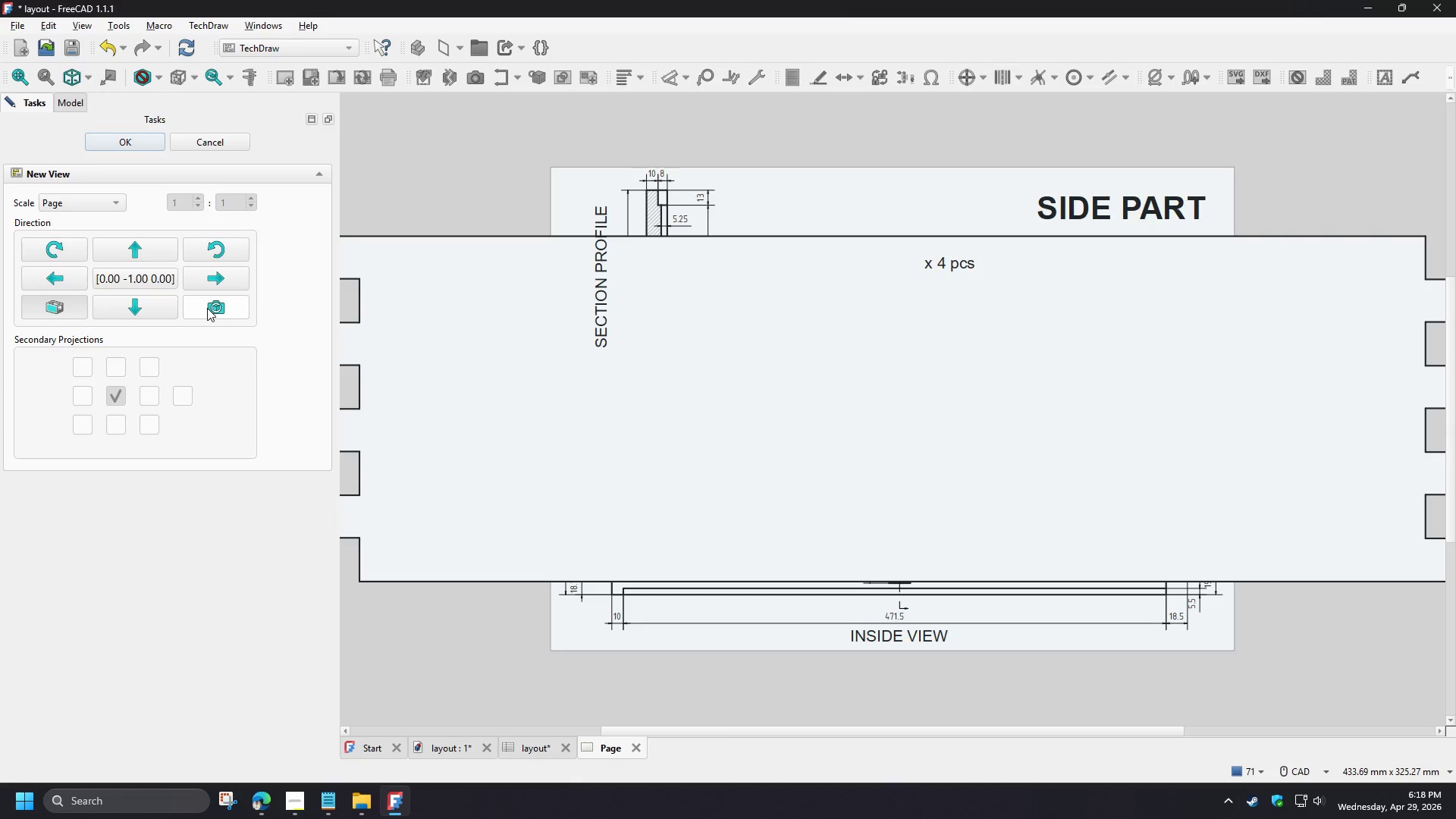 
wait(5.05)
 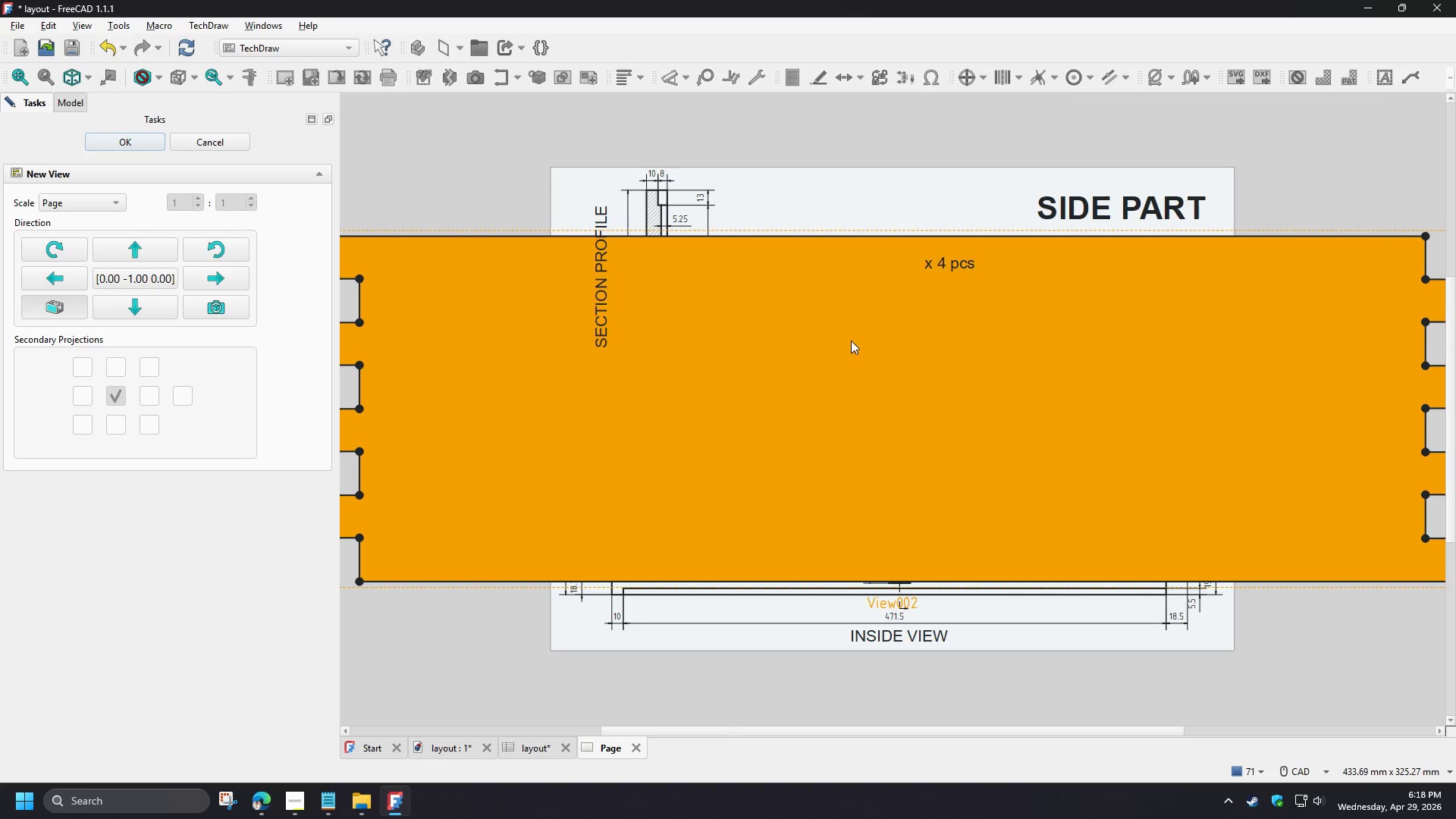 
left_click([207, 308])
 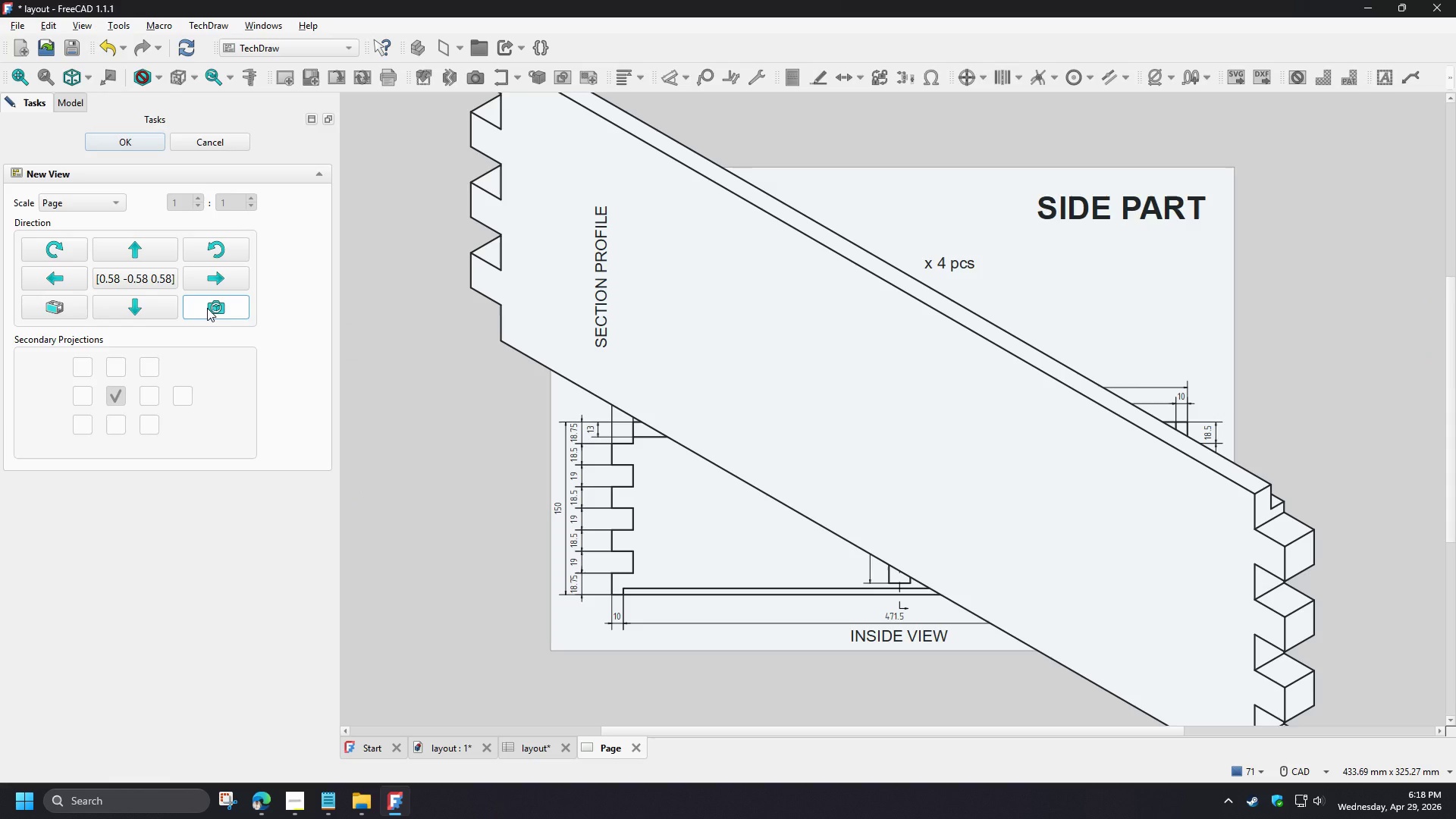 
left_click([213, 288])
 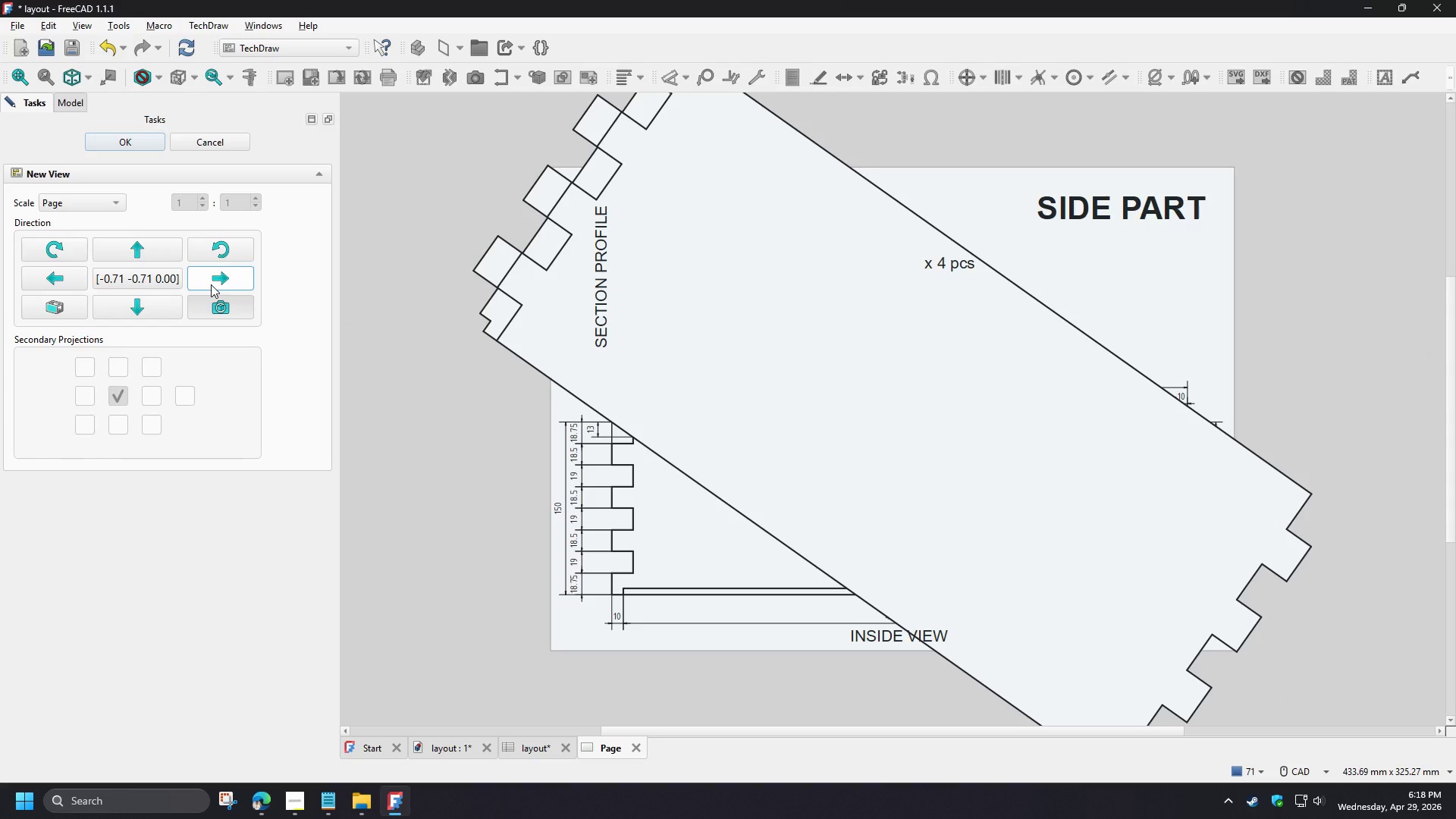 
left_click([211, 284])
 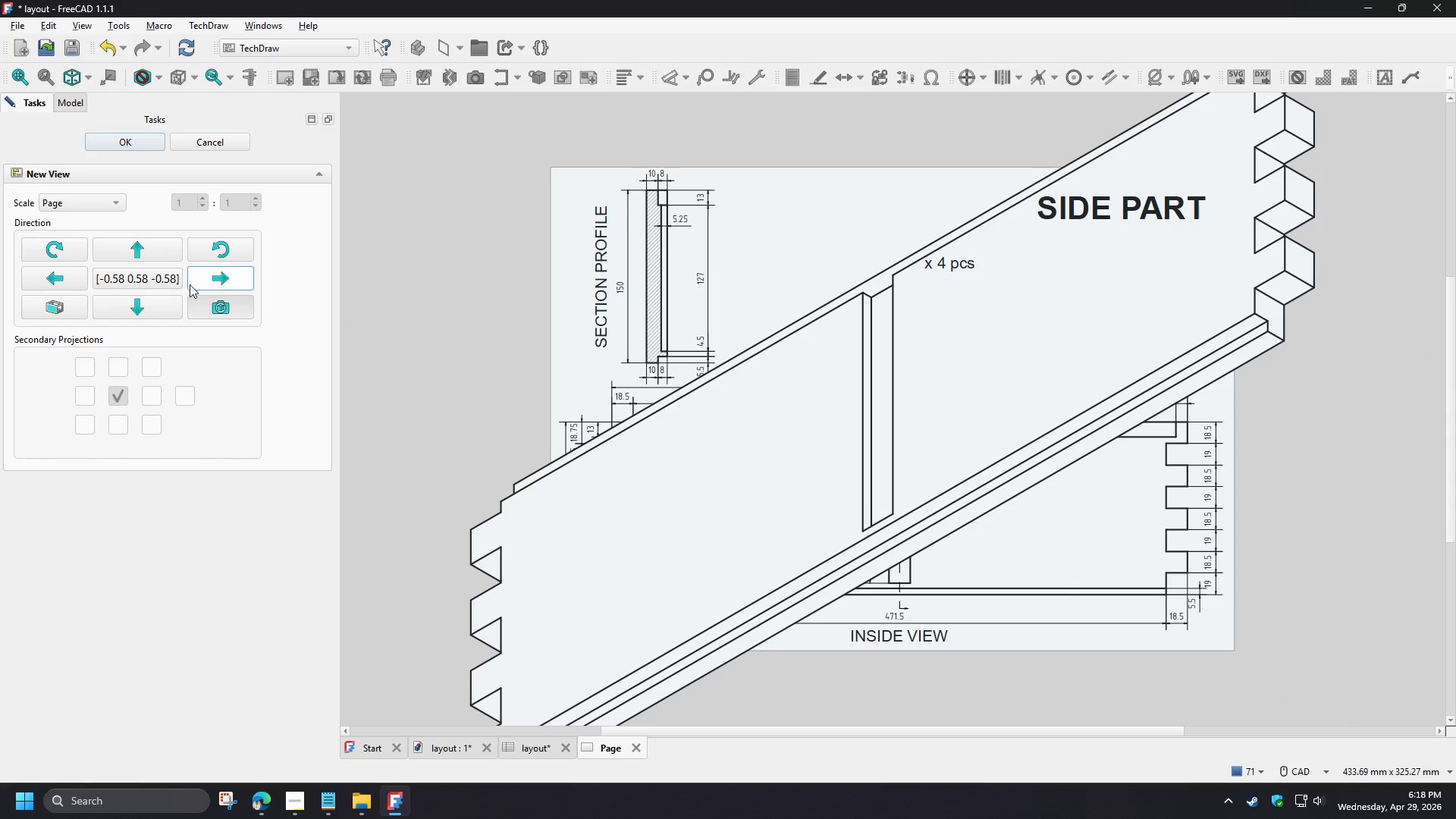 
left_click([62, 275])
 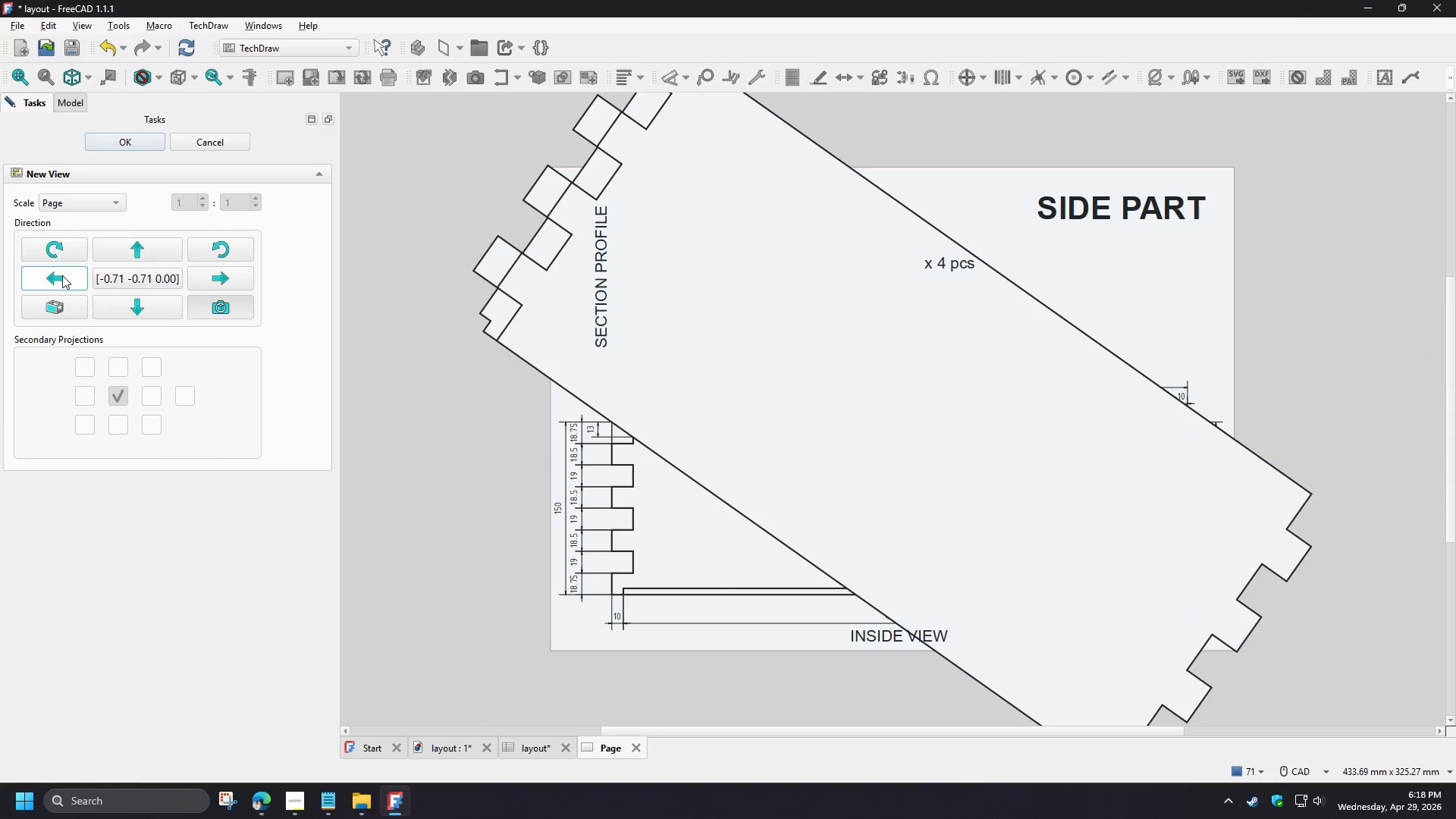 
left_click([62, 275])
 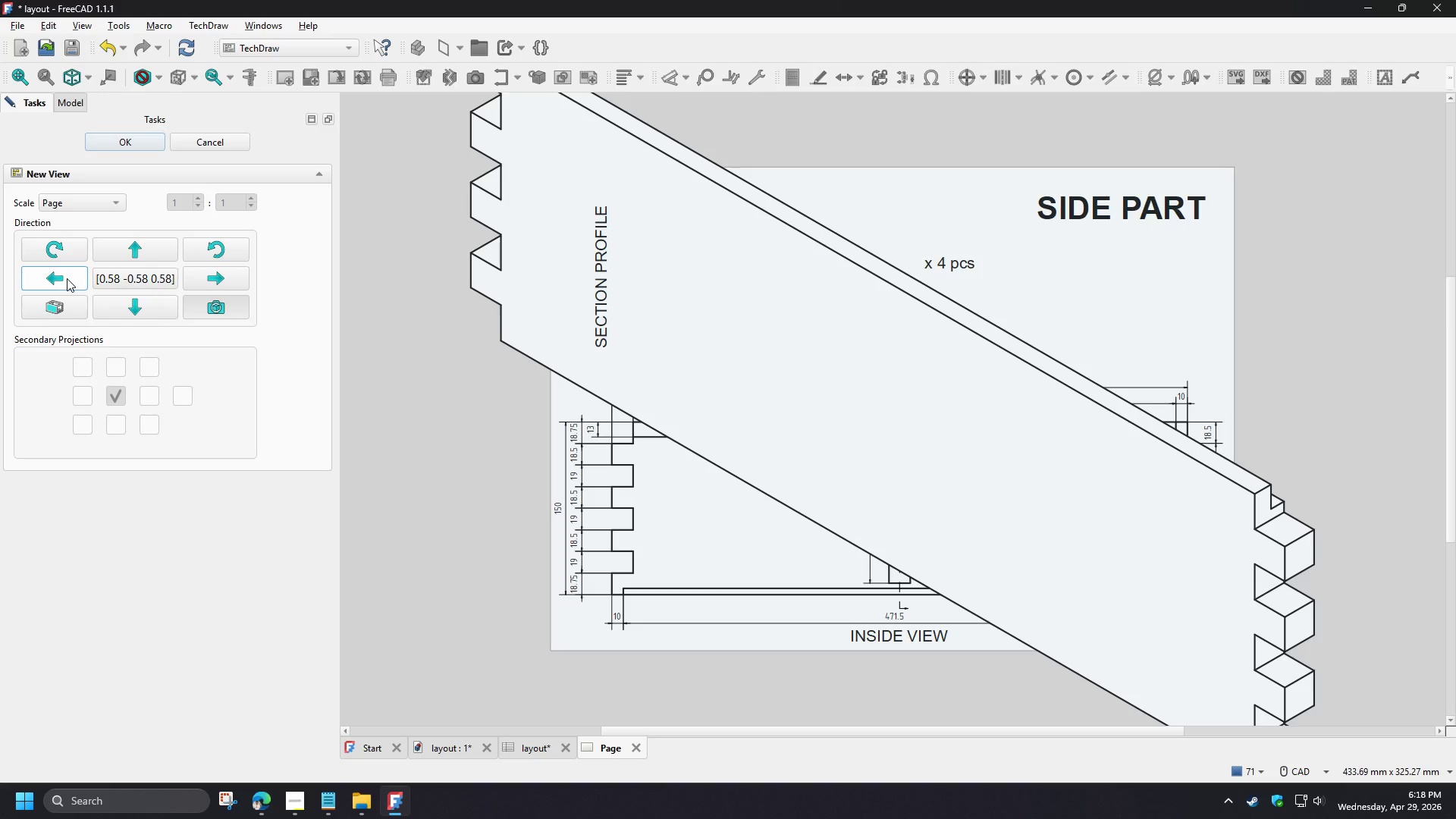 
wait(11.28)
 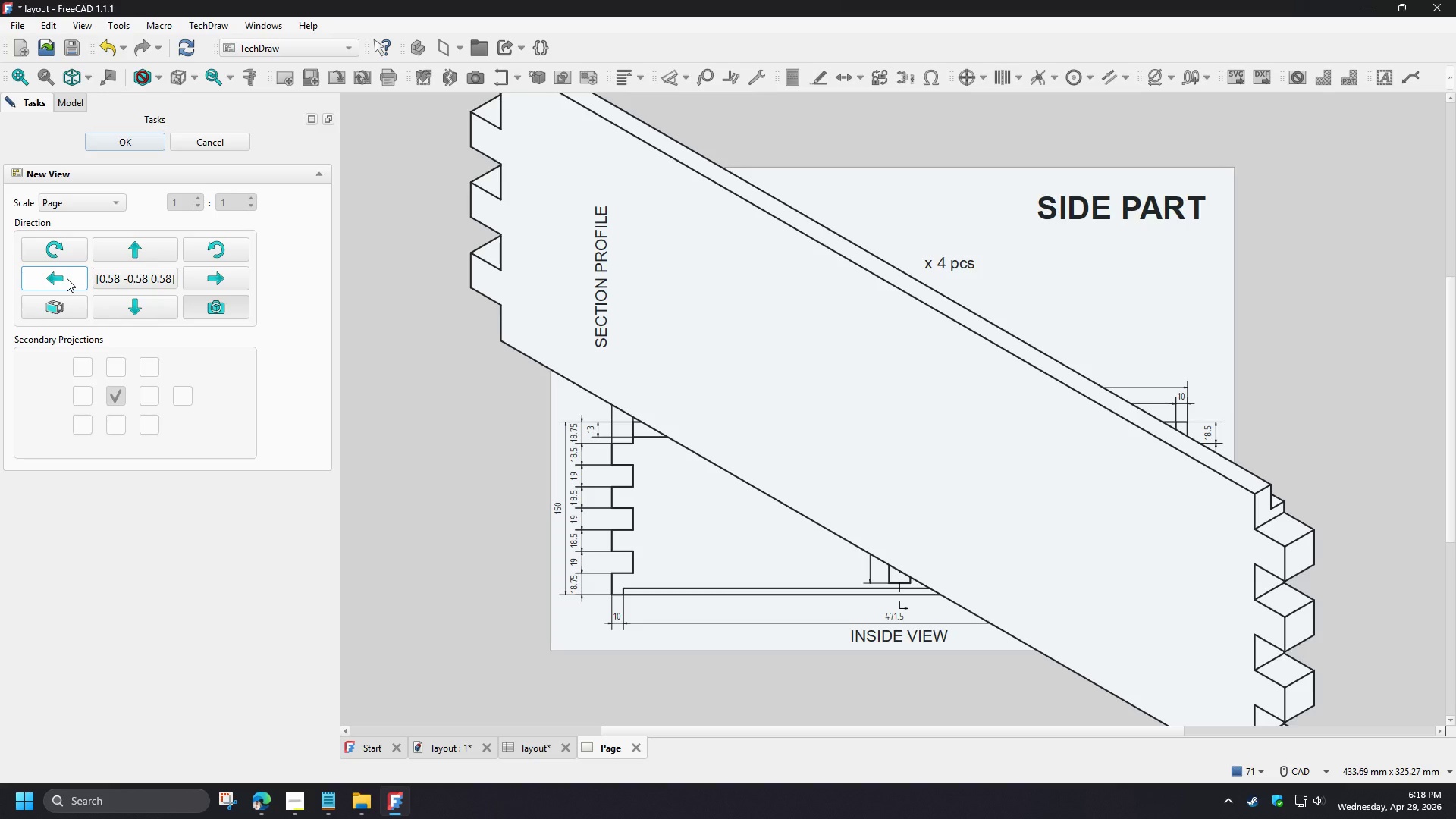 
left_click([64, 281])
 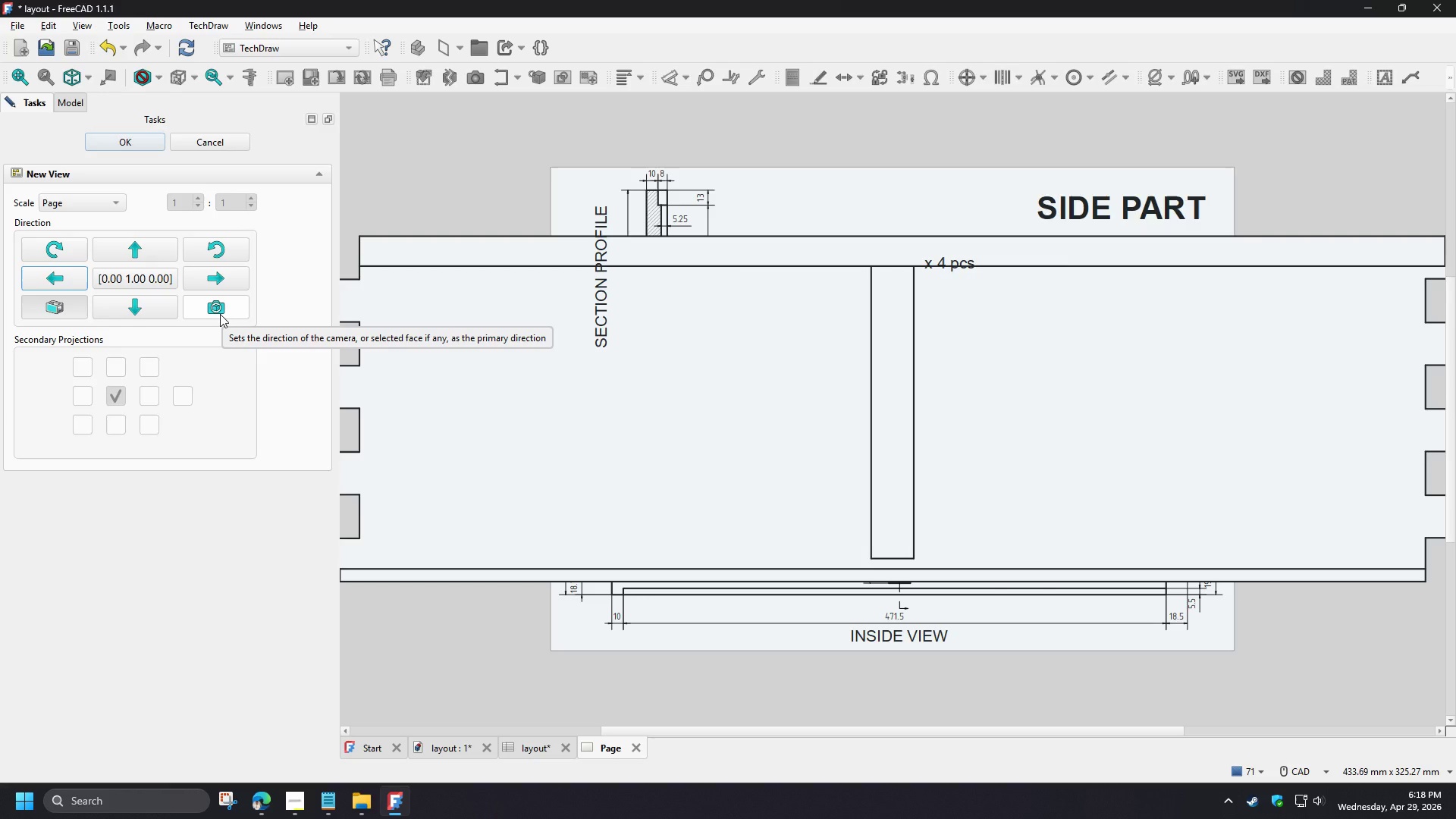 
left_click([220, 314])
 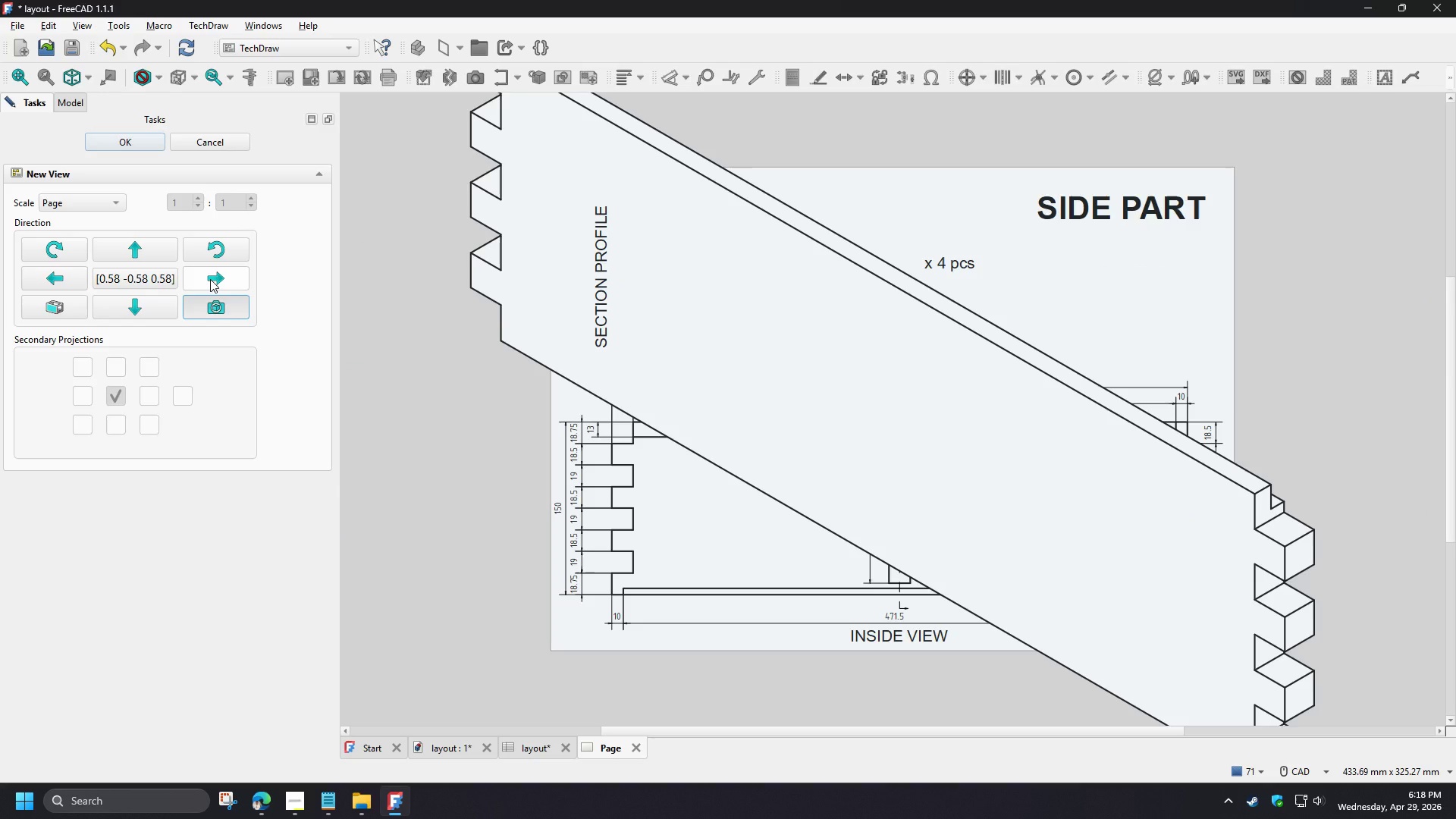 
left_click([210, 279])
 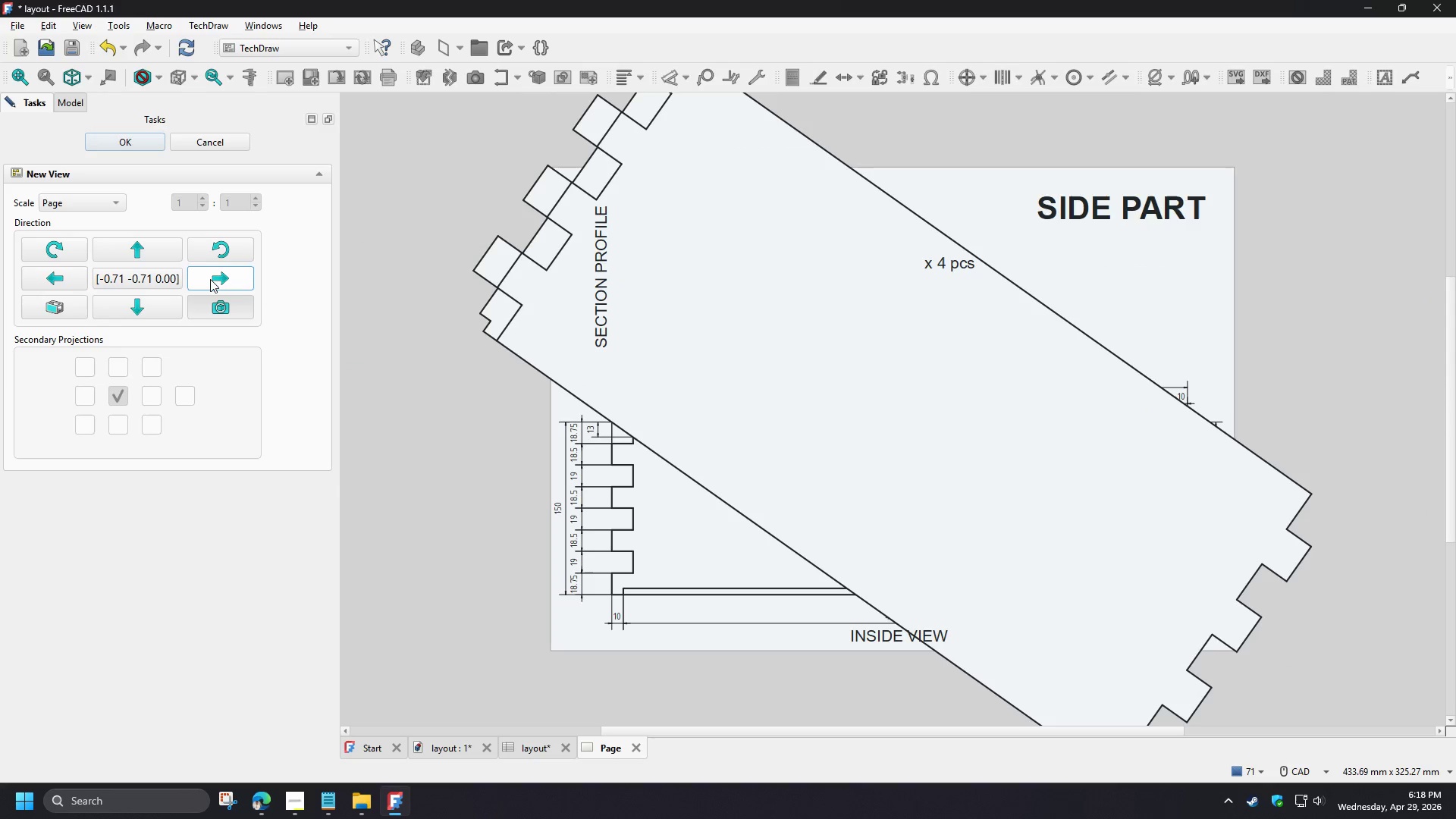 
left_click([210, 279])
 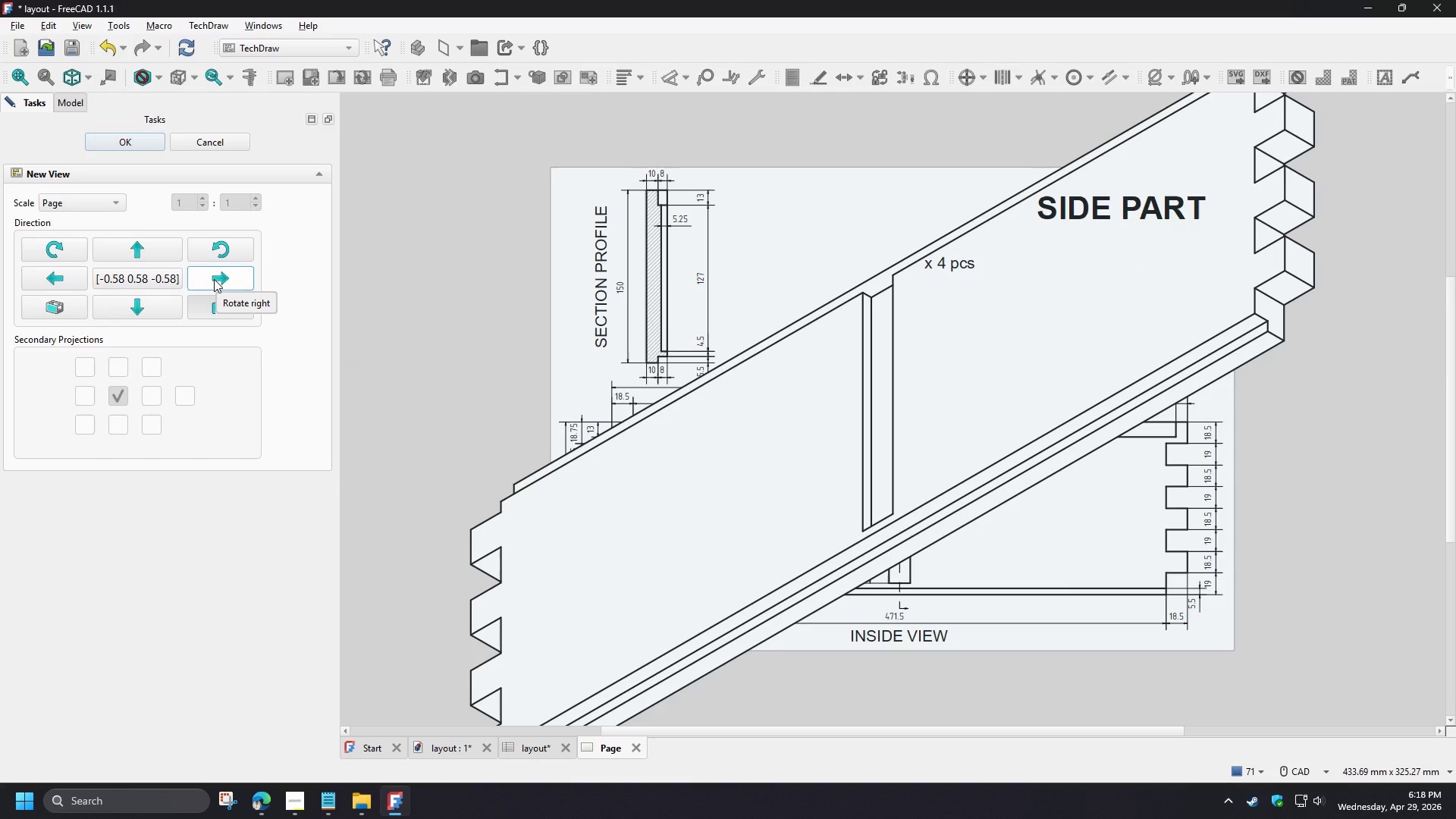 
wait(7.47)
 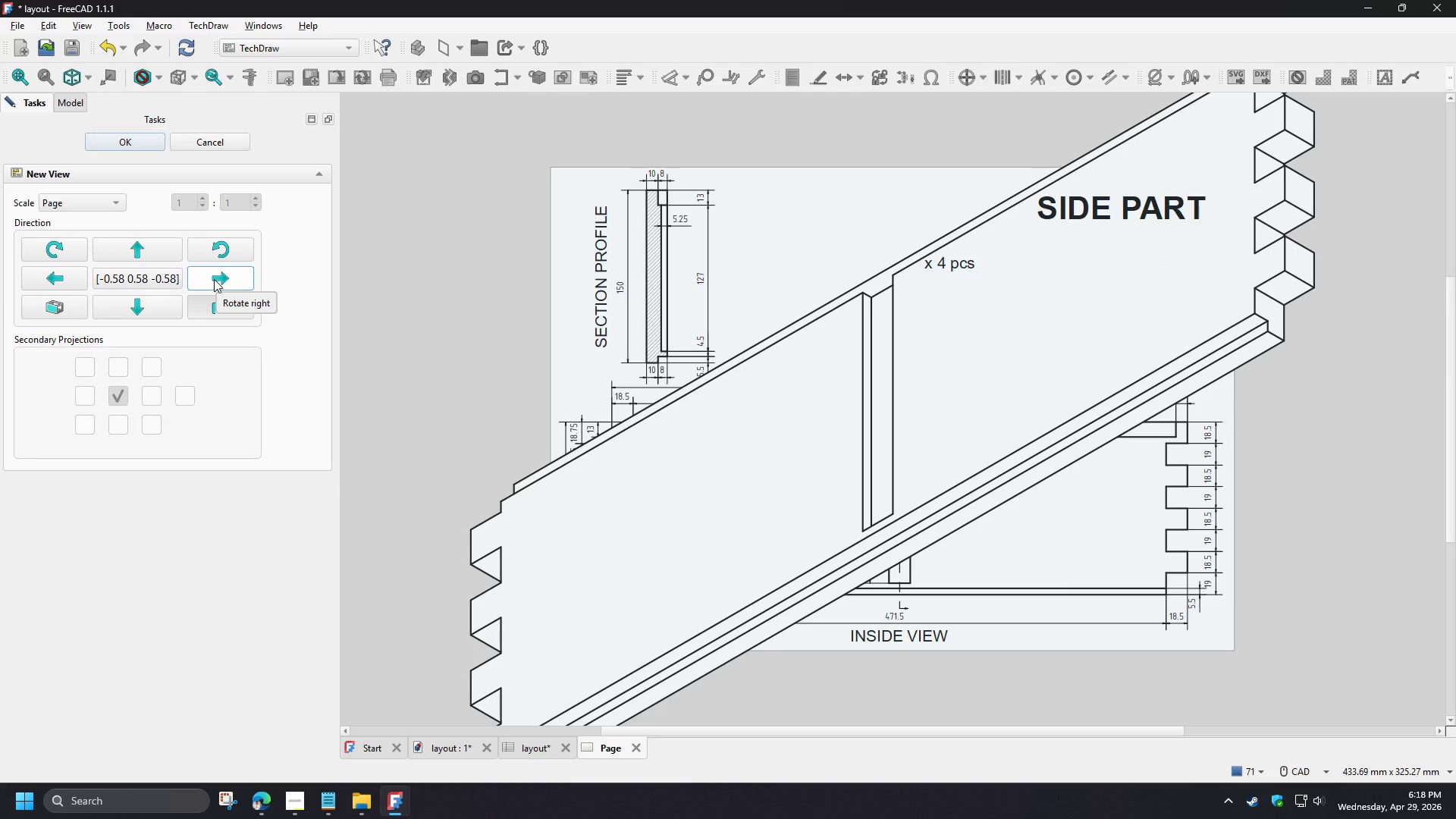 
left_click([64, 253])
 